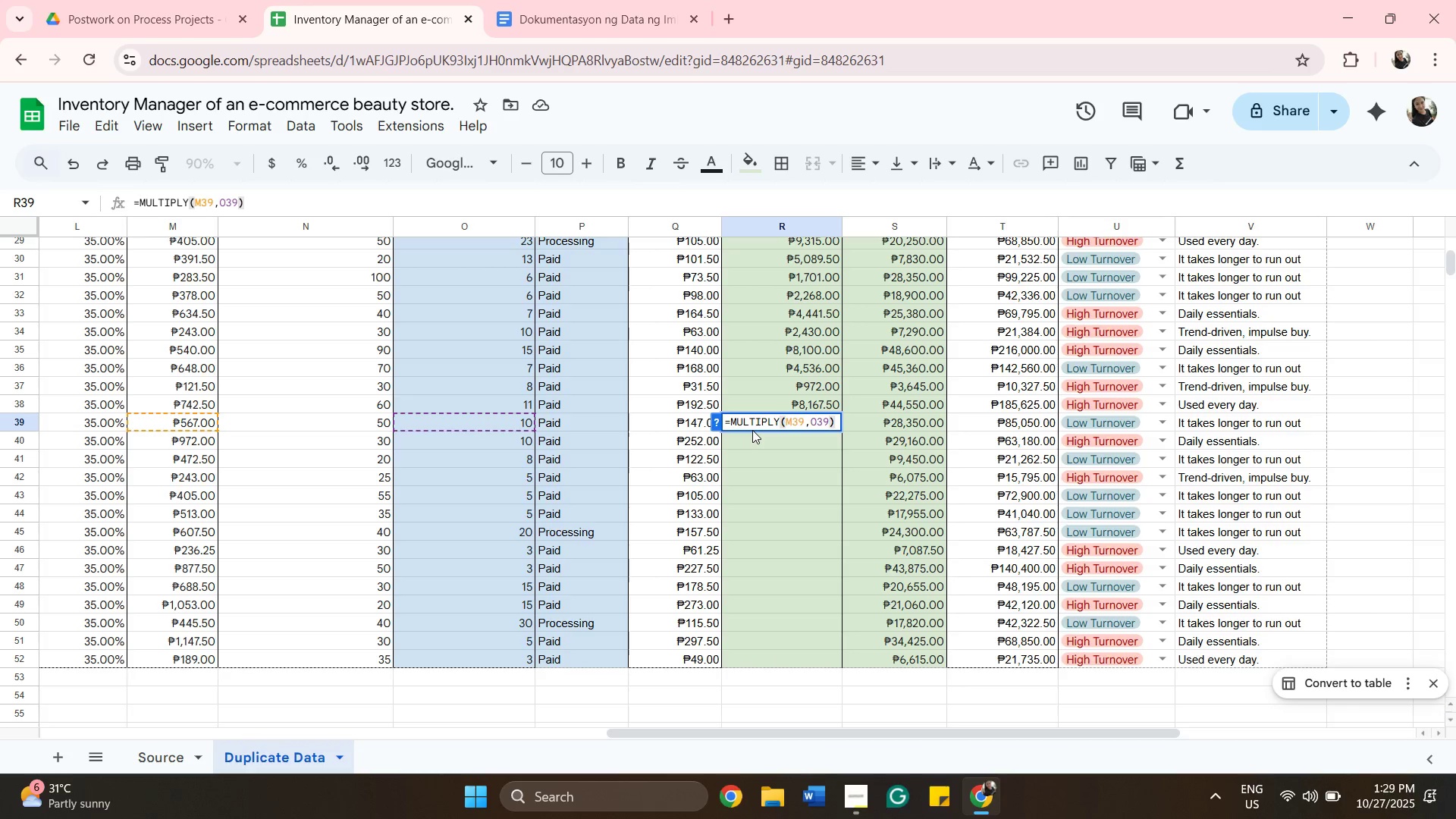 
key(Enter)
 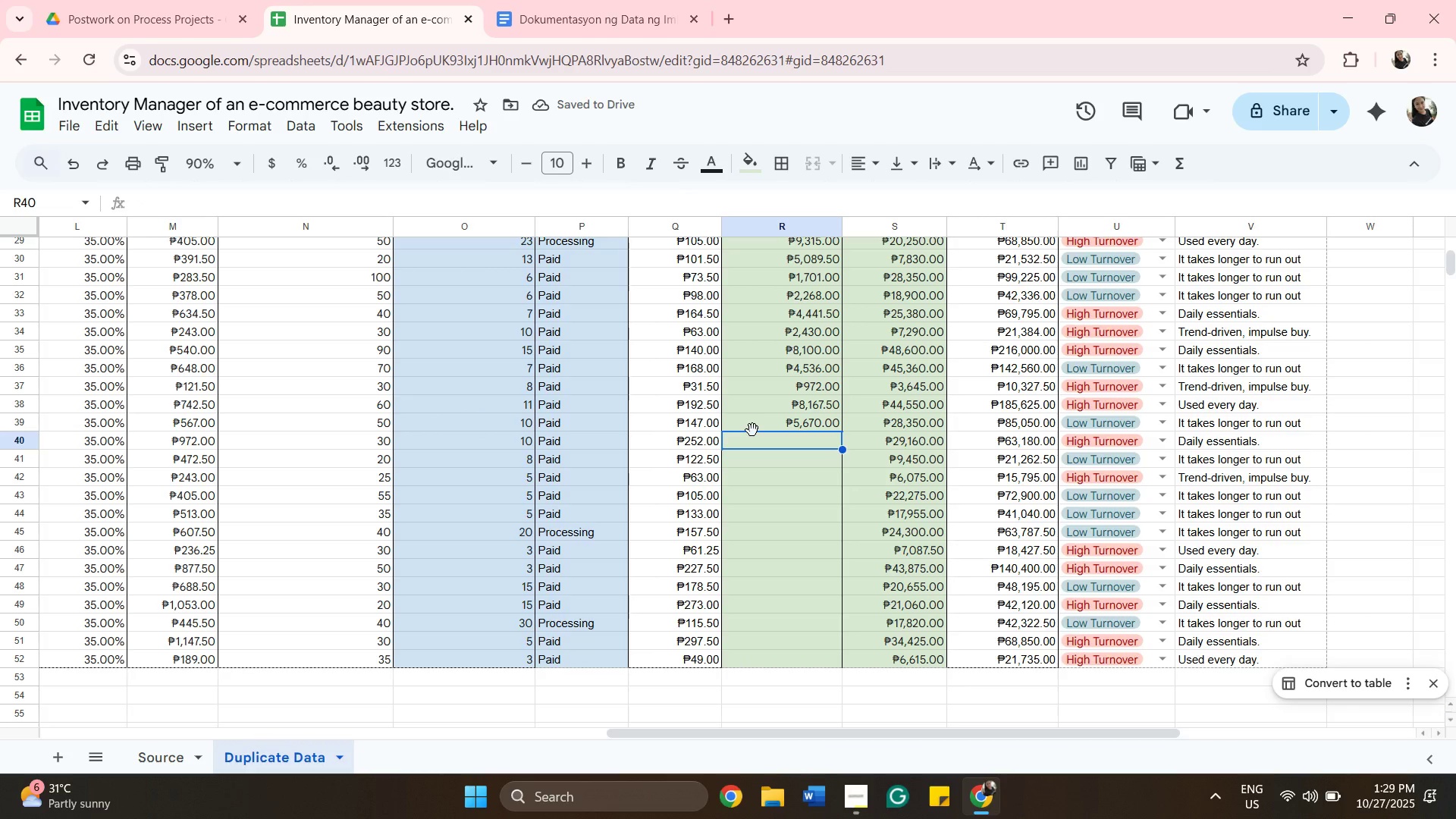 
wait(5.59)
 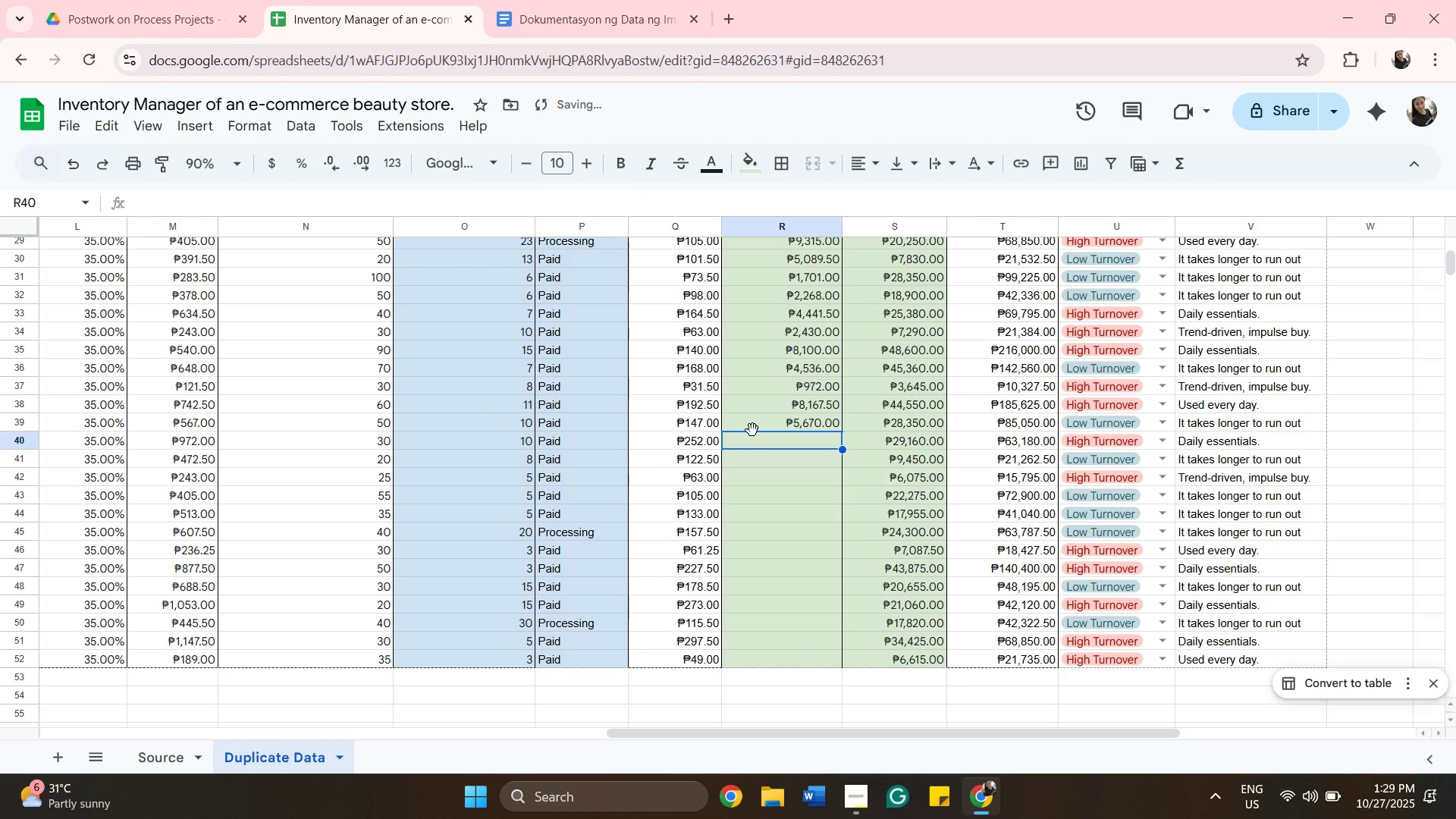 
type(=multiply()
 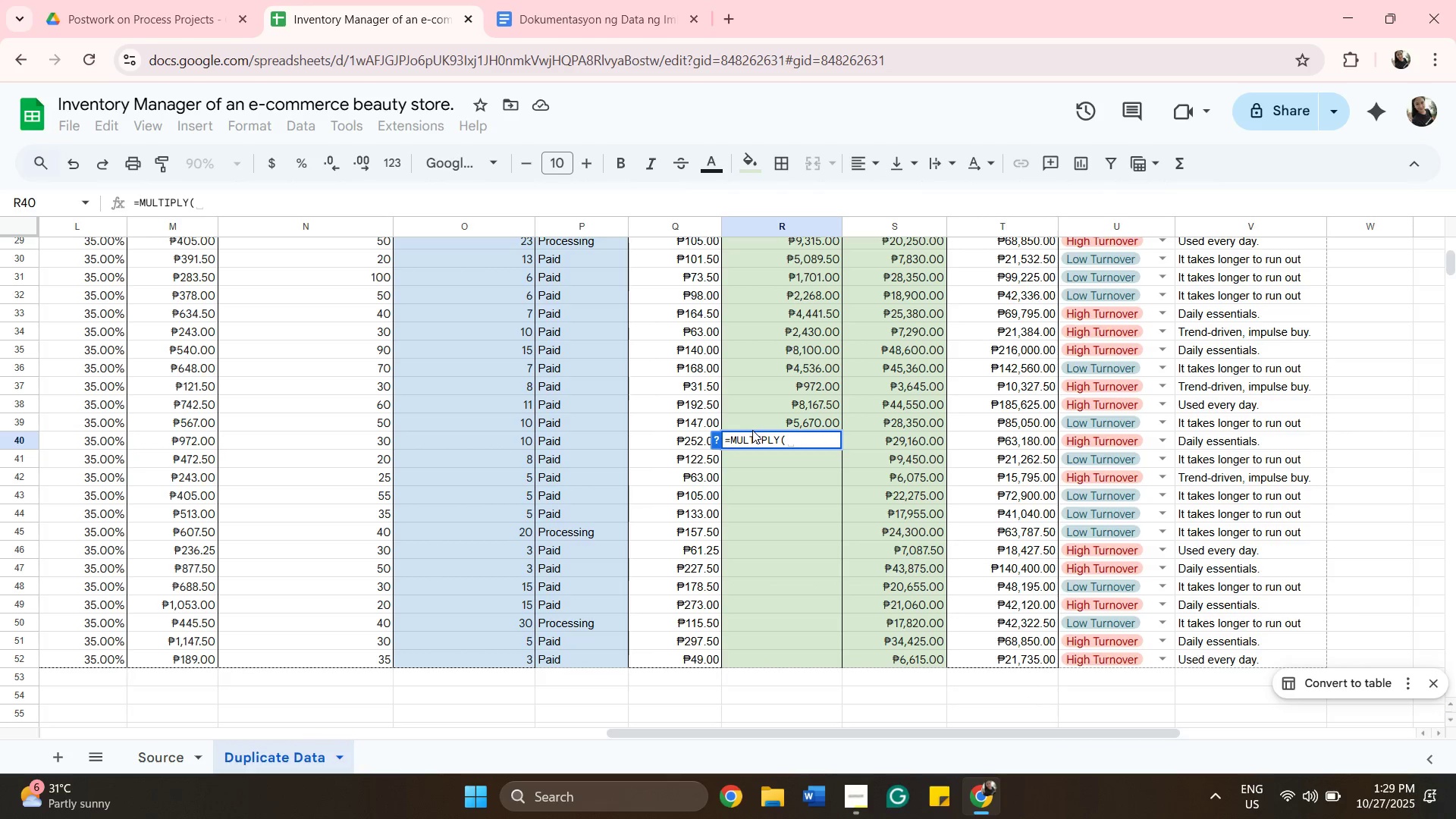 
wait(12.36)
 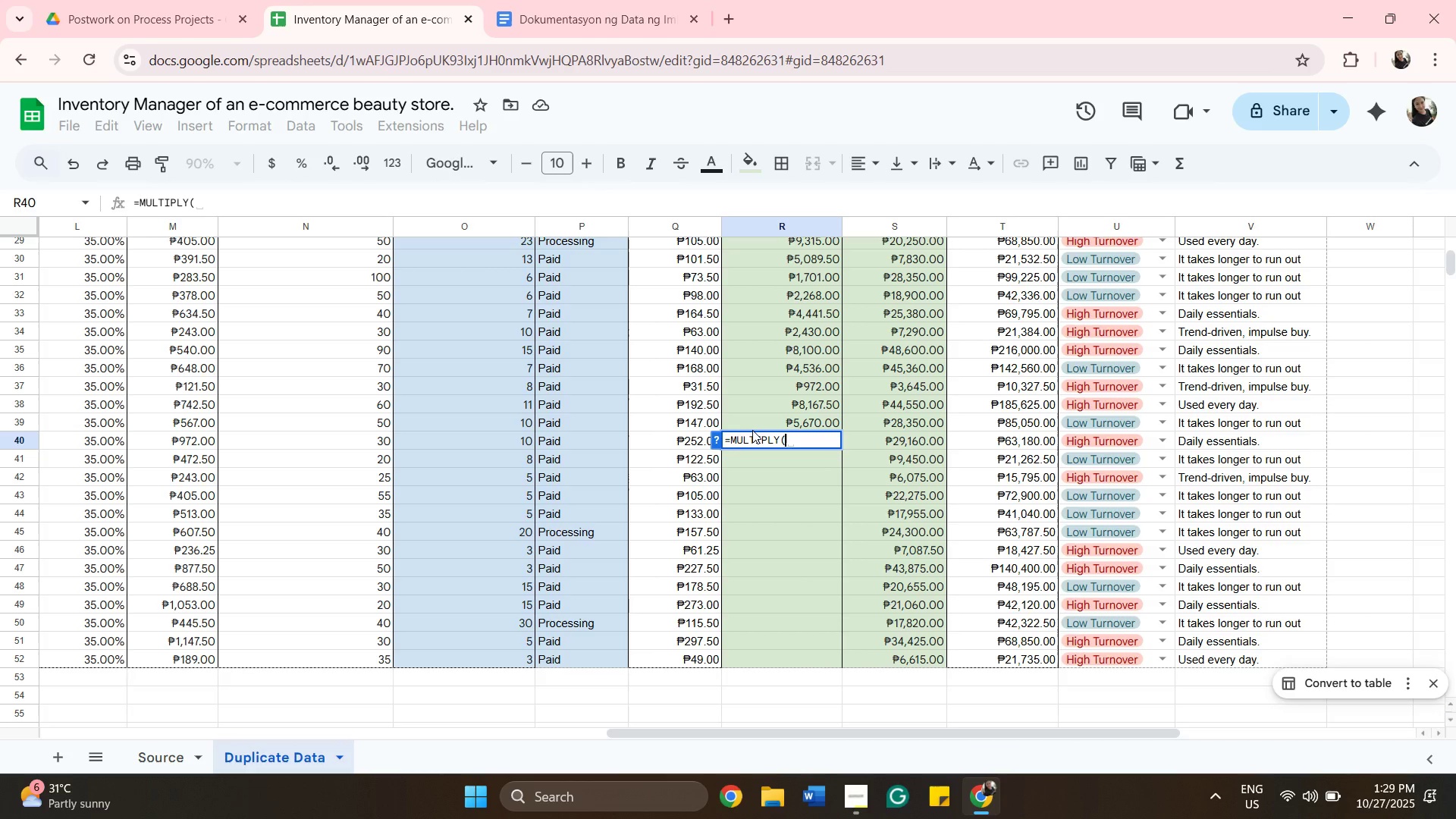 
type(40,o40))
 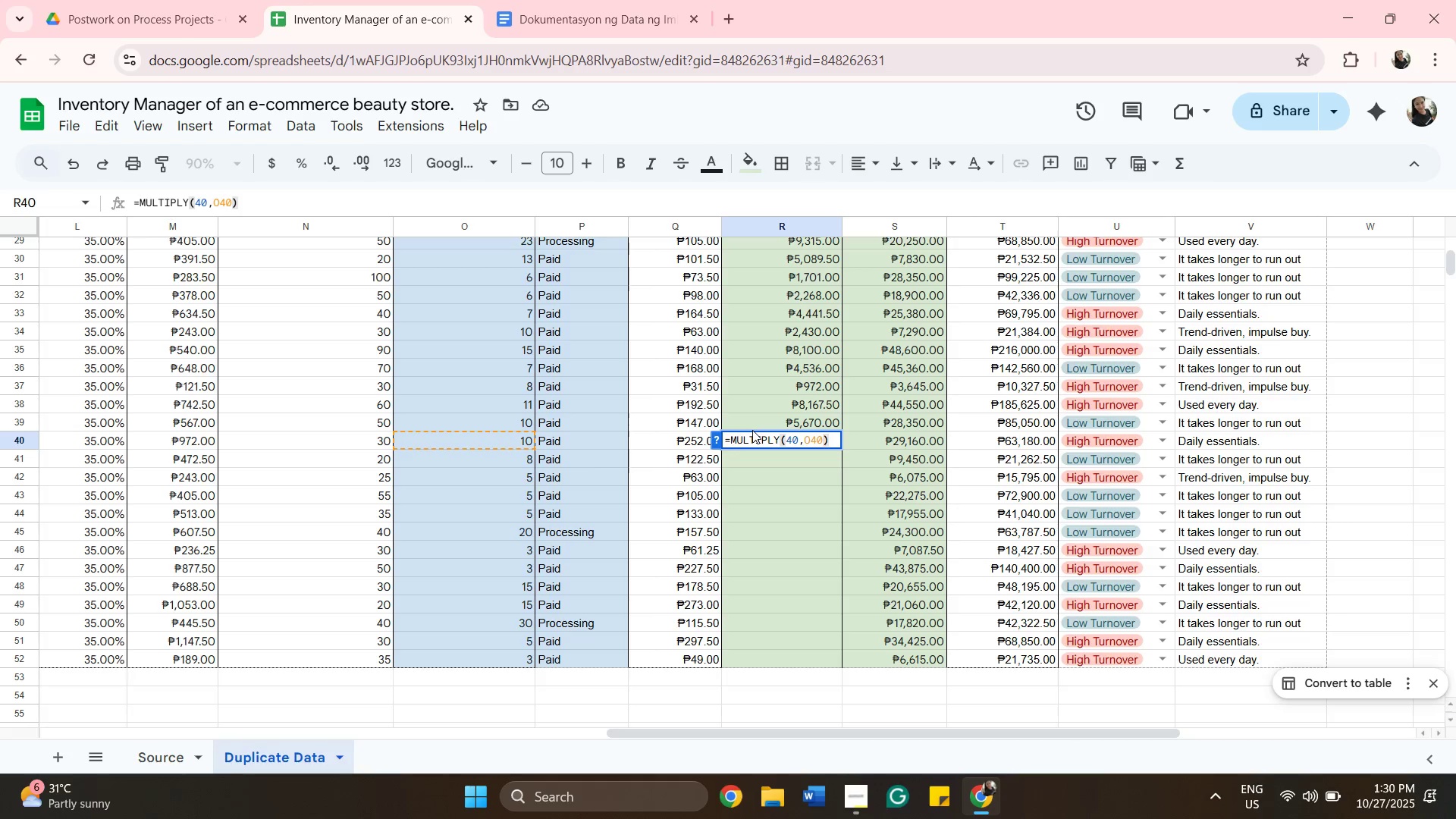 
key(Enter)
 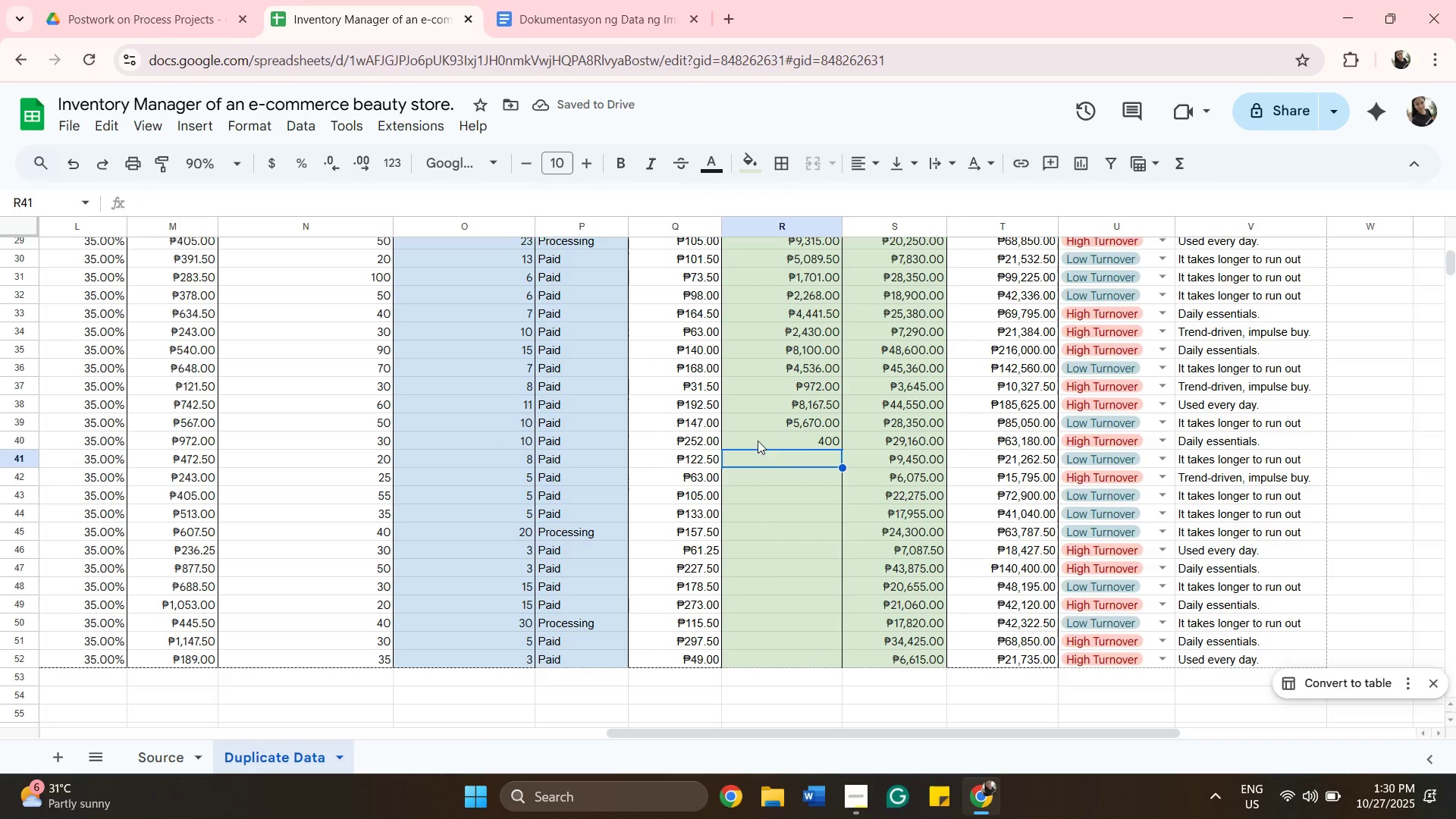 
double_click([759, 446])
 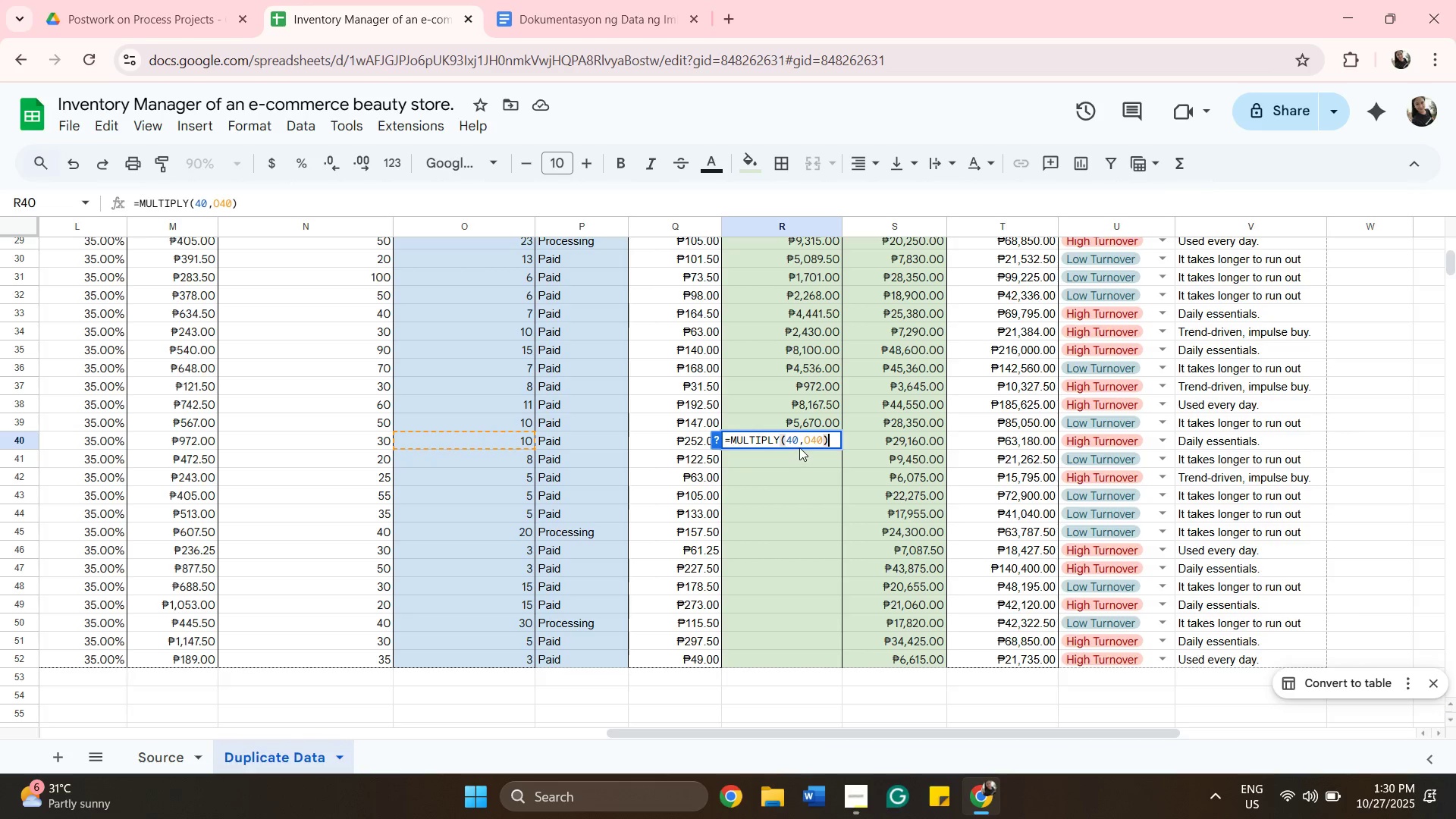 
left_click([791, 442])
 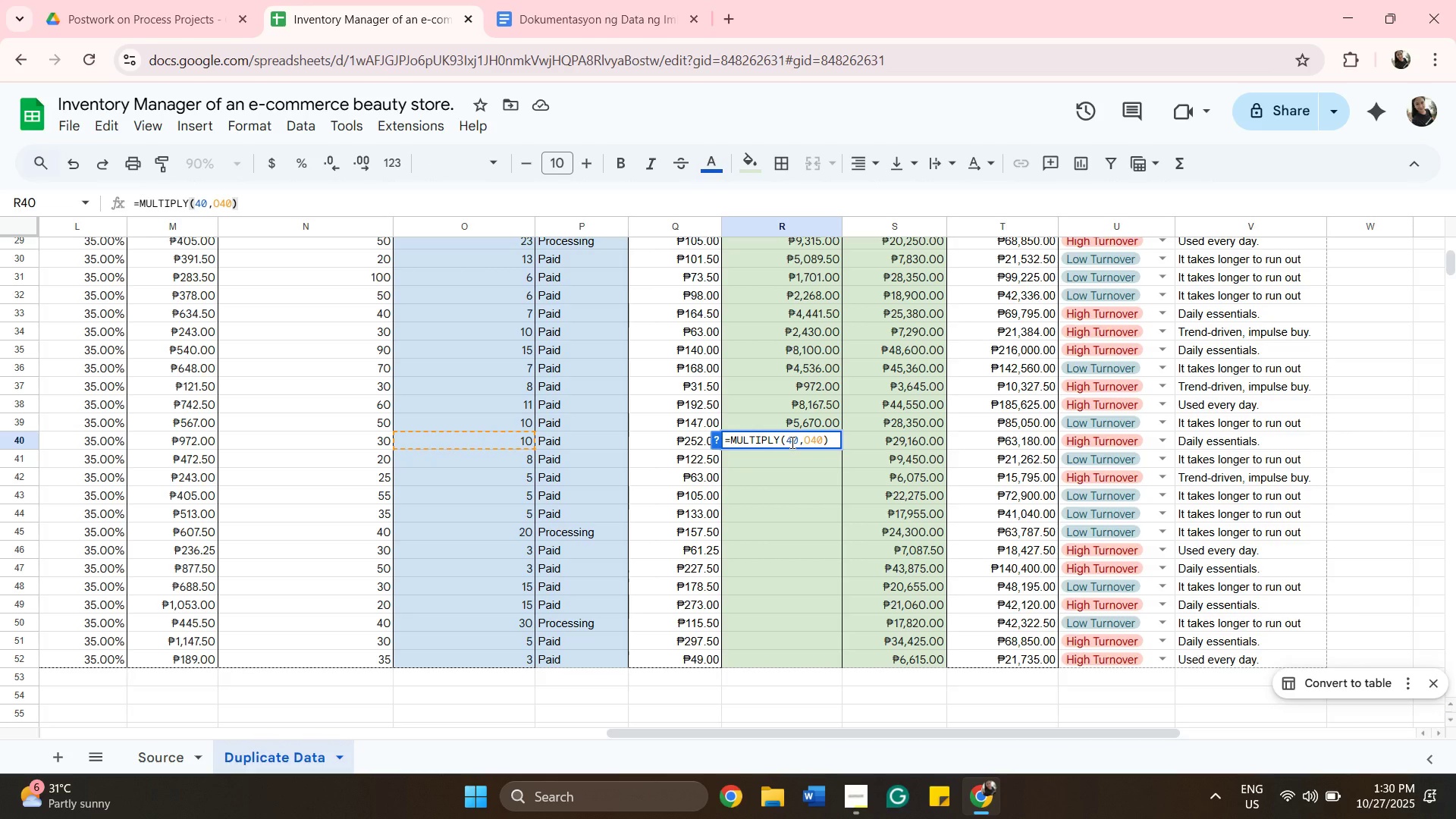 
key(M)
 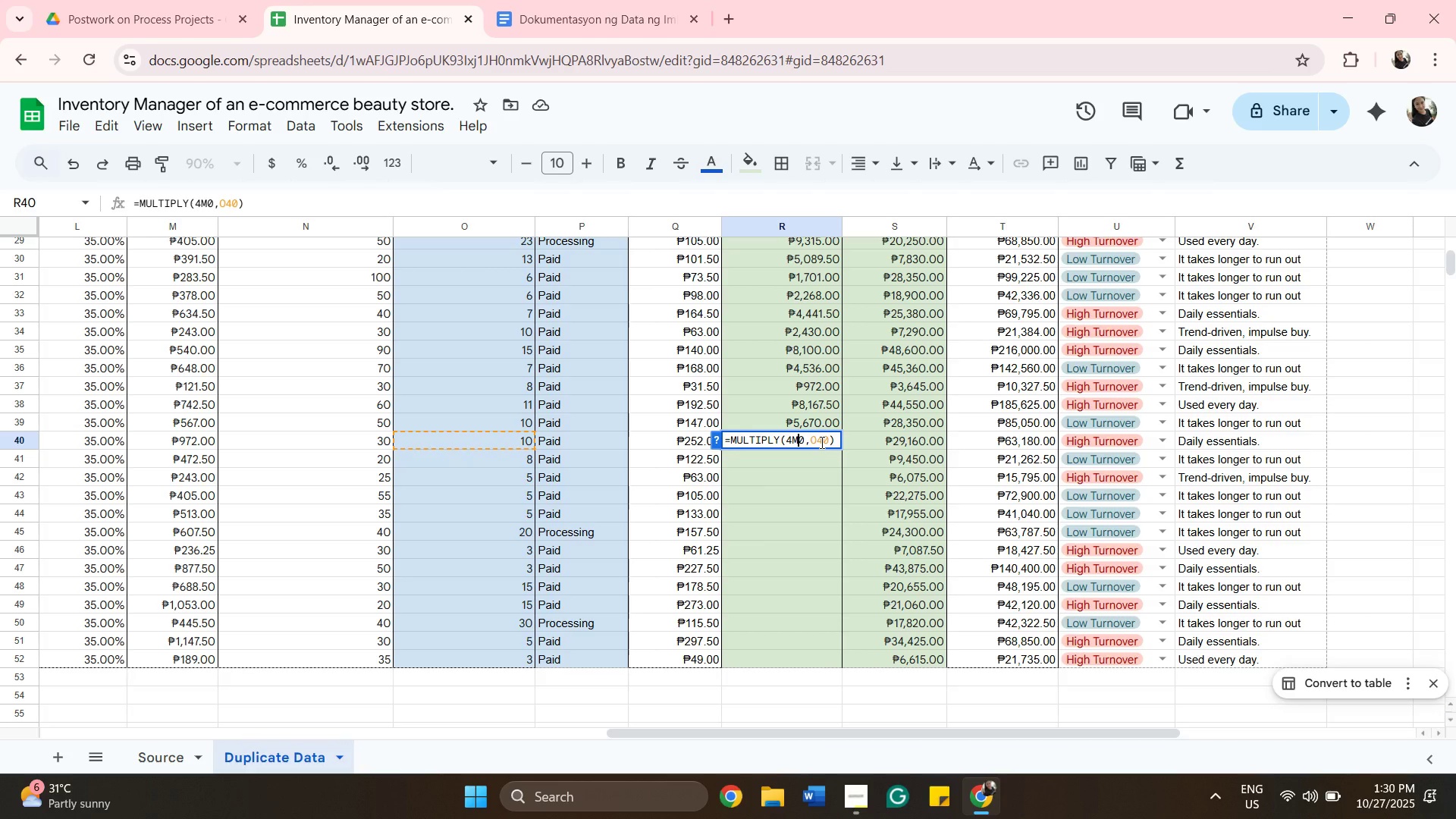 
key(Backspace)
 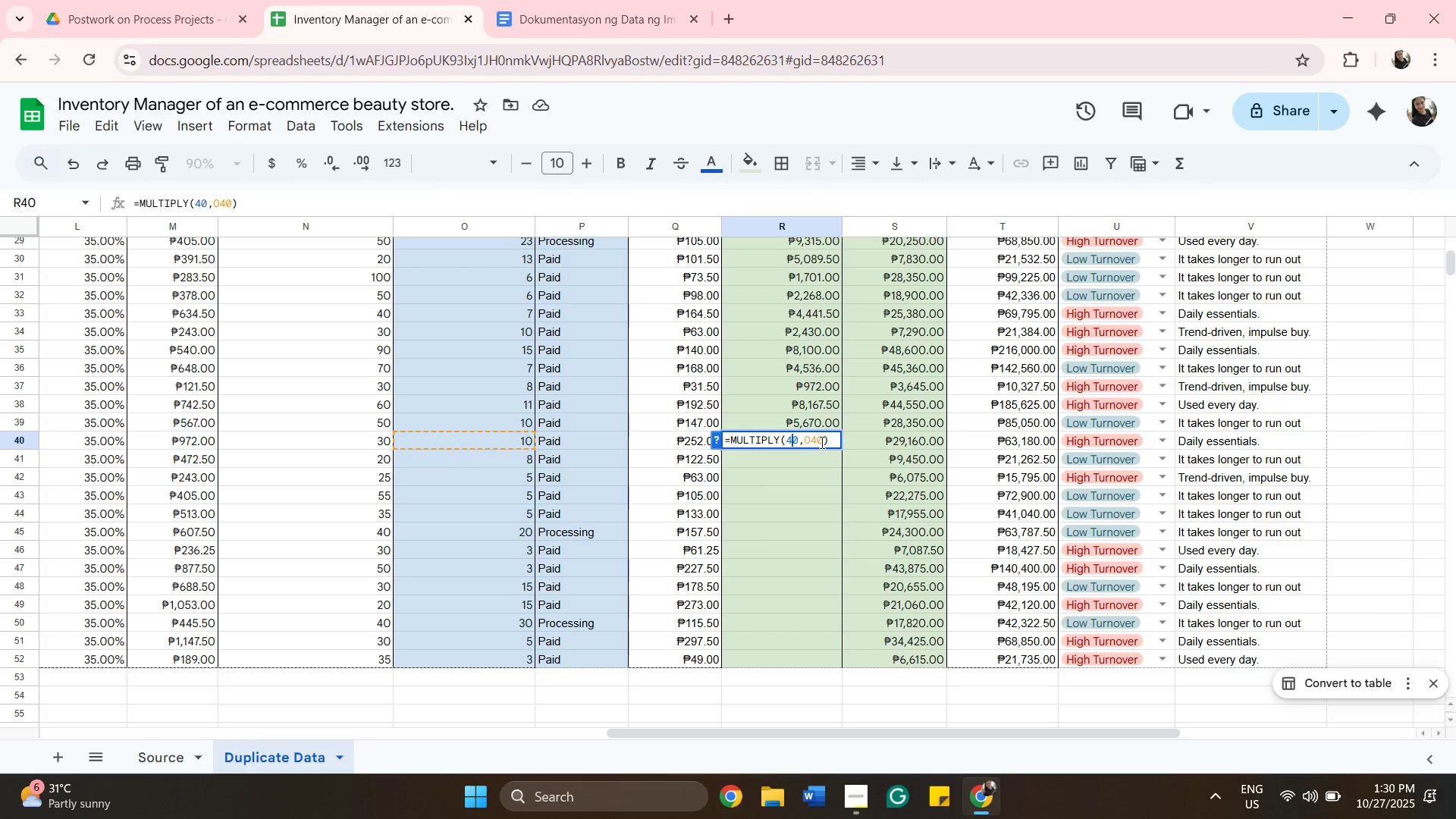 
key(ArrowLeft)
 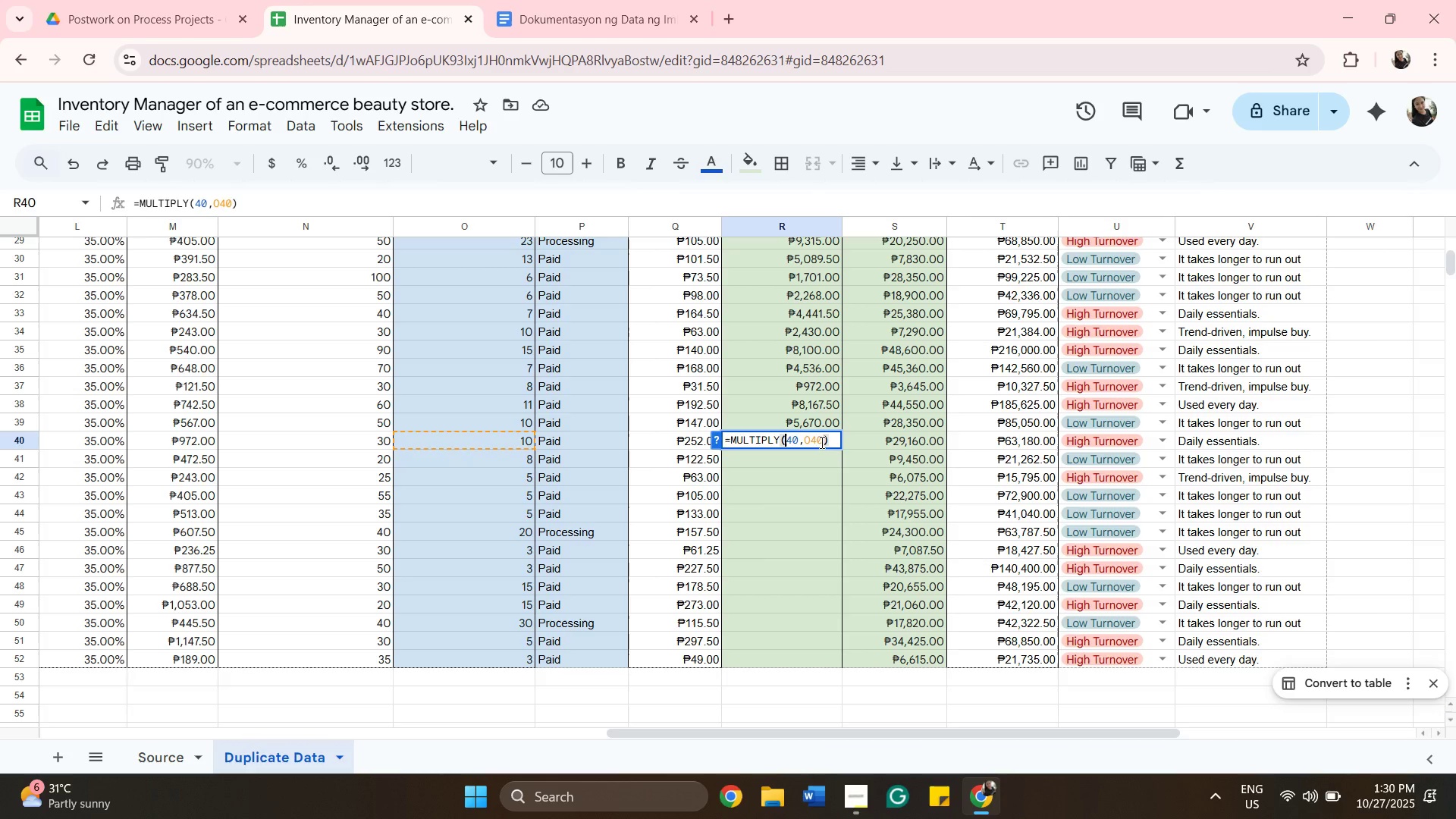 
key(Enter)
 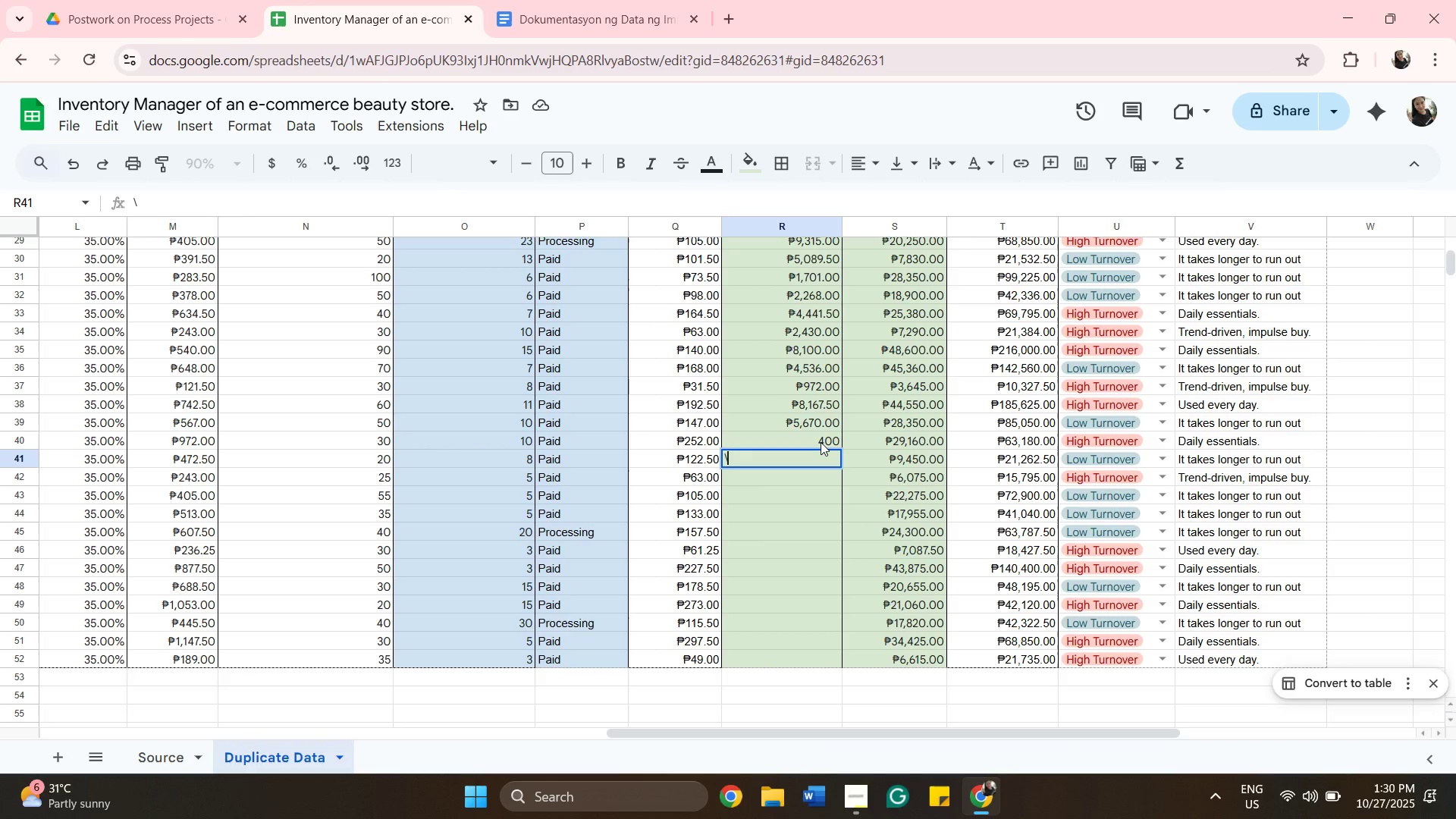 
key(Backslash)
 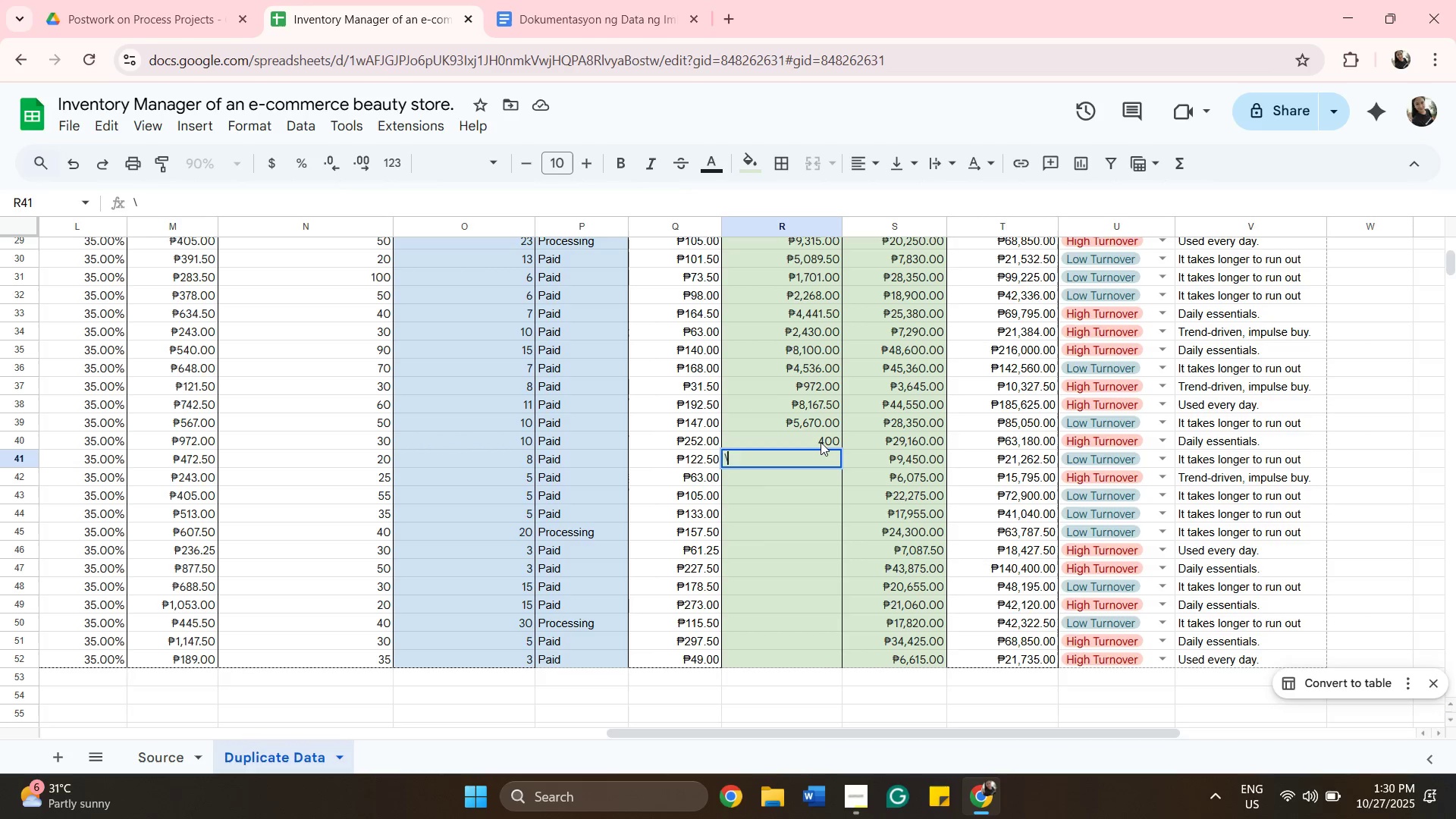 
double_click([821, 442])
 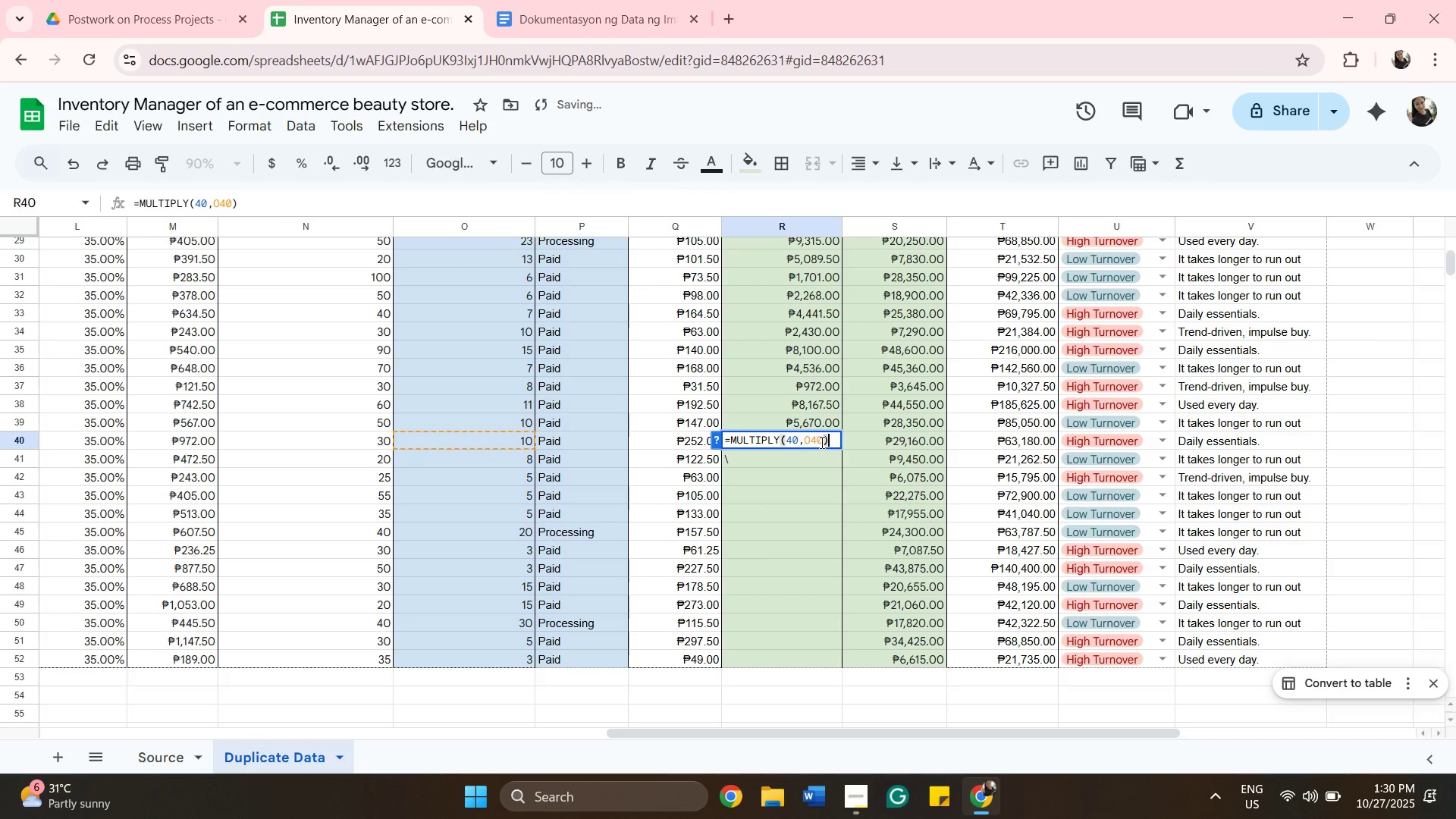 
hold_key(key=Backspace, duration=0.71)
 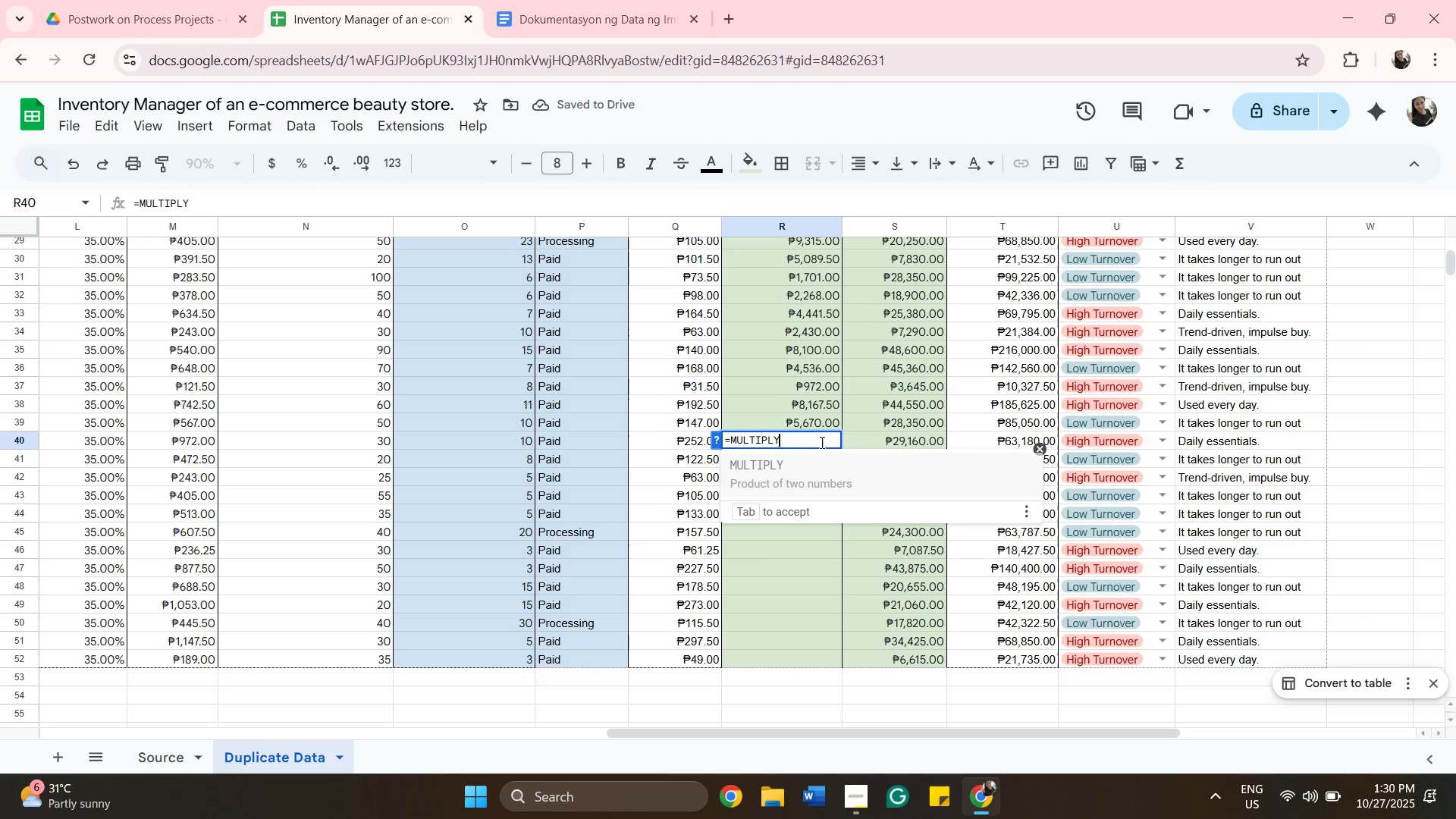 
key(Backspace)
type((m40,o40))
 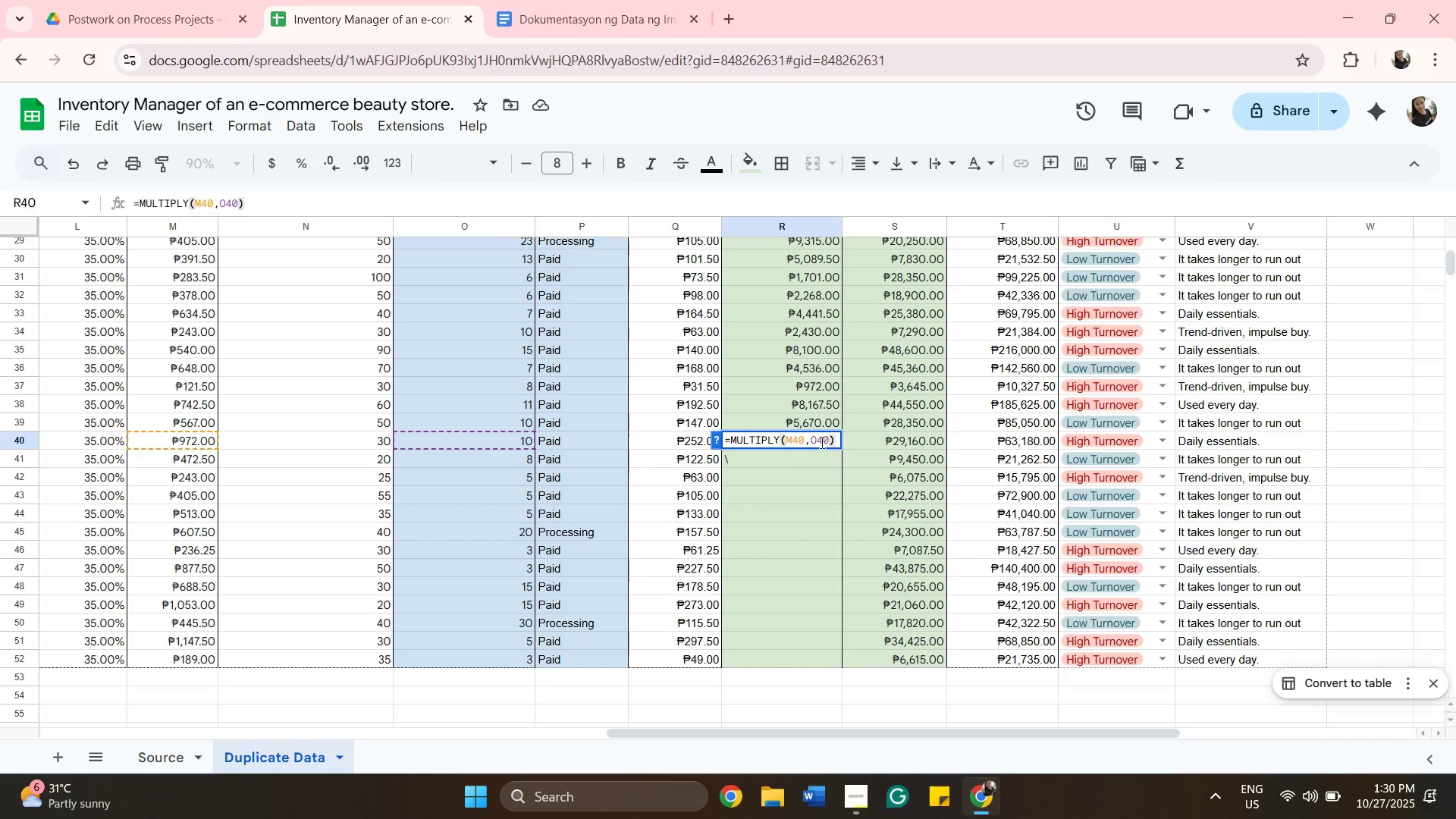 
key(Enter)
 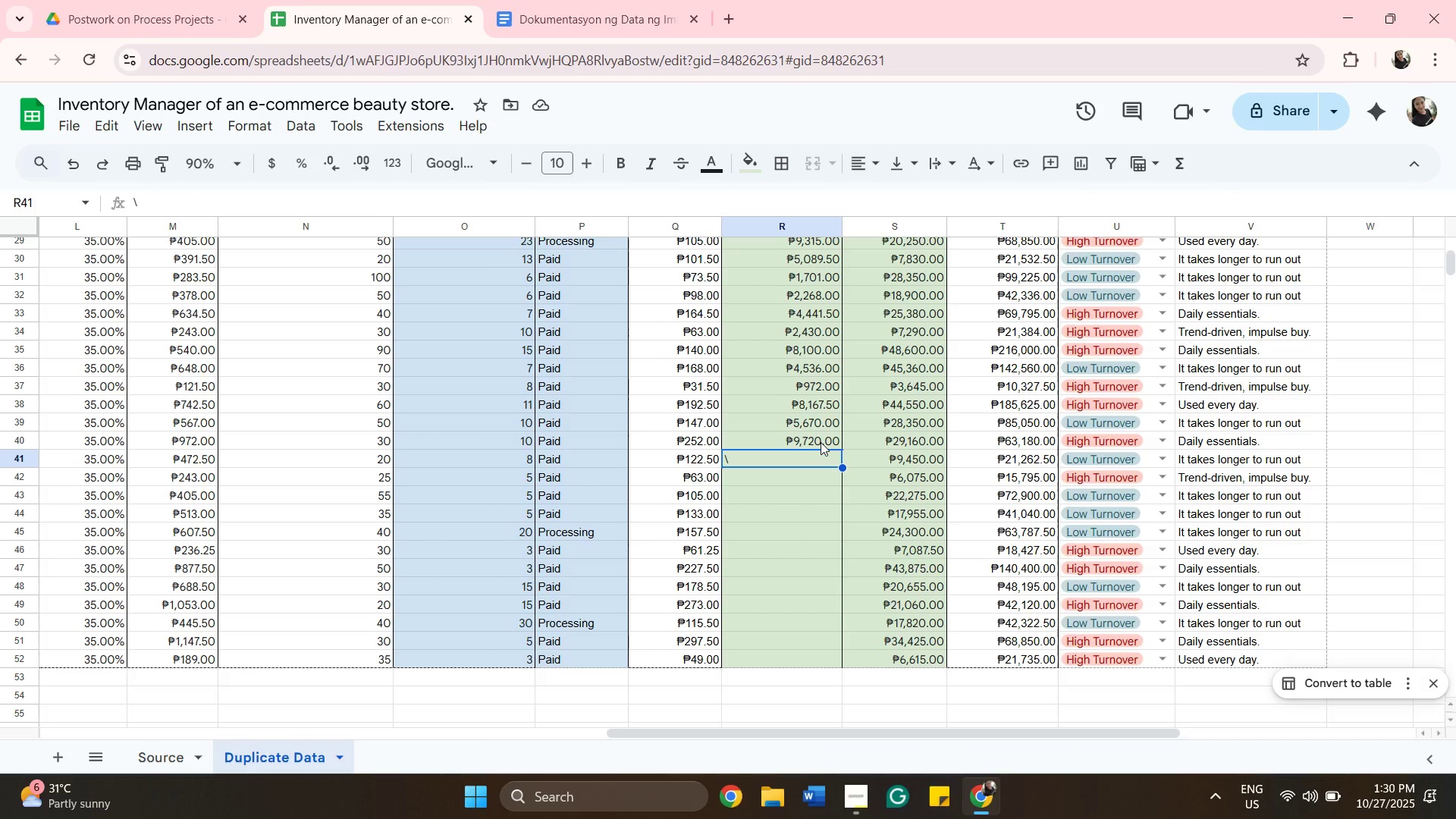 
wait(10.77)
 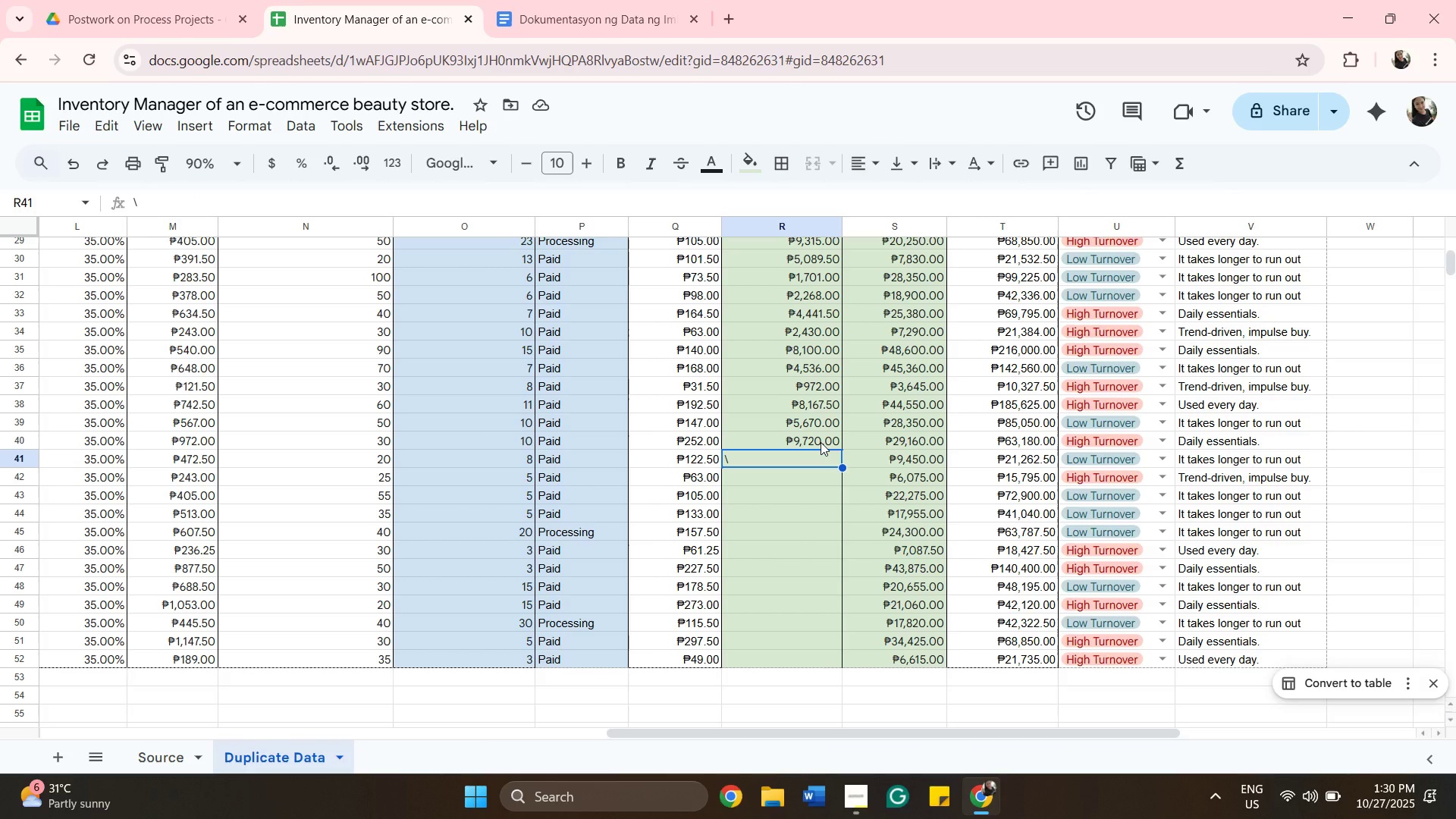 
type(=(multiplu)
key(Backspace)
type(y)
 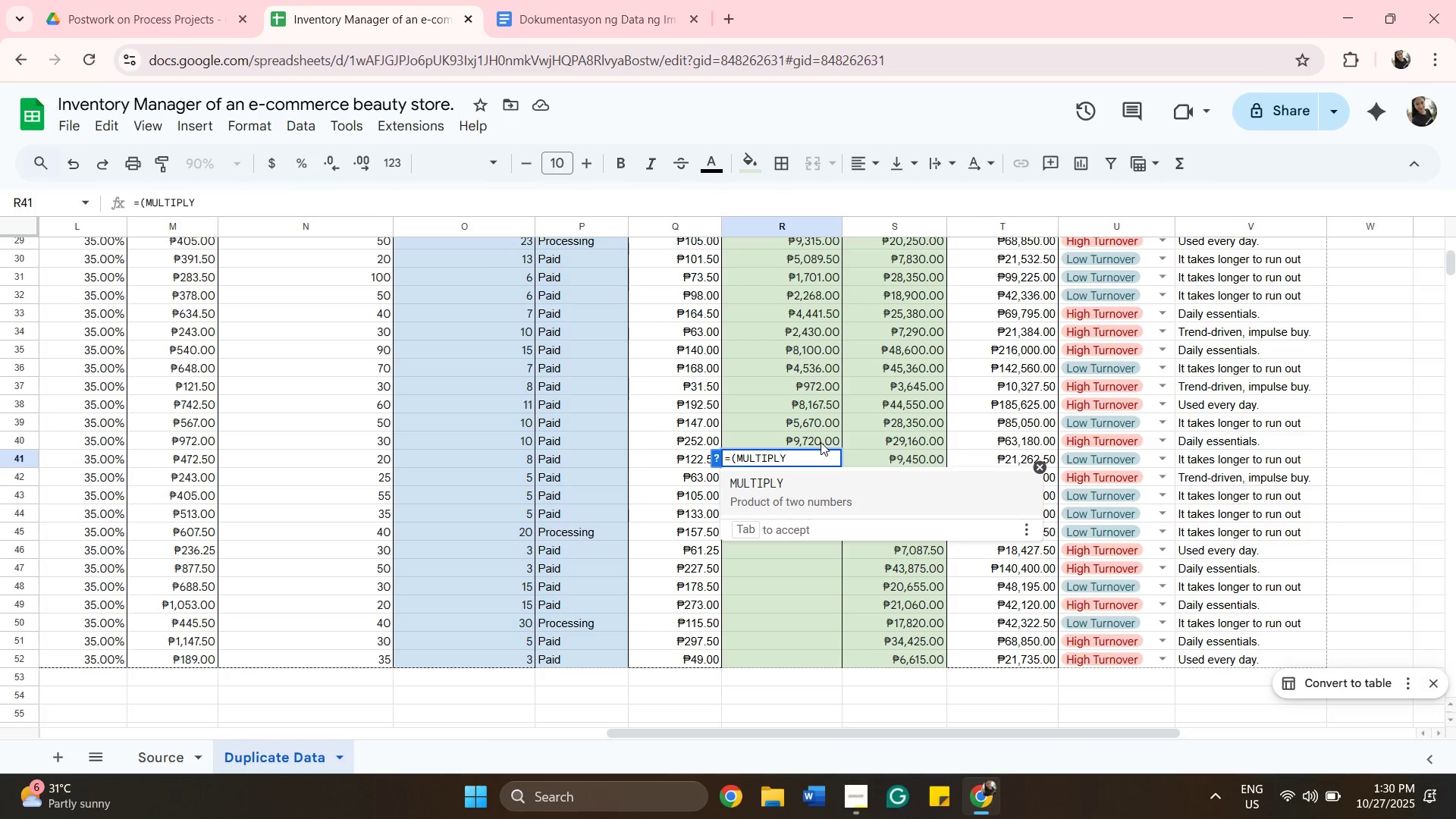 
type((m41,o41))
 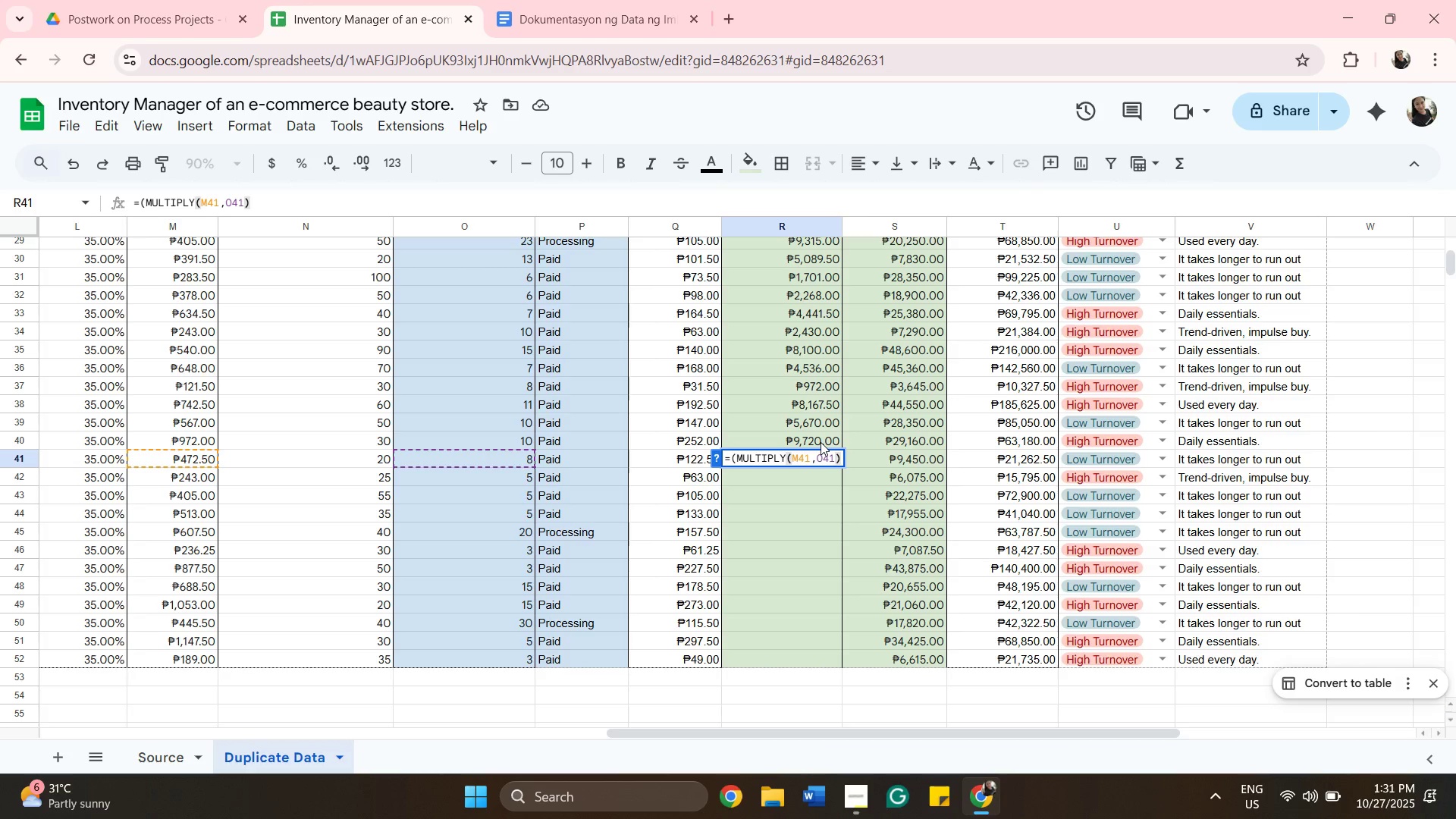 
key(Enter)
 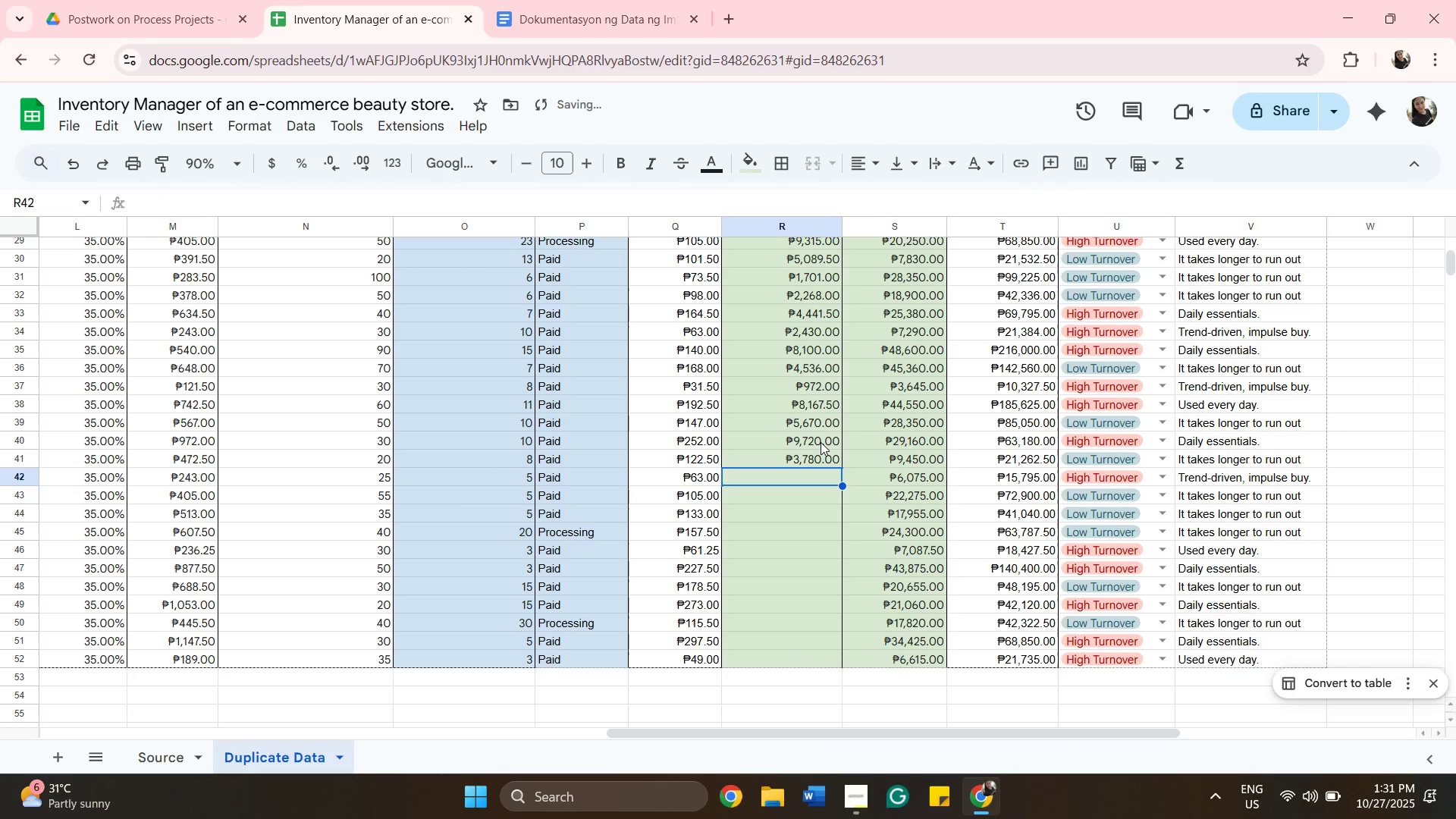 
type(=multiply(m42,o42))
 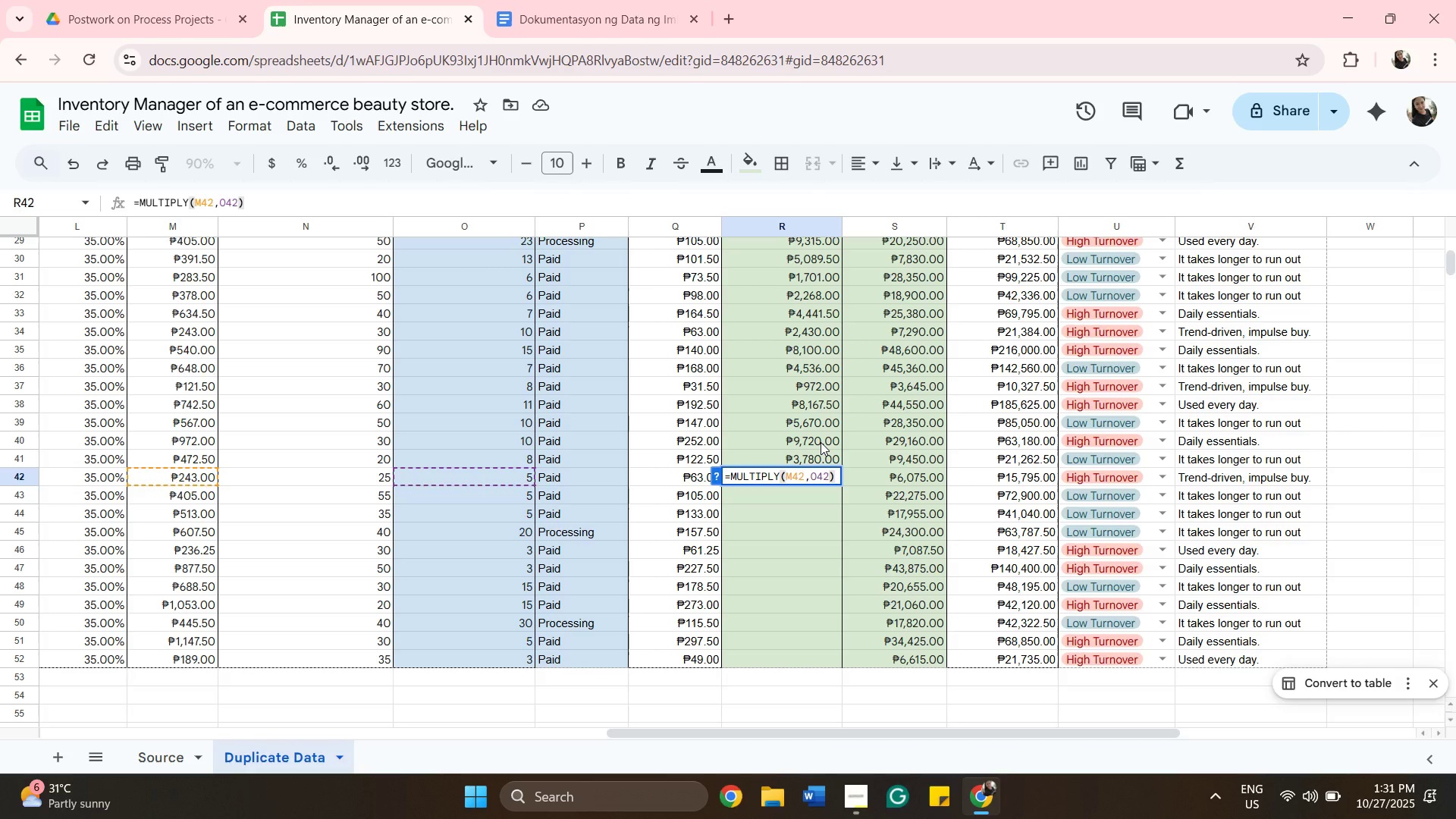 
key(Enter)
 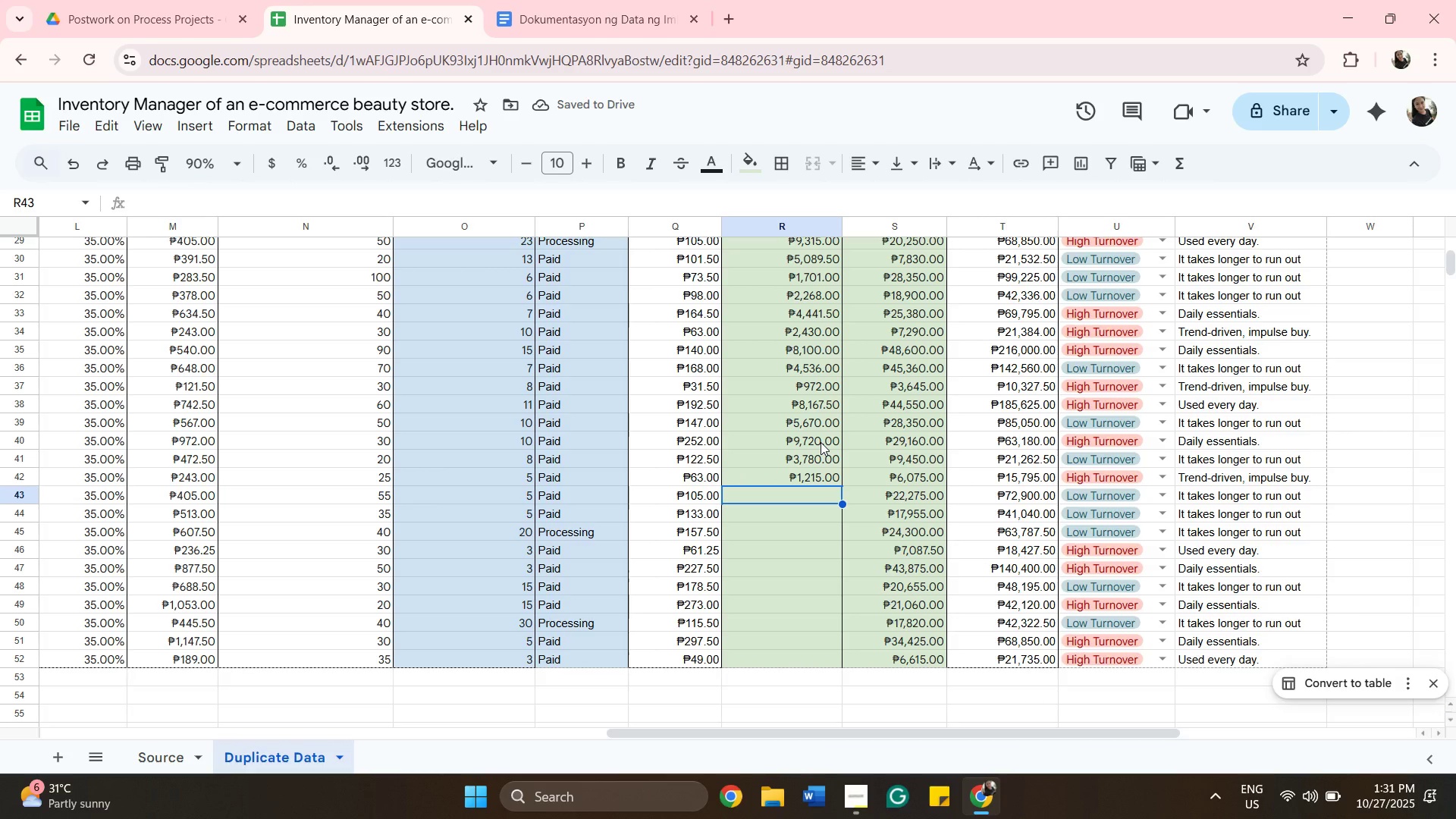 
wait(8.6)
 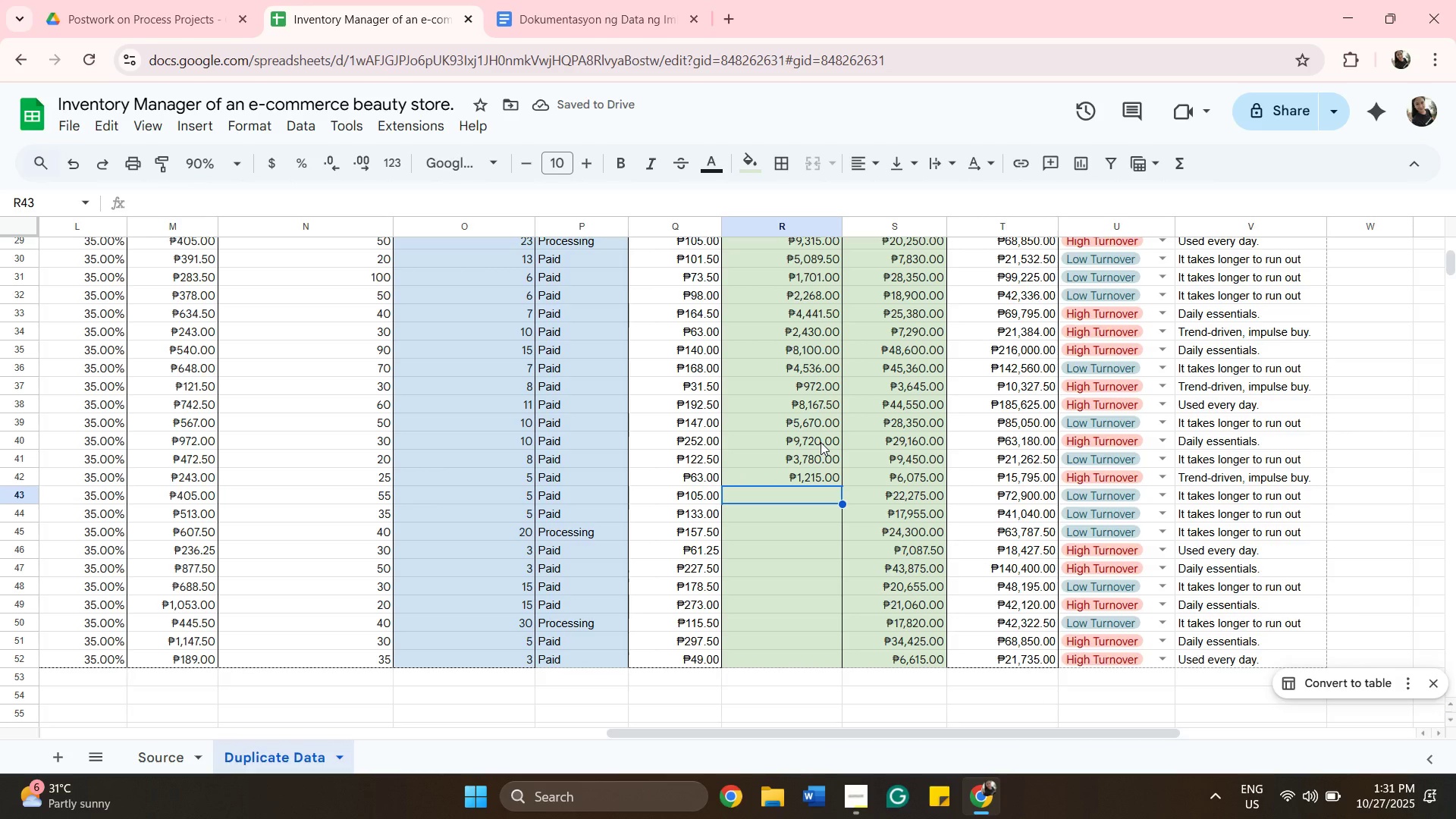 
key(Equal)
 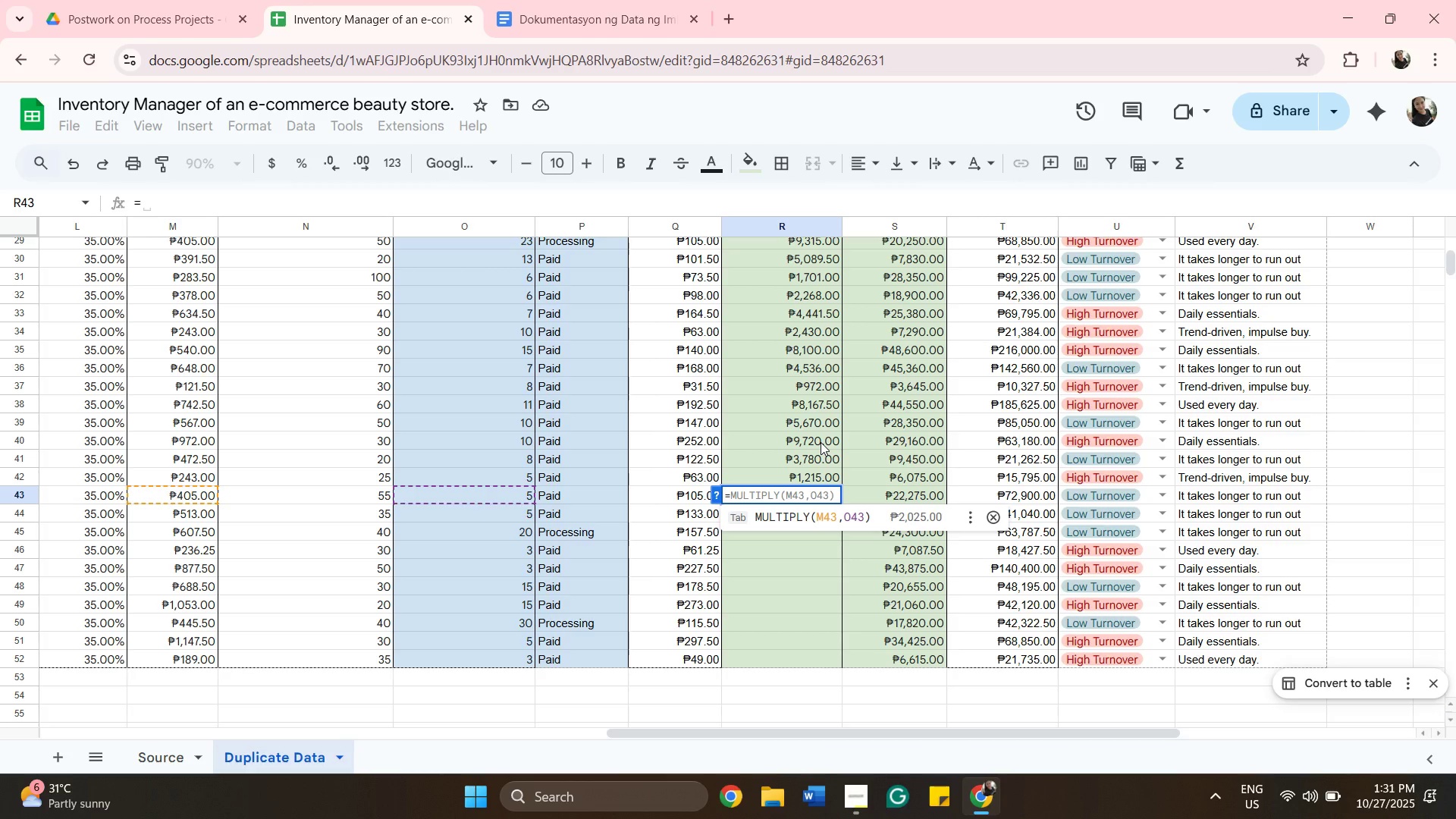 
type(multiply(m43,o43))
 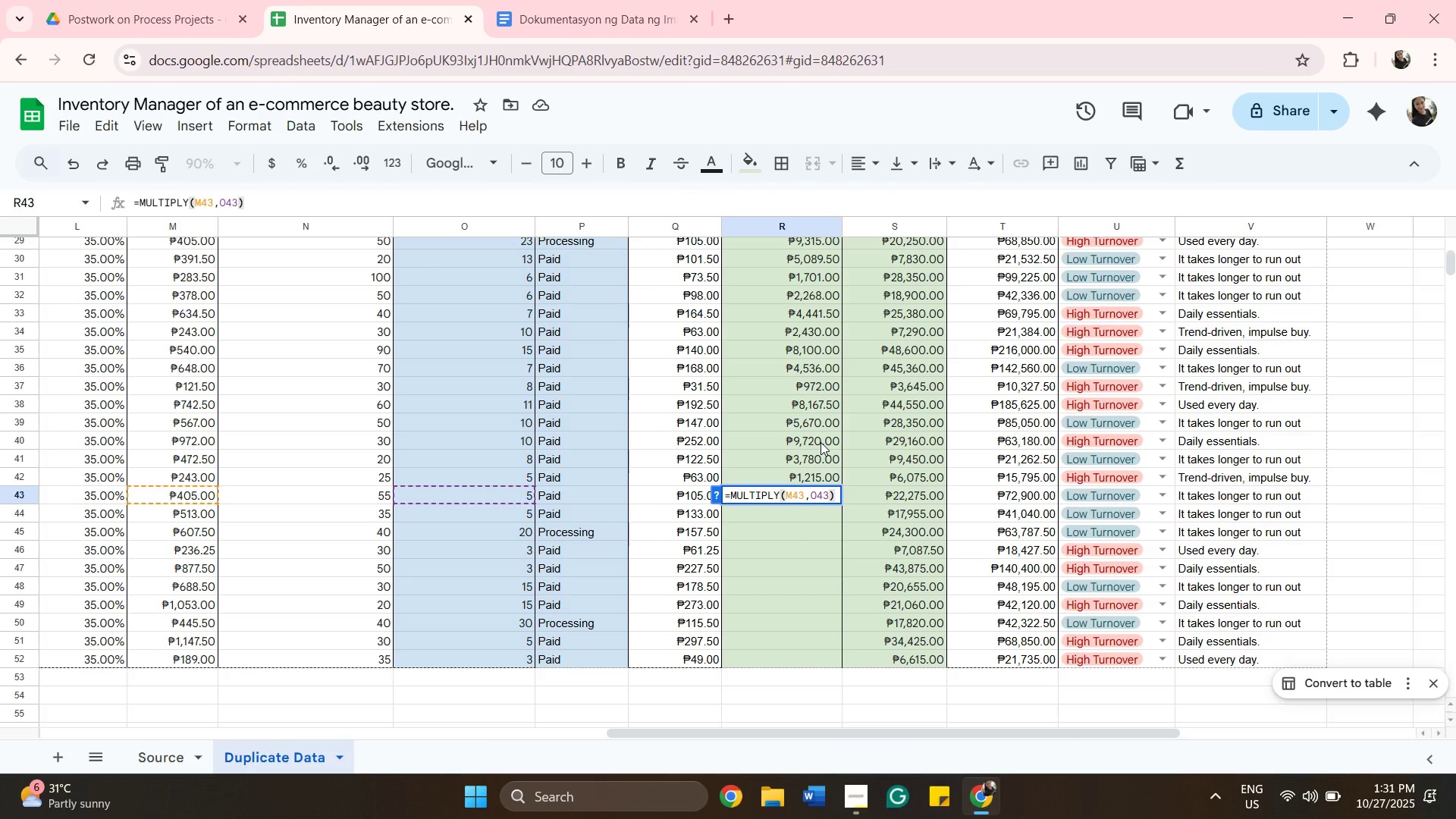 
key(Enter)
 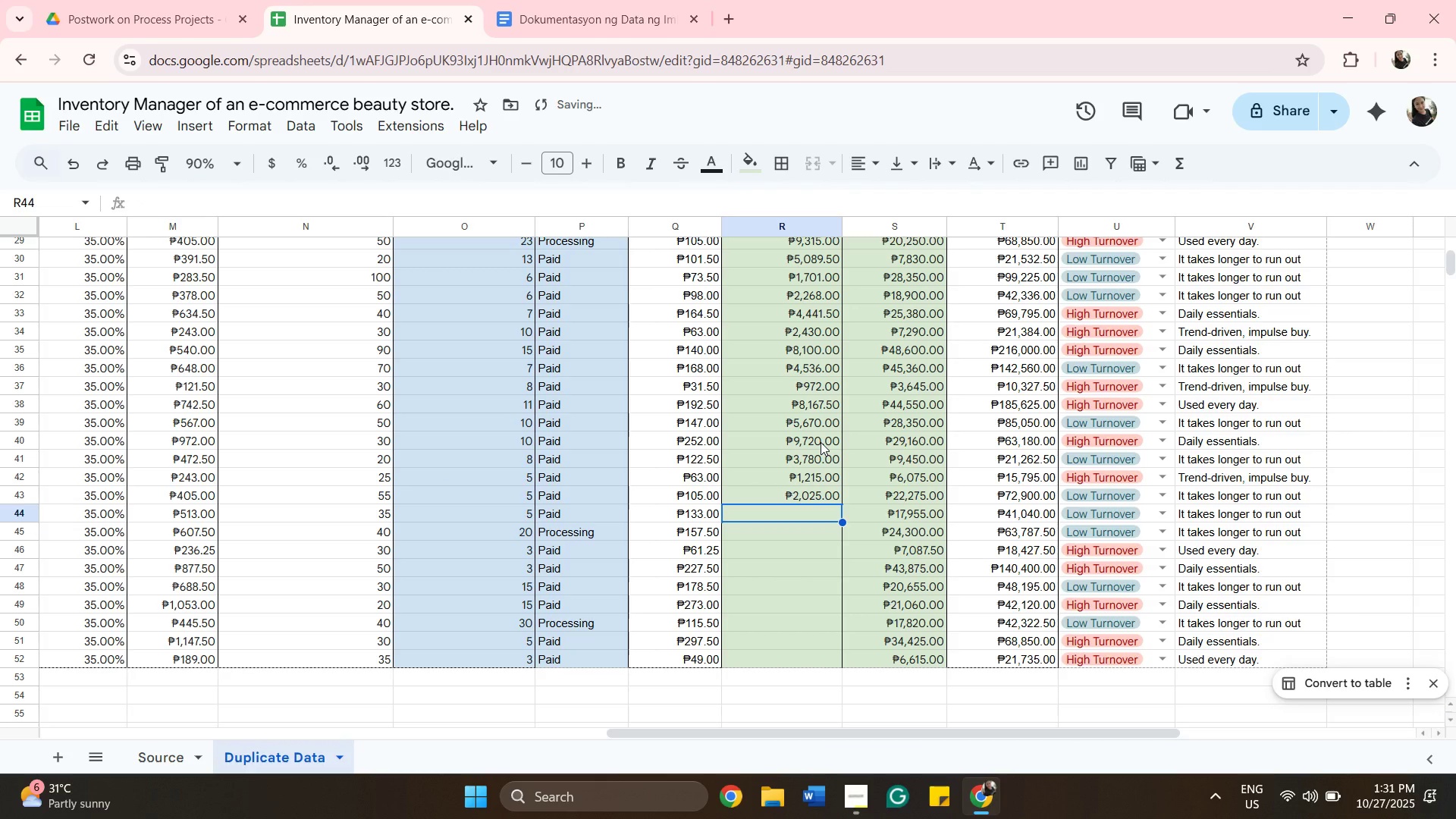 
key(Equal)
 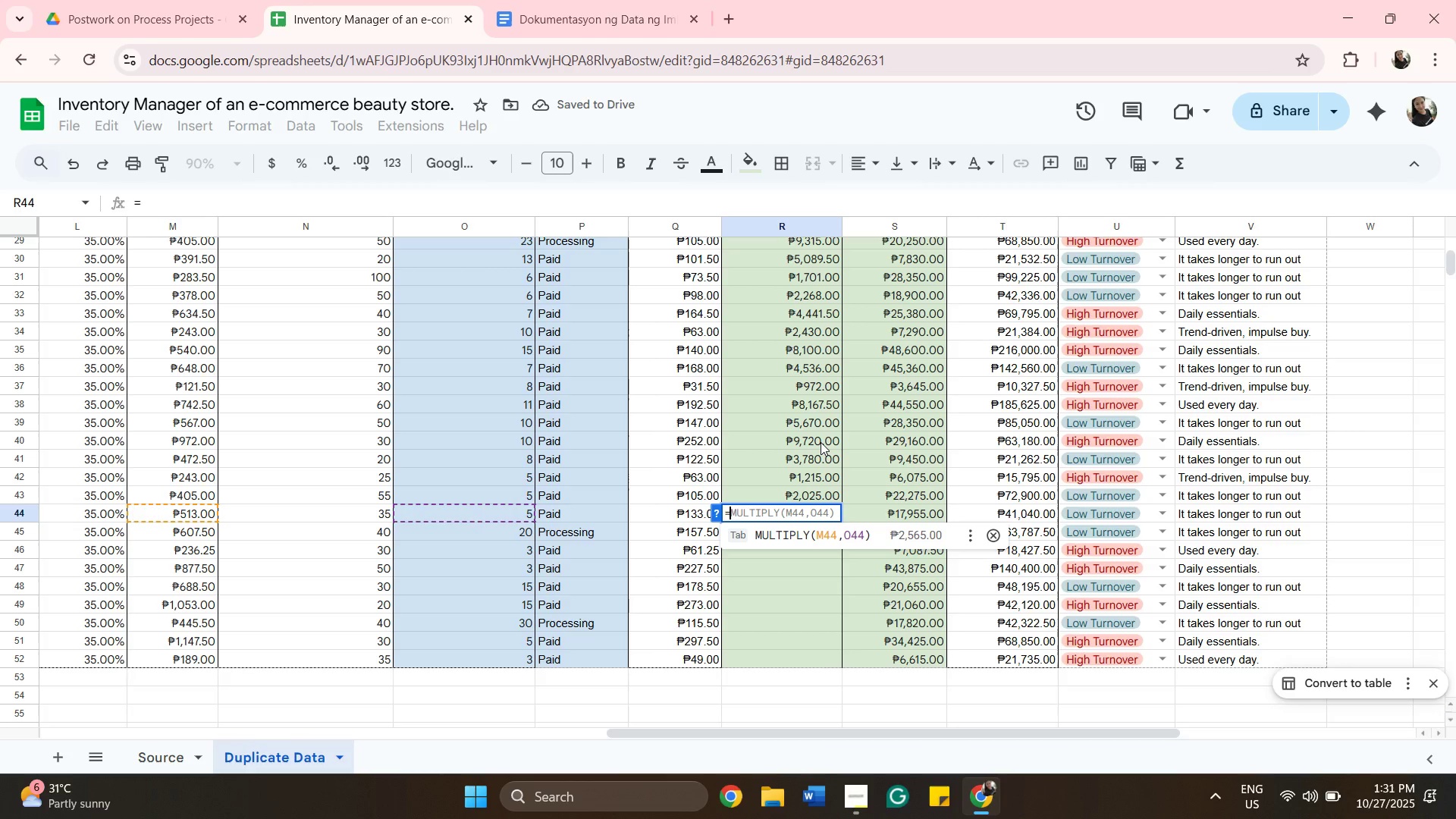 
type(multiply(m44,o44))
 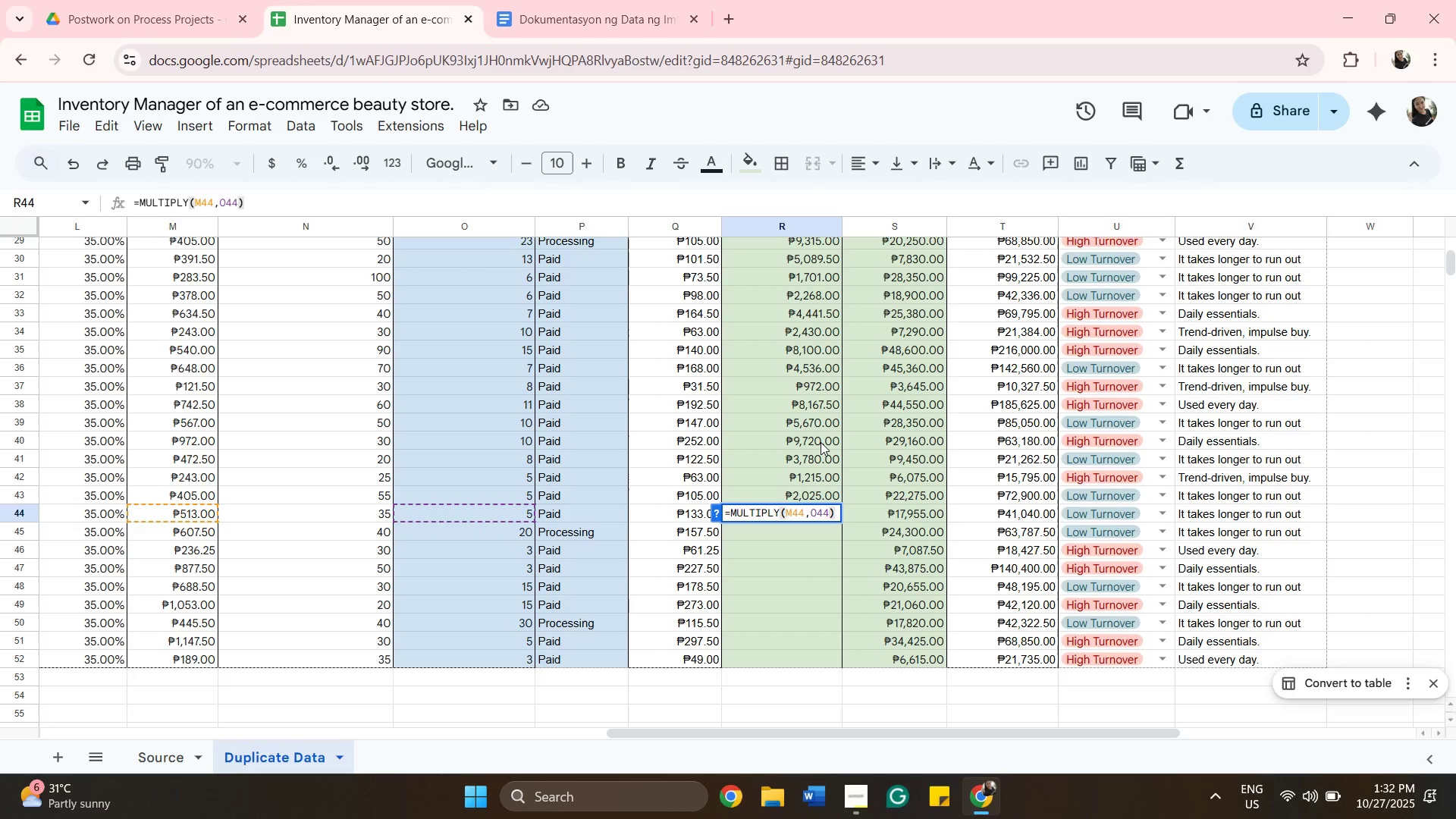 
key(Enter)
 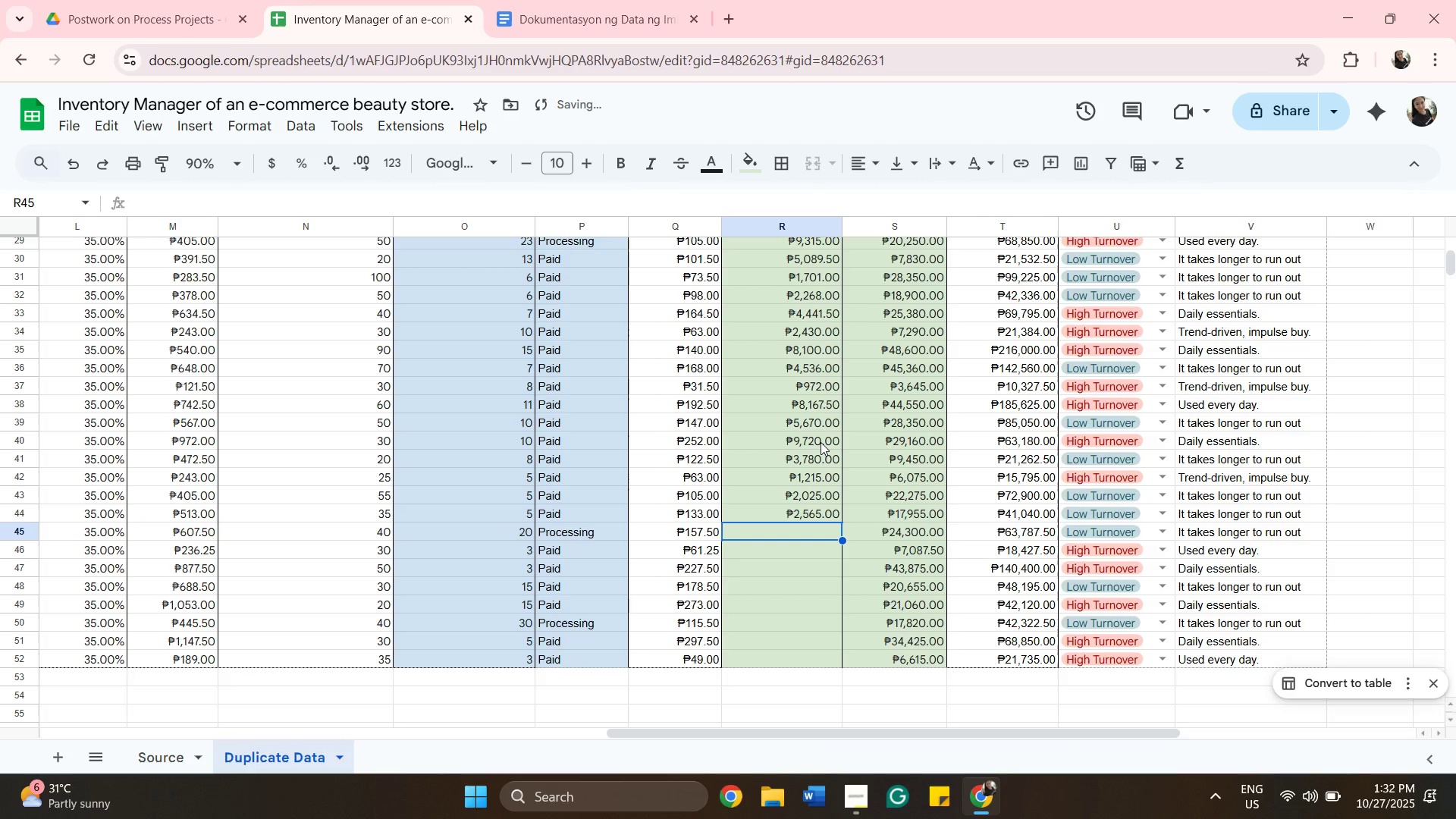 
type(=multiply(m5,o5))
 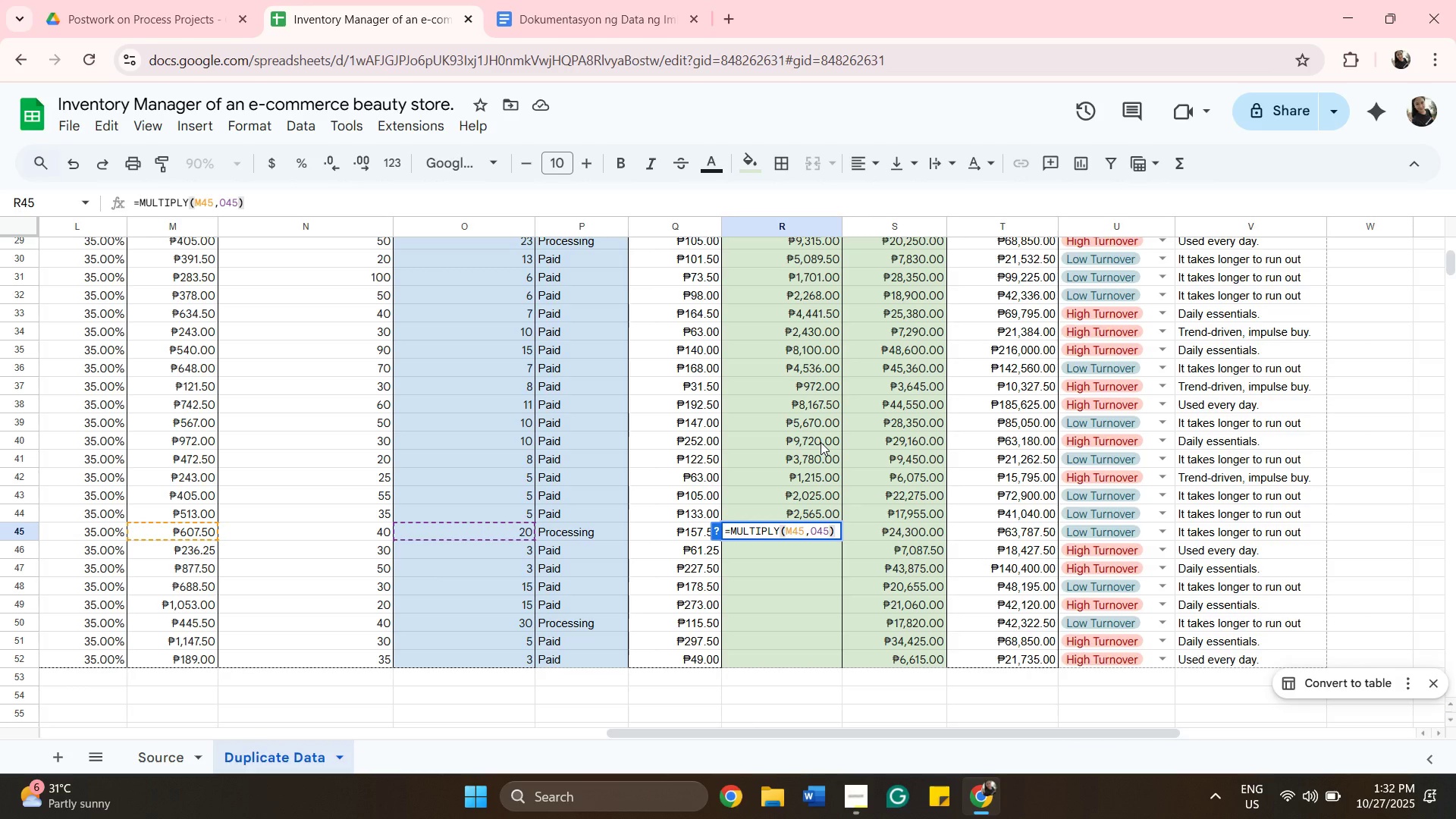 
 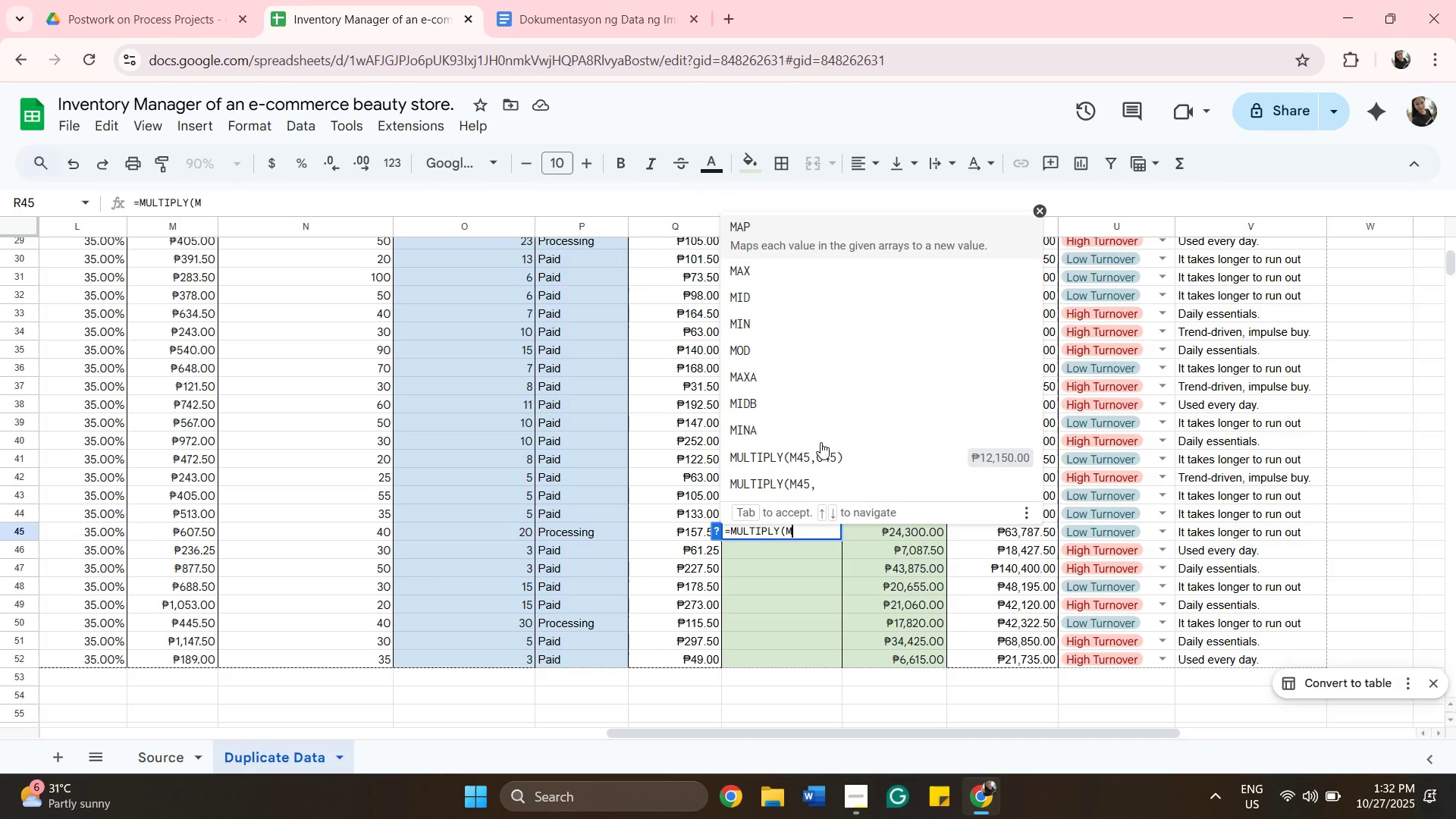 
hold_key(key=4, duration=0.3)
 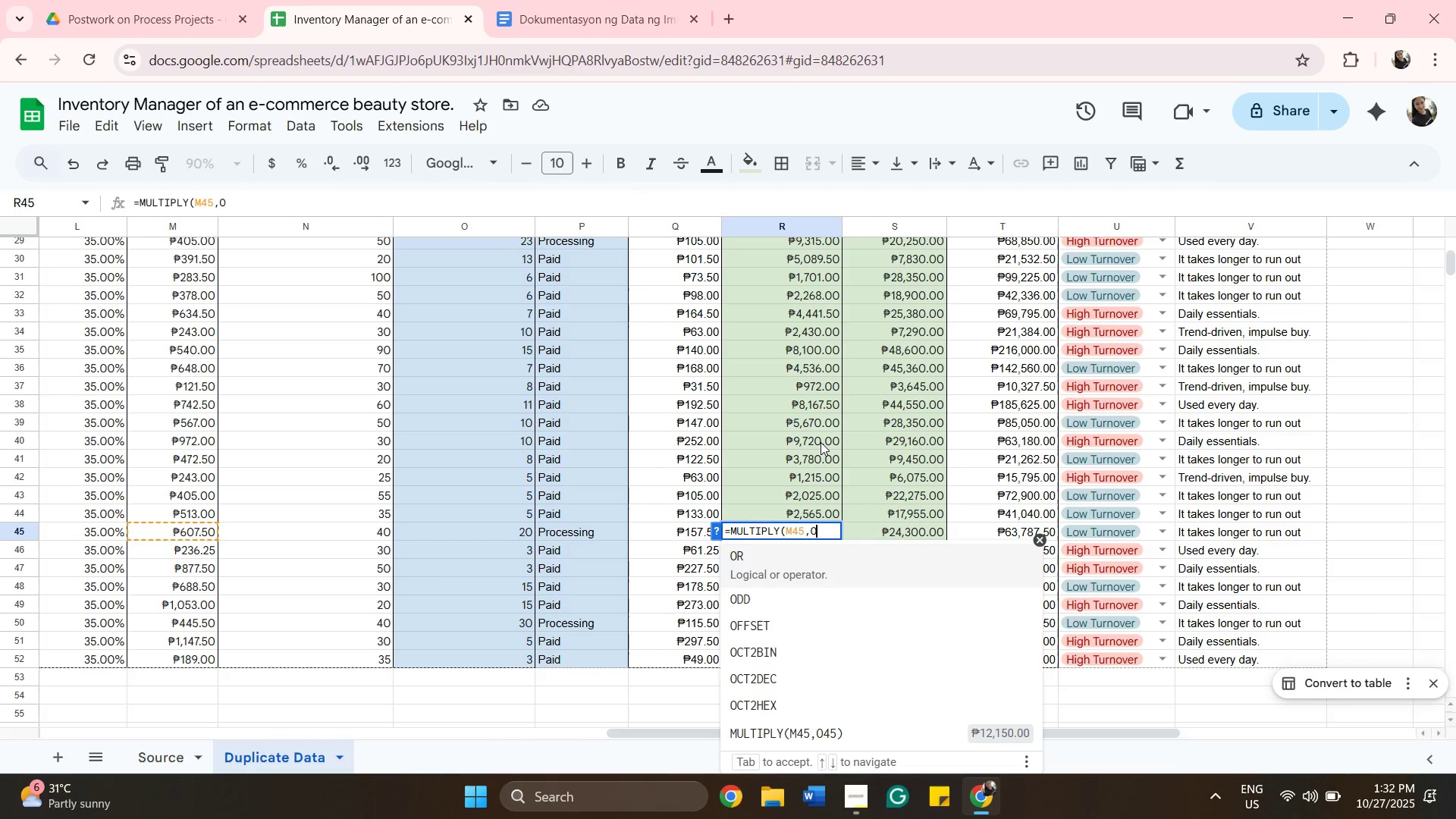 
hold_key(key=4, duration=0.39)
 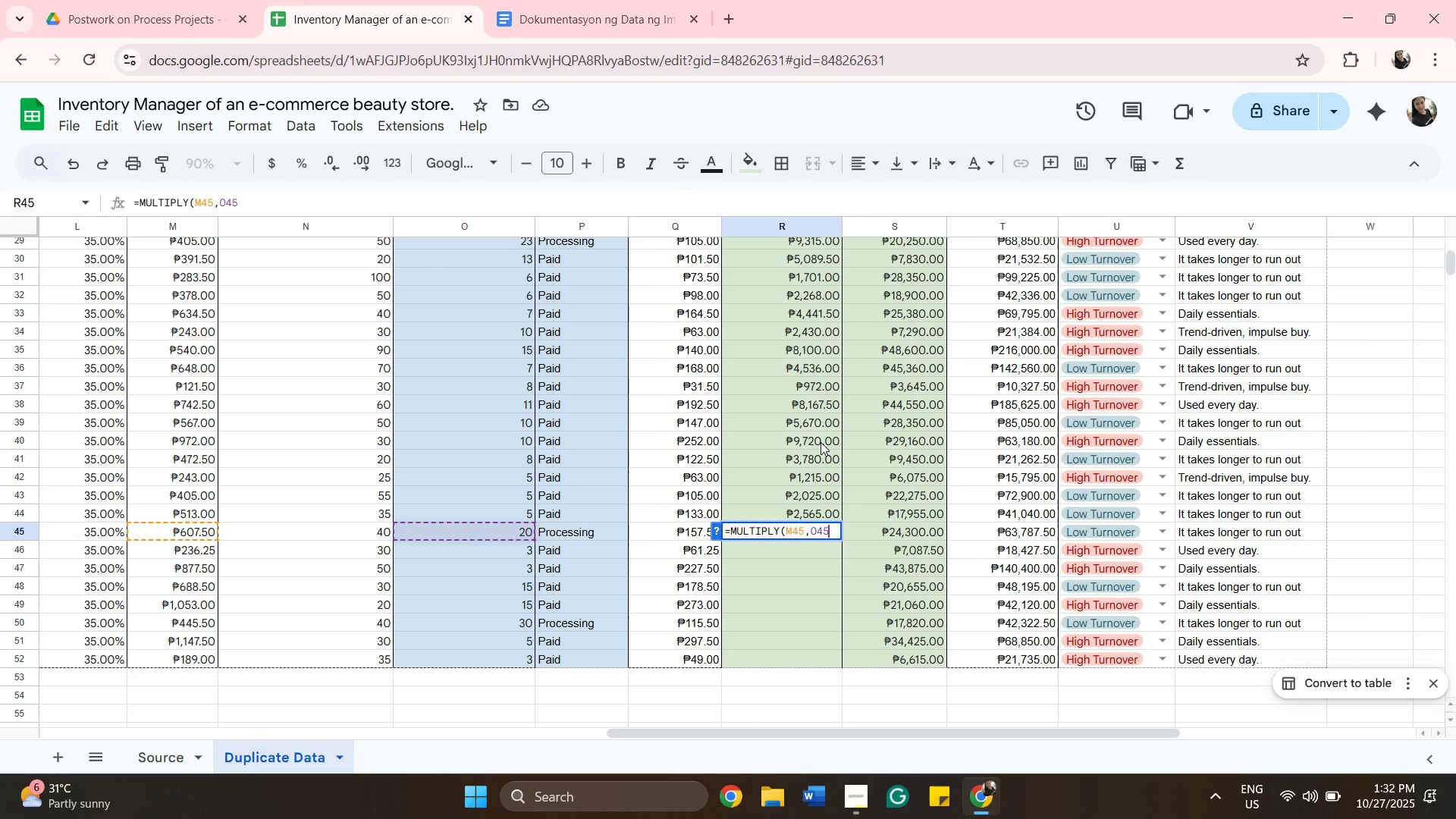 
key(Enter)
 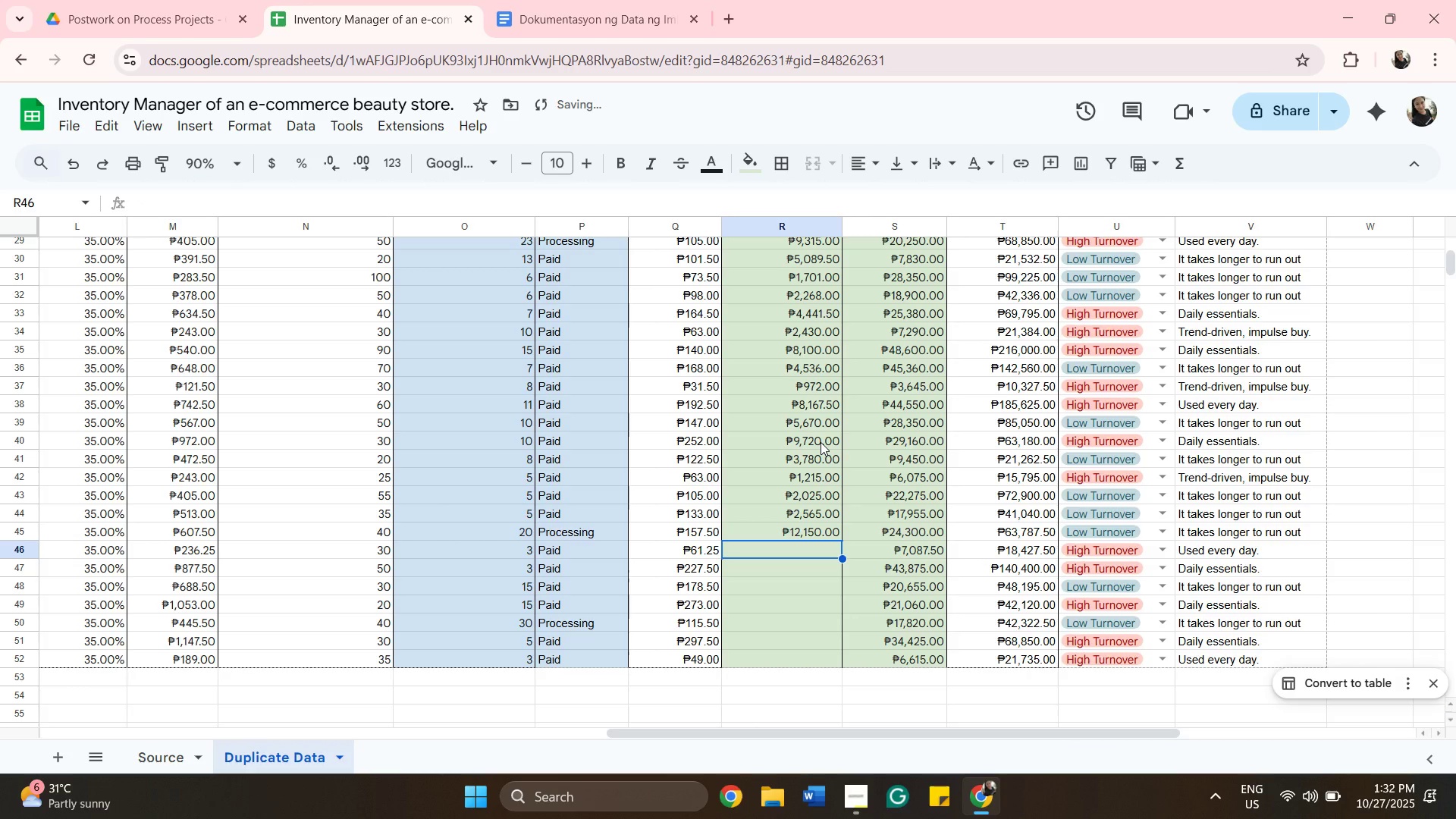 
hold_key(key=Equal, duration=0.32)
 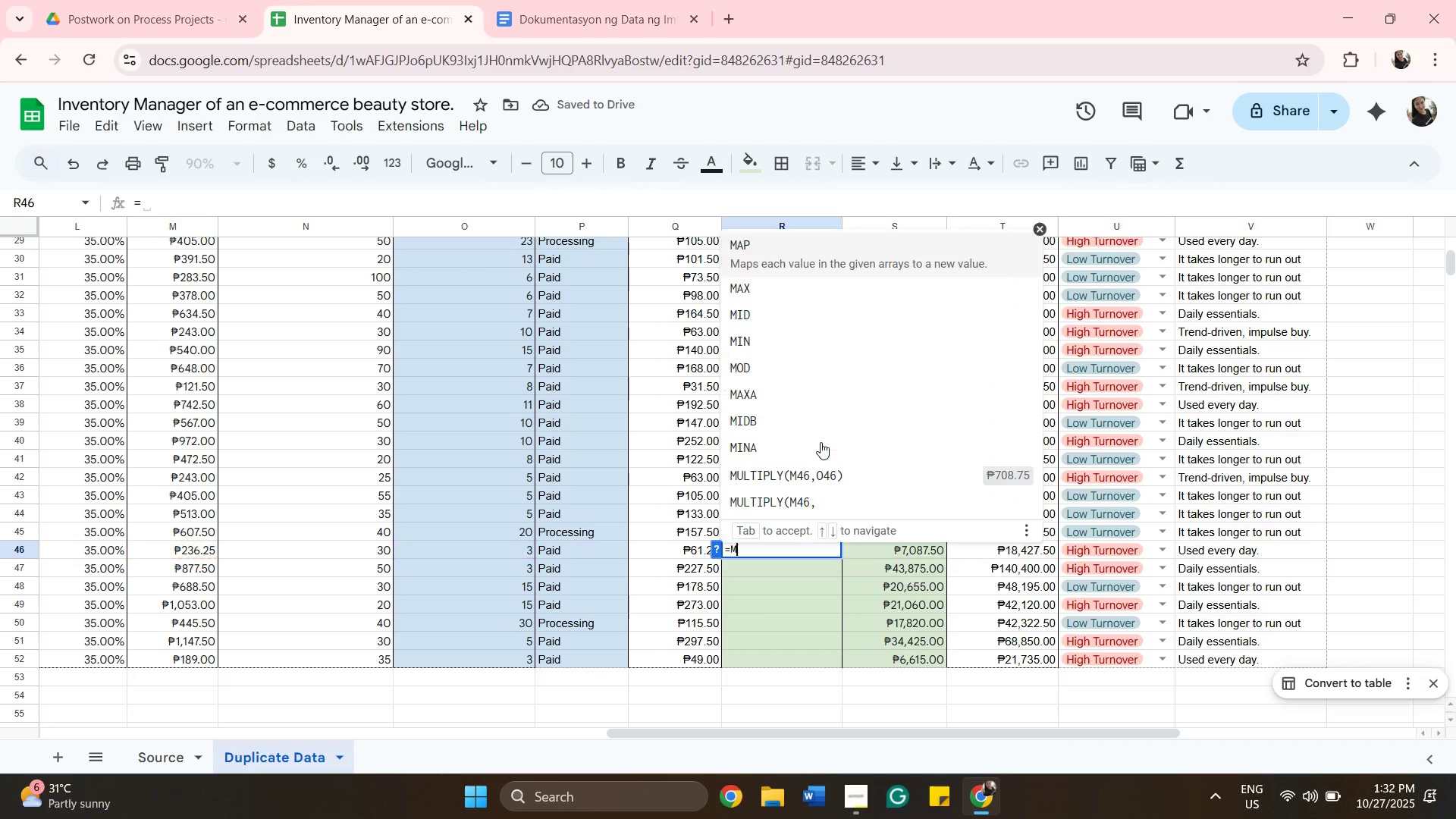 
type(multi)
 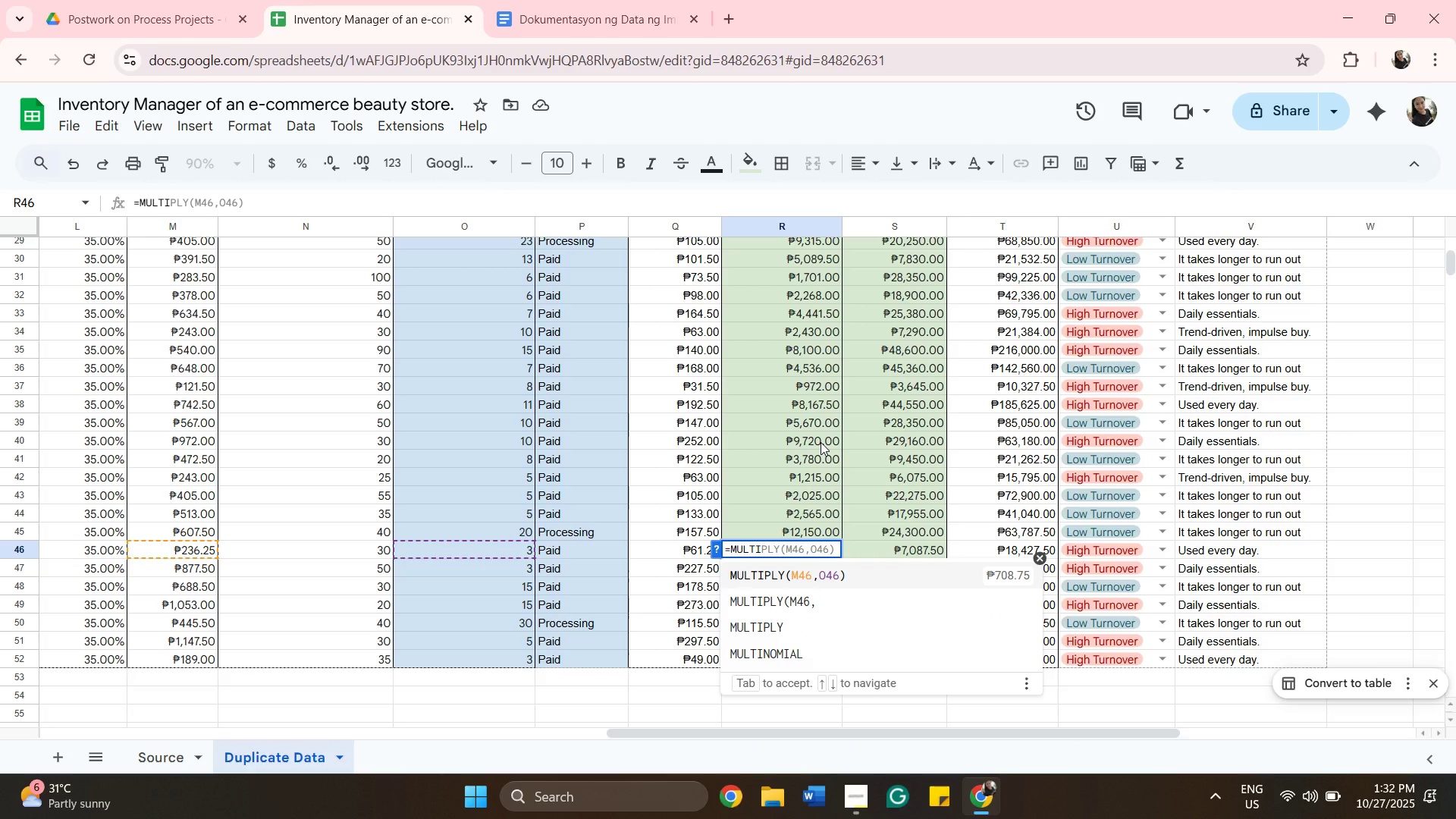 
type(ply(m)
 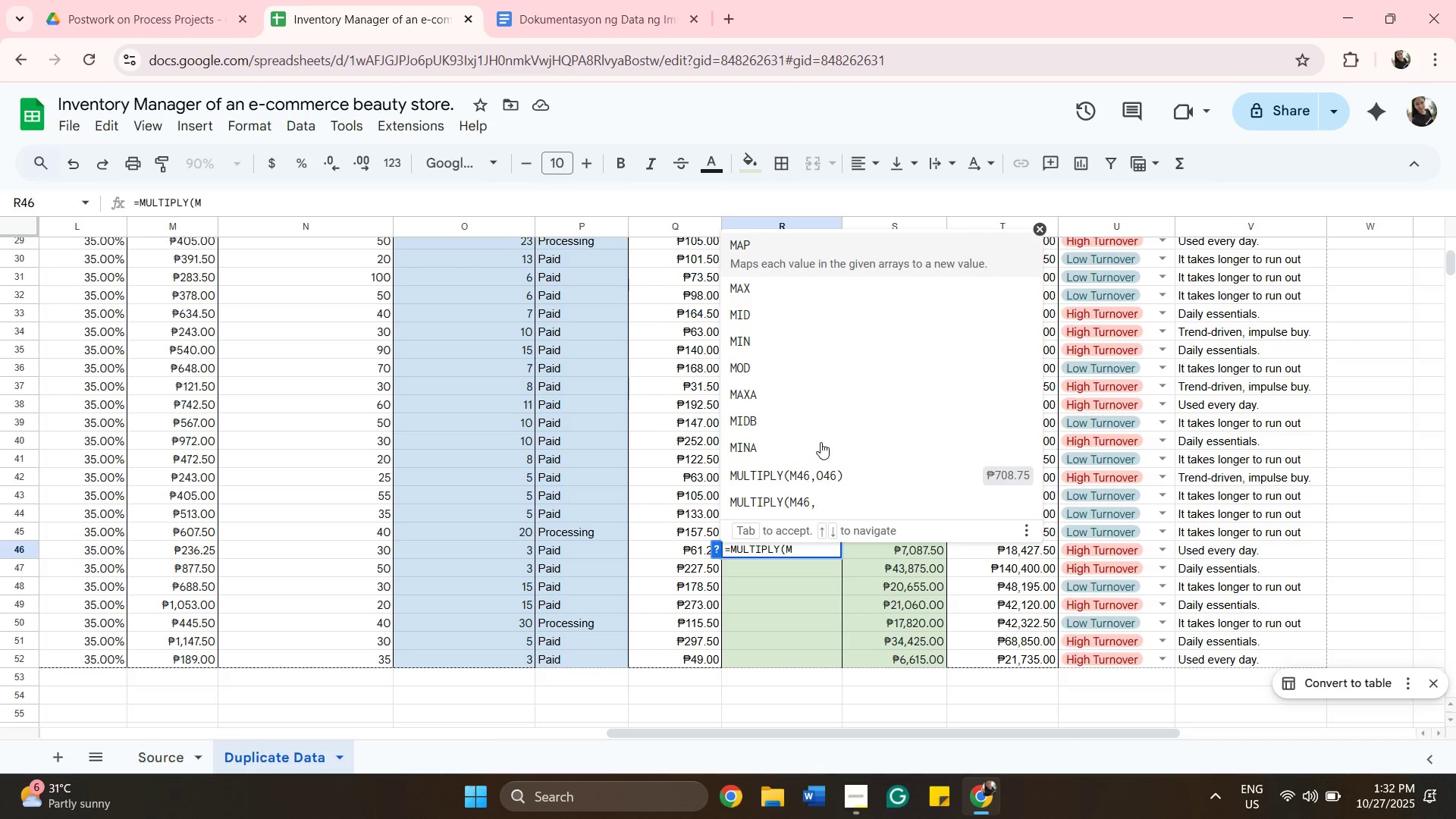 
type(46,o6))
 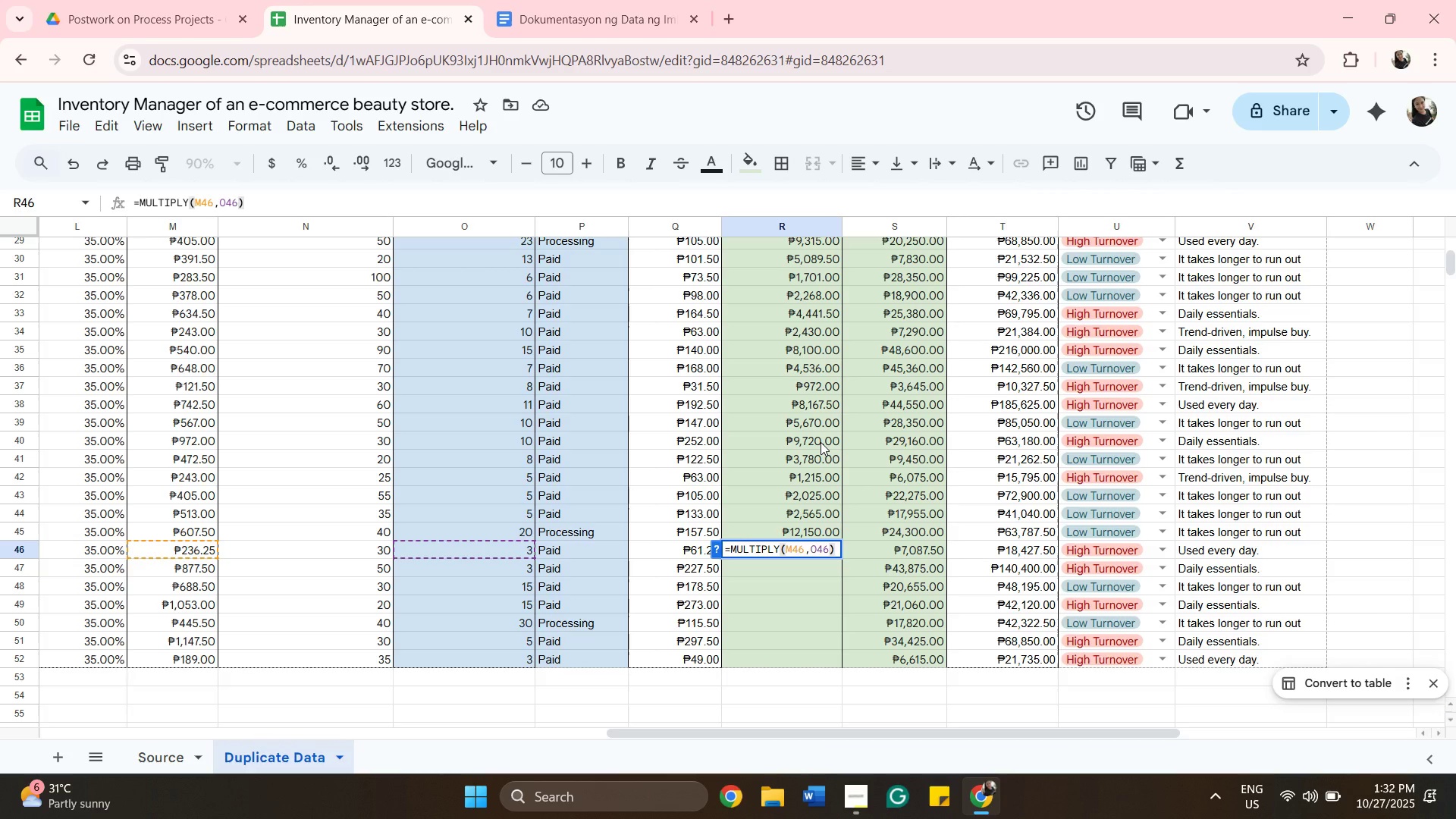 
key(Enter)
 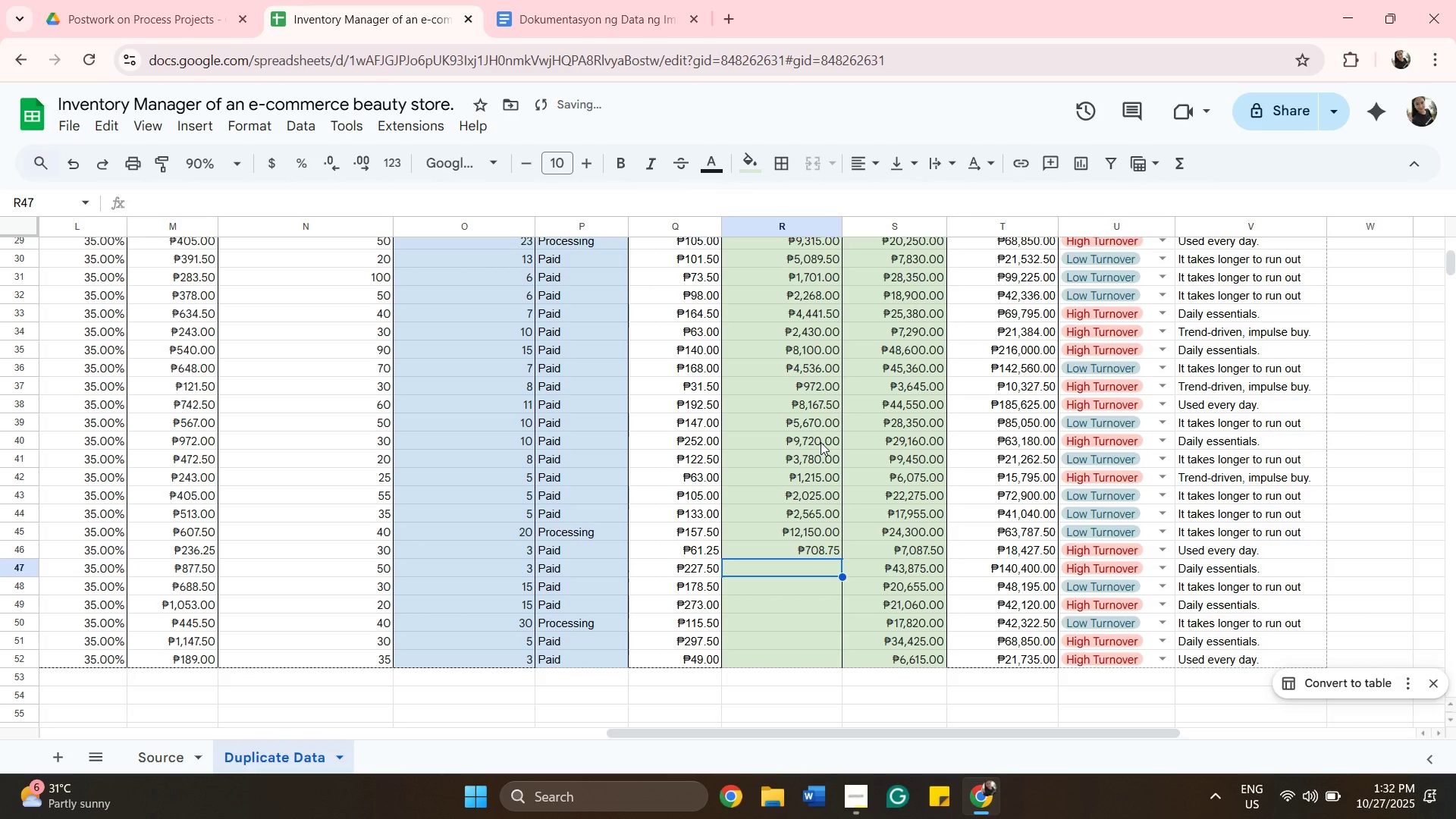 
type(=multiply(m)
 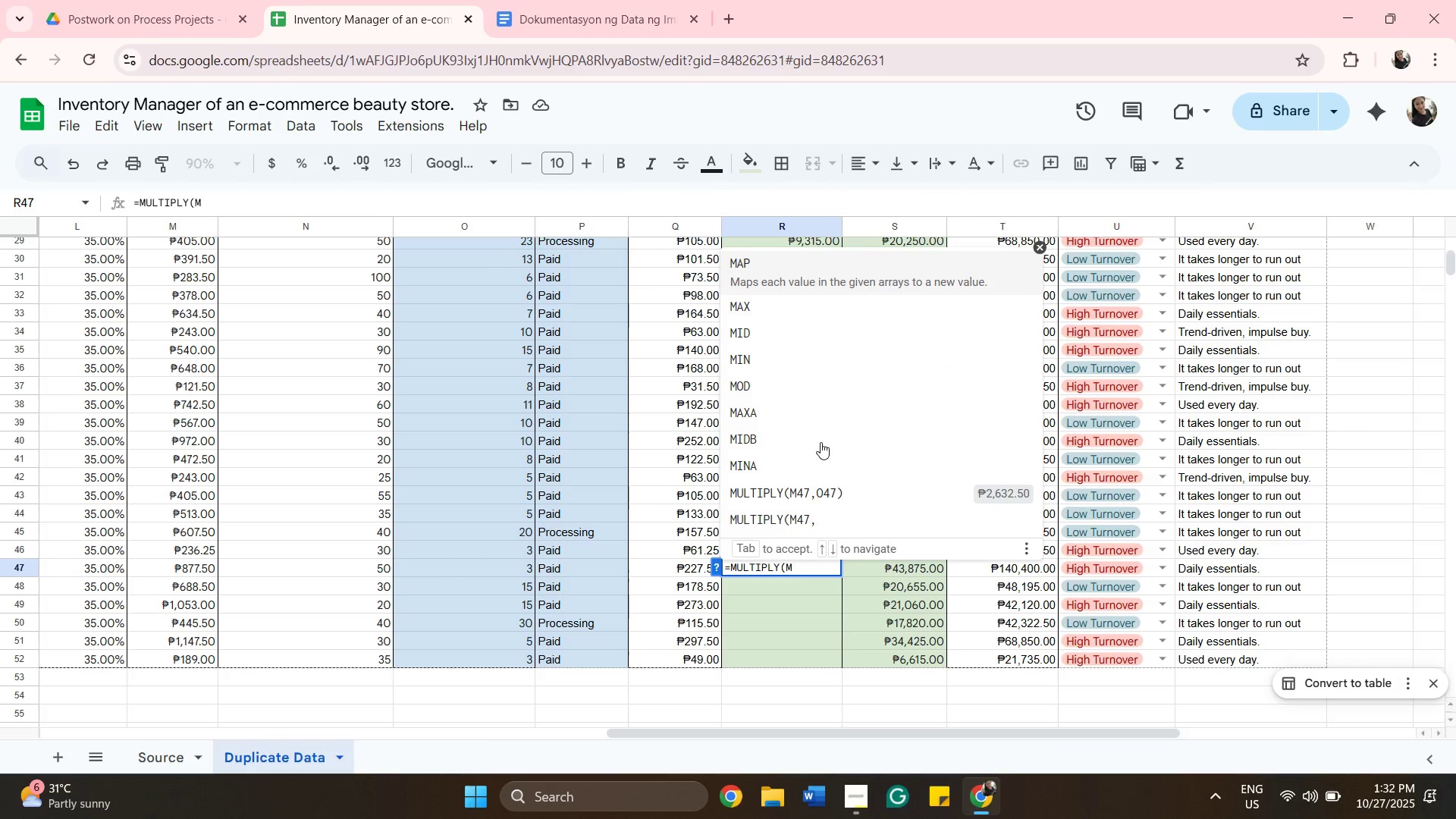 
wait(6.58)
 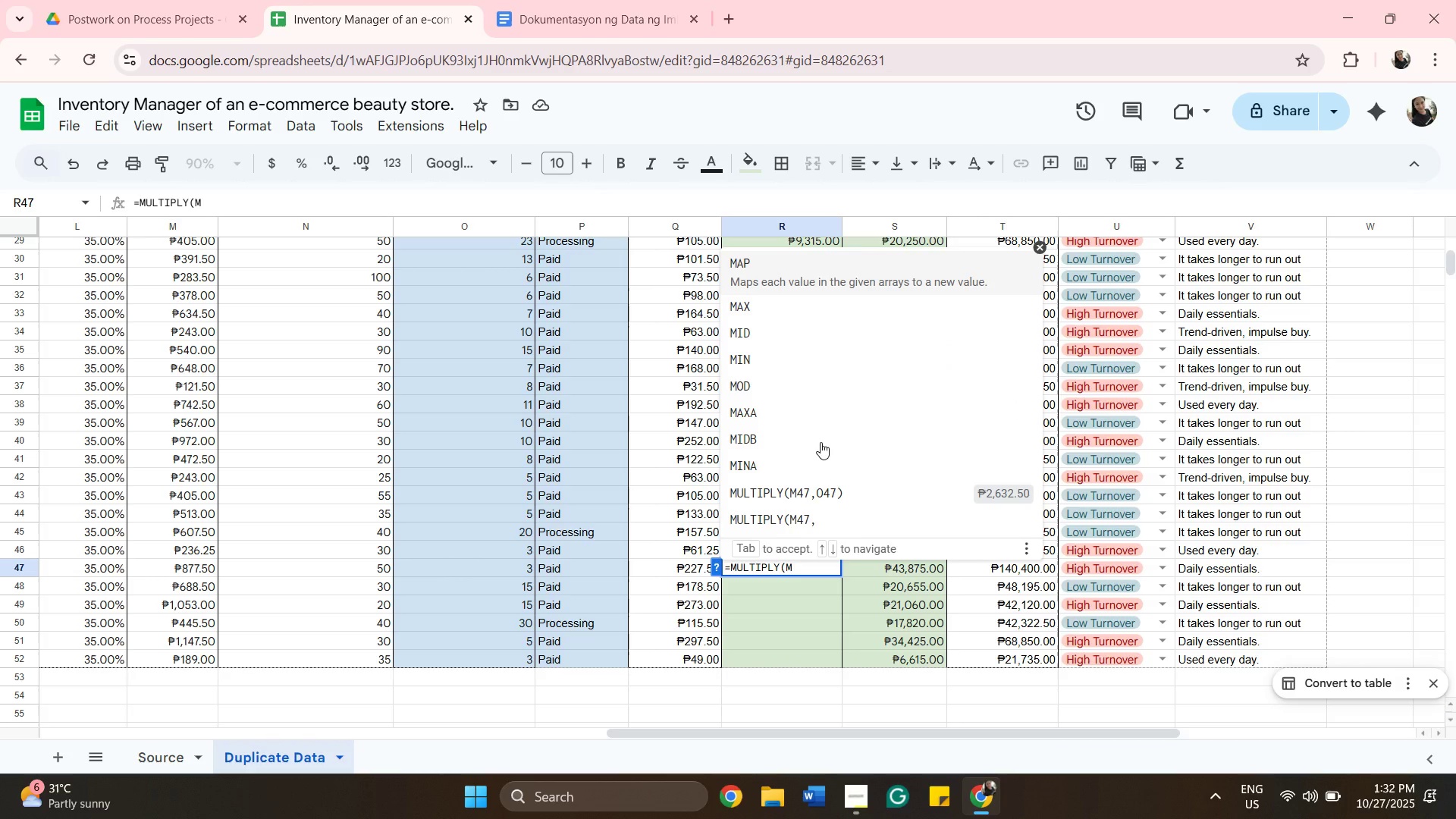 
type(47,o47))
 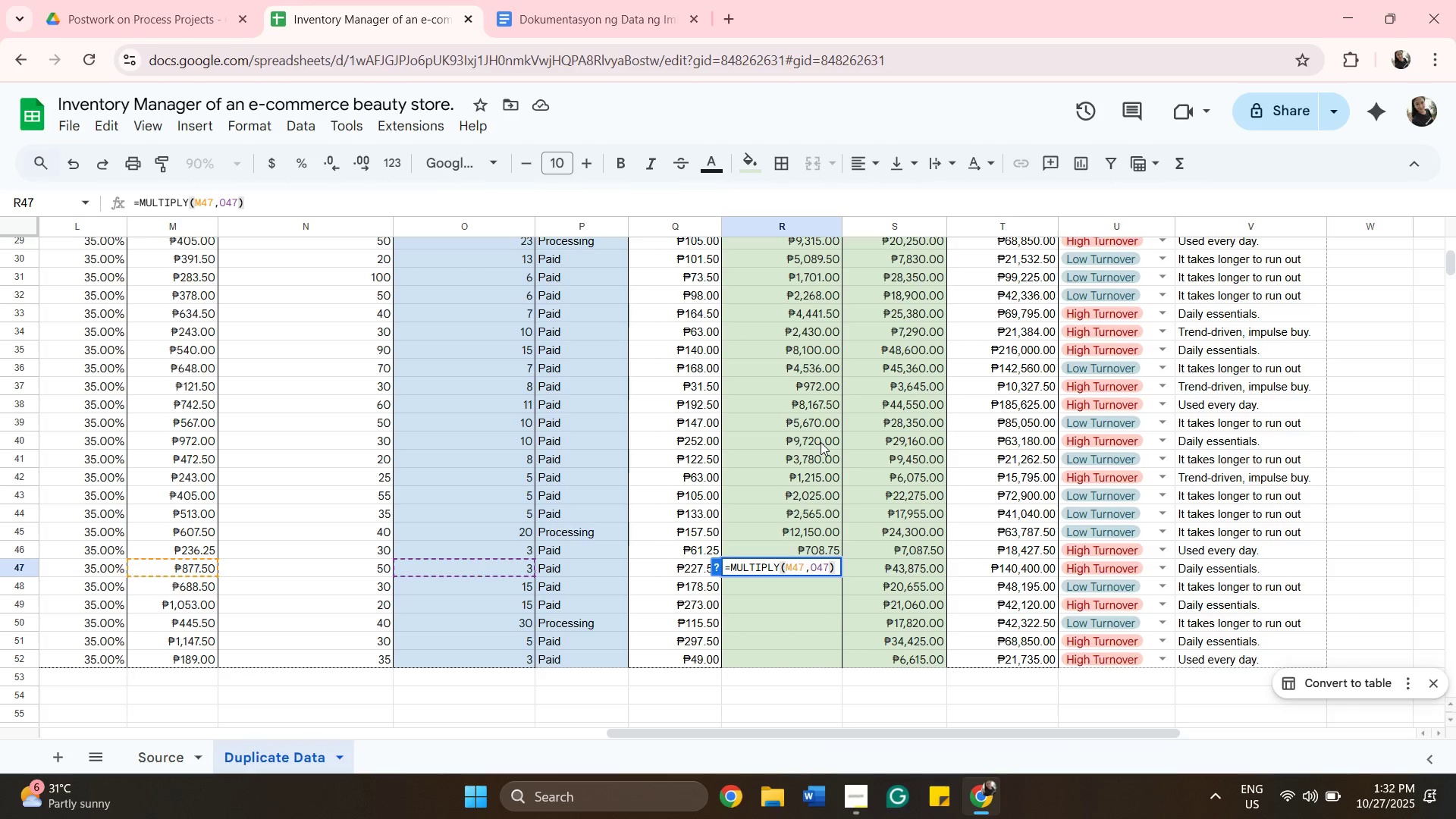 
key(Enter)
 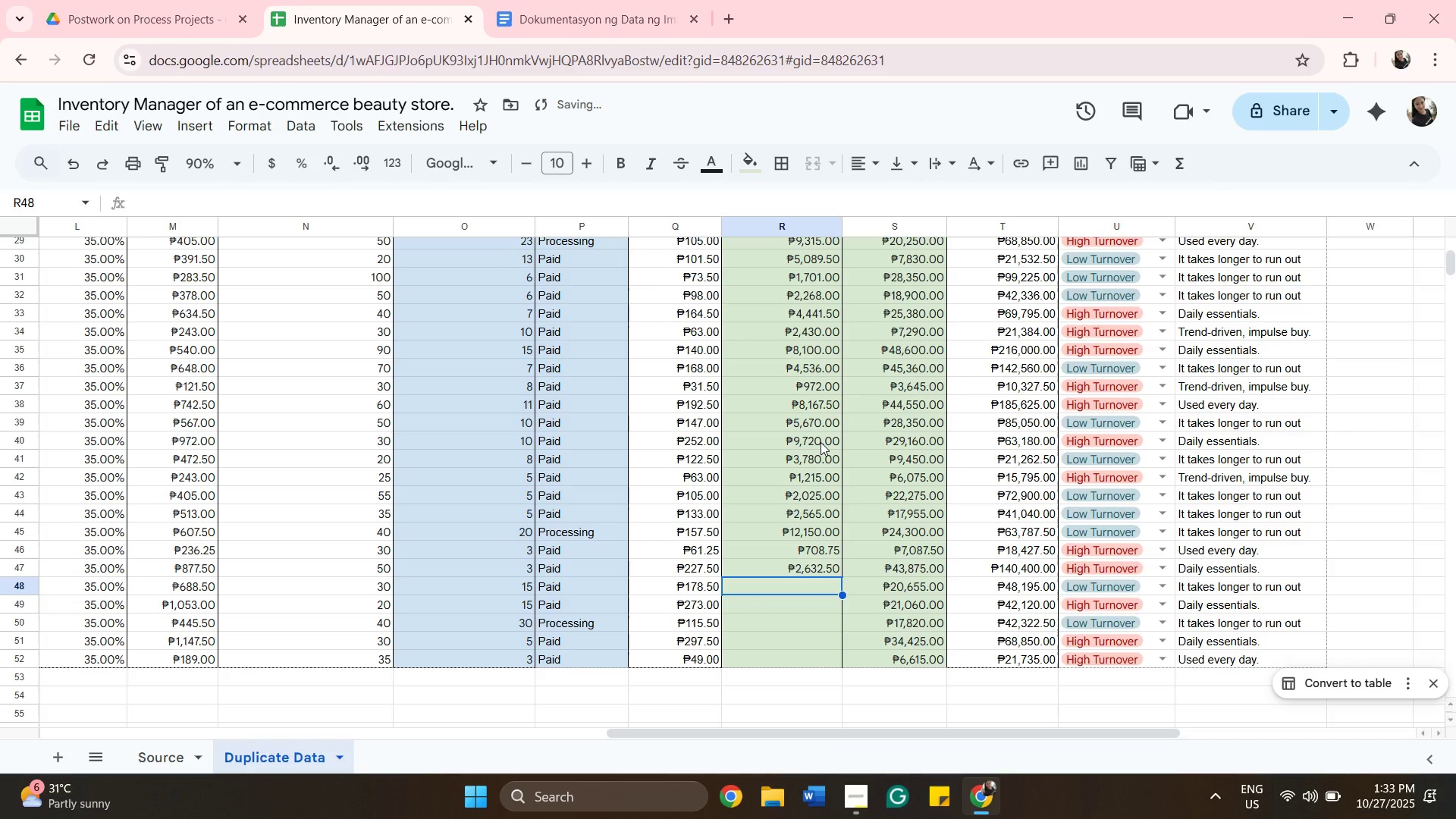 
type(=multiply(m48,o48))
 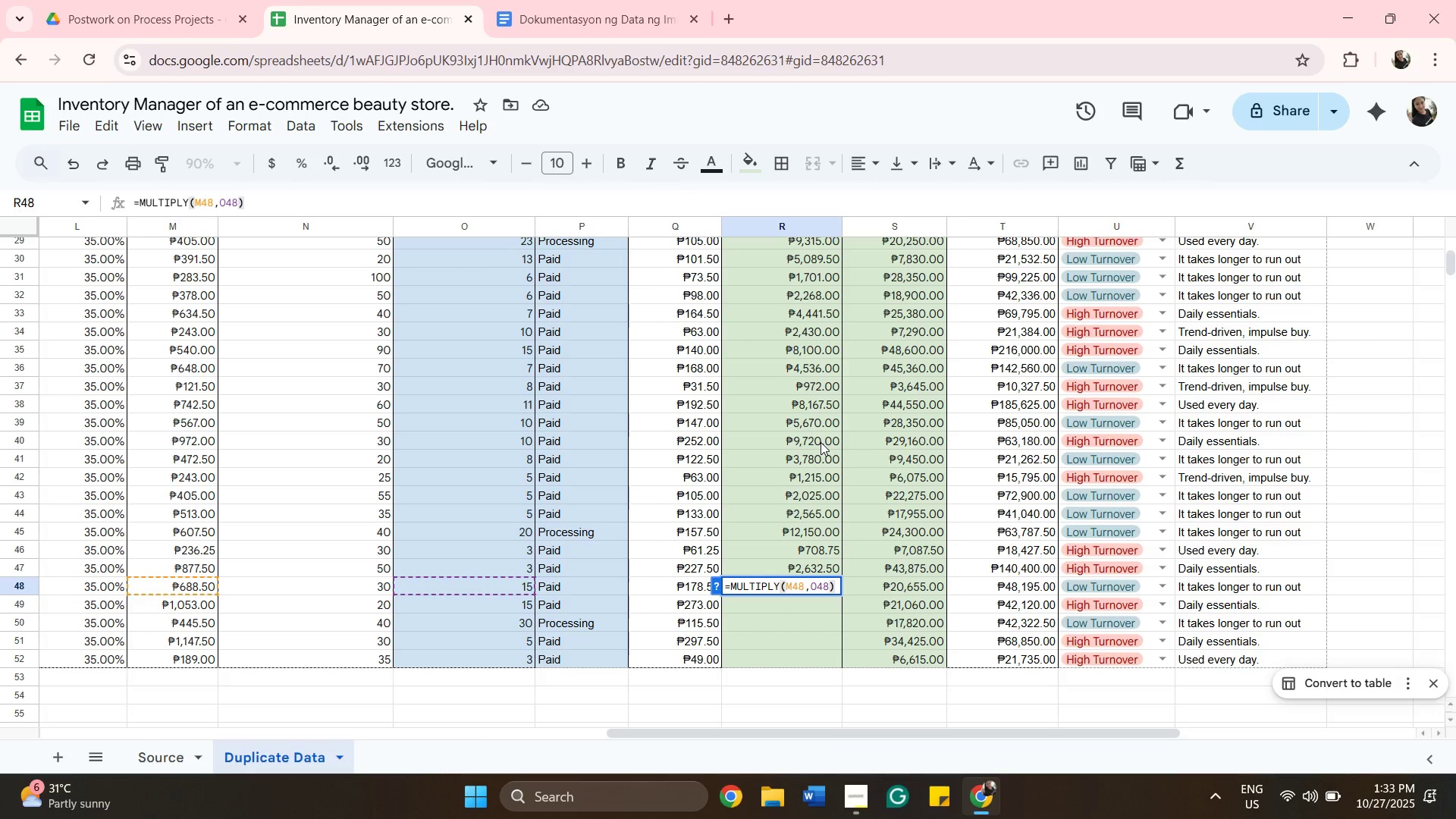 
key(Enter)
 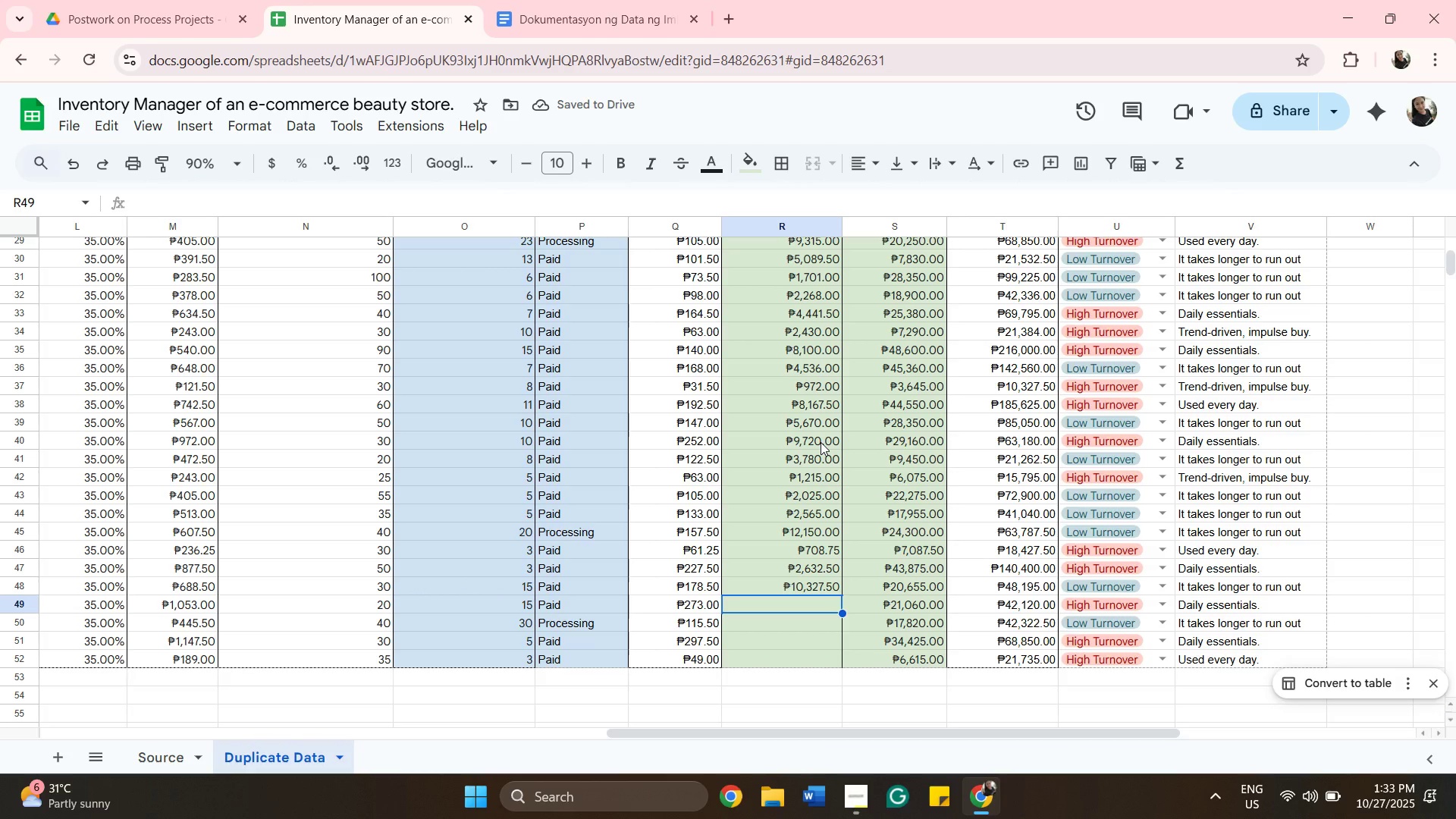 
wait(5.86)
 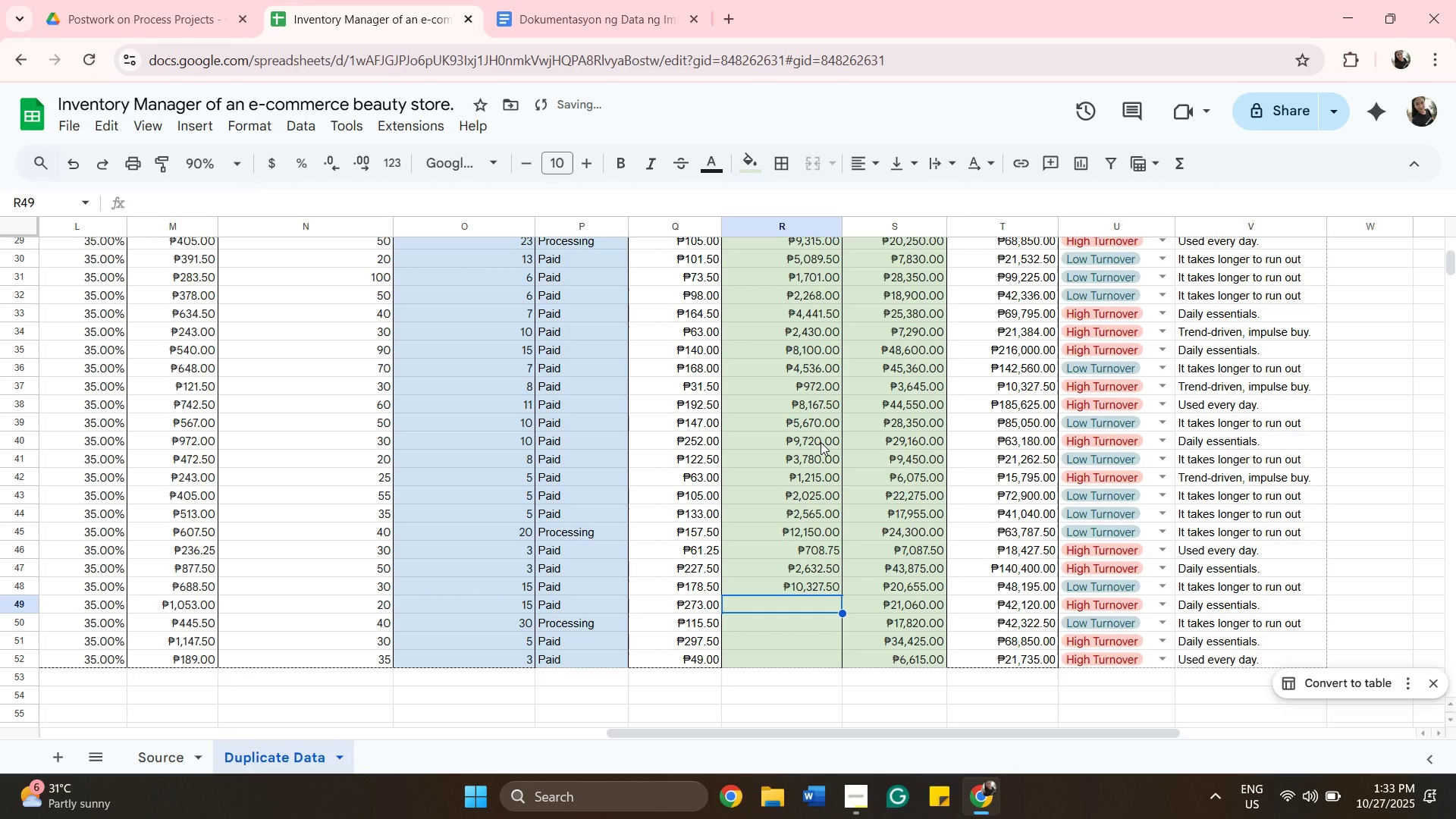 
type(-)
key(Backspace)
type(=multiplu)
key(Backspace)
type(y))
key(Backspace)
type((m49,)
 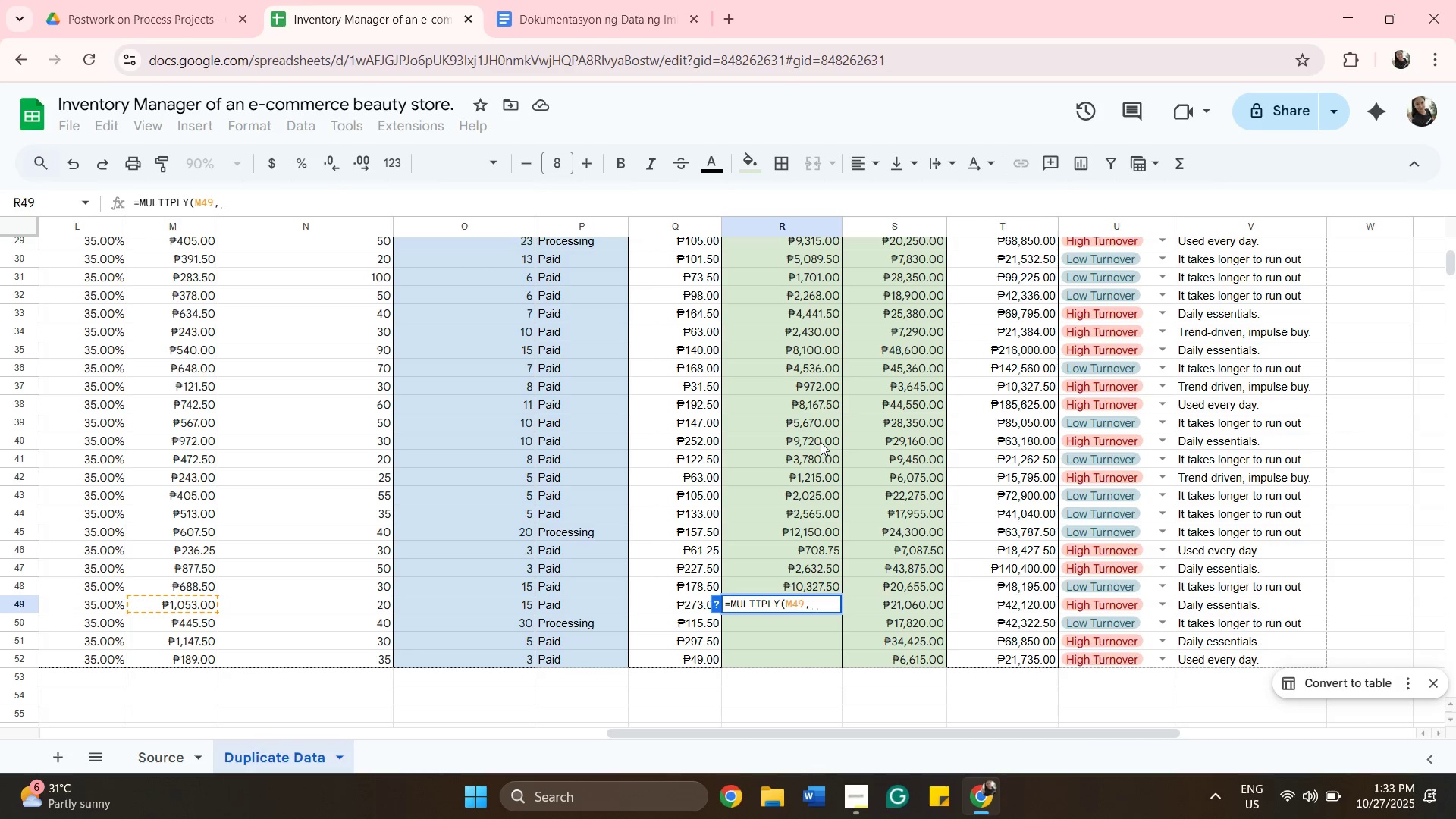 
type(o49))
 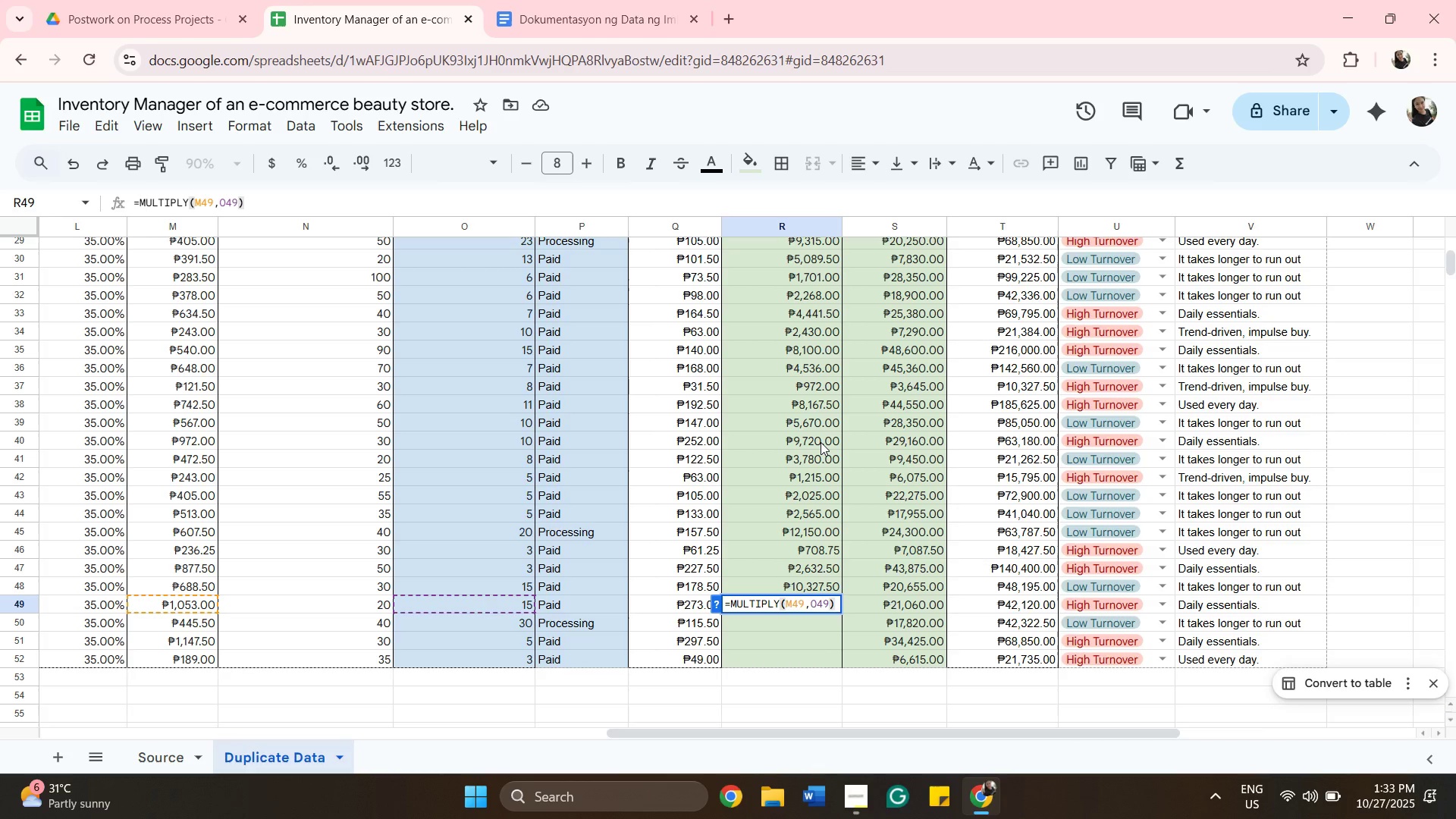 
key(Enter)
 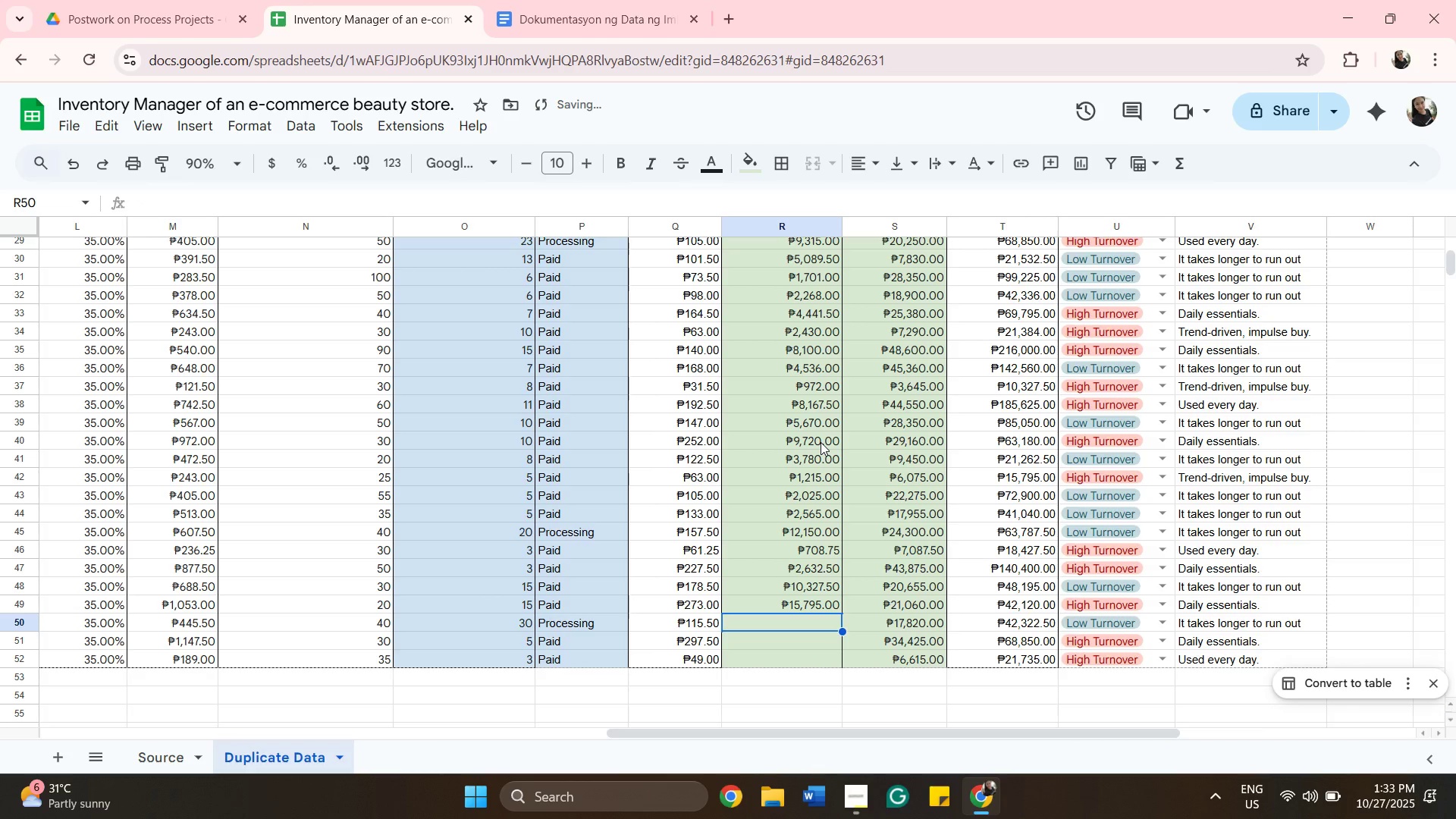 
type(=multiply(m50,o50))
 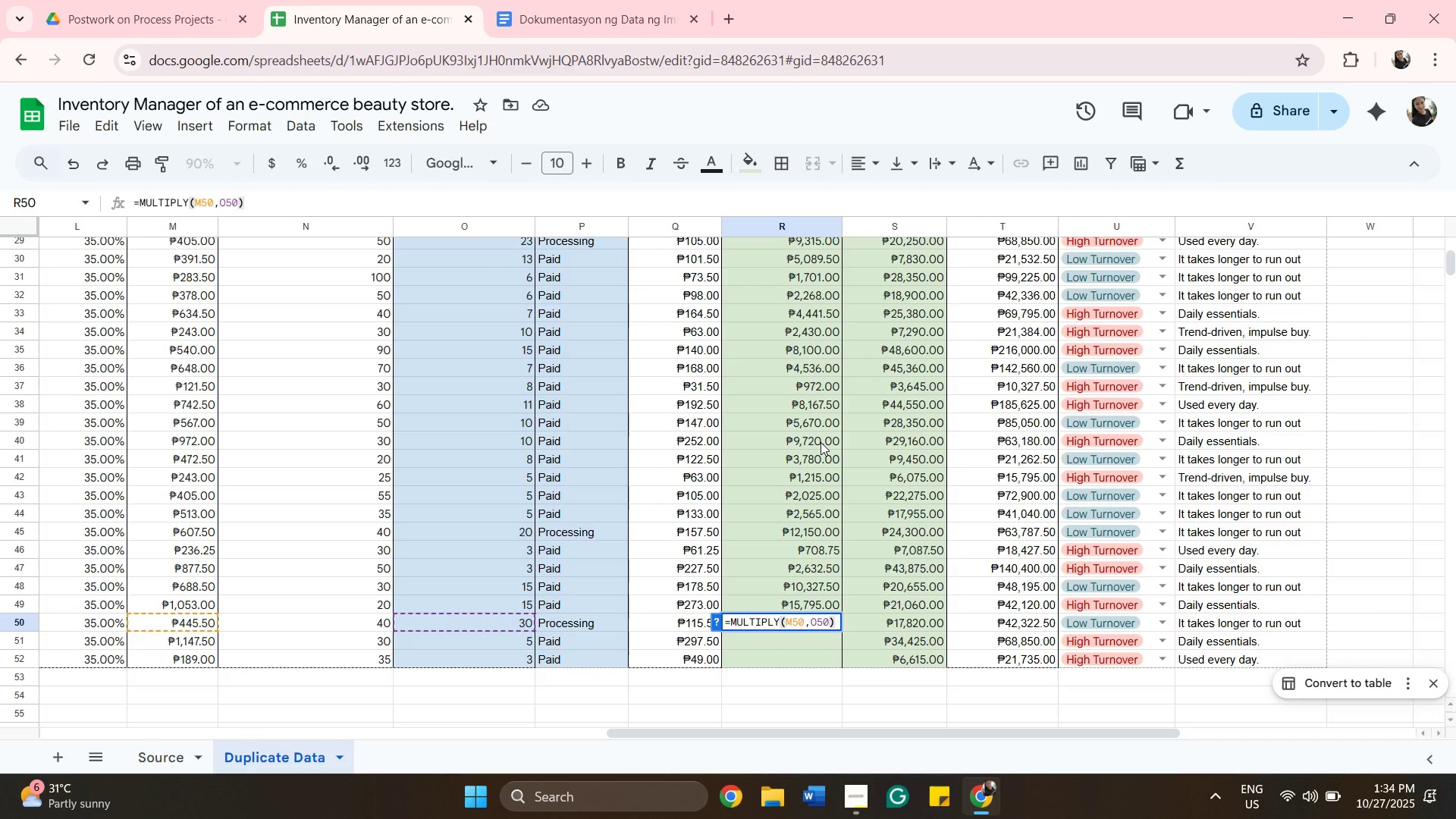 
key(Enter)
 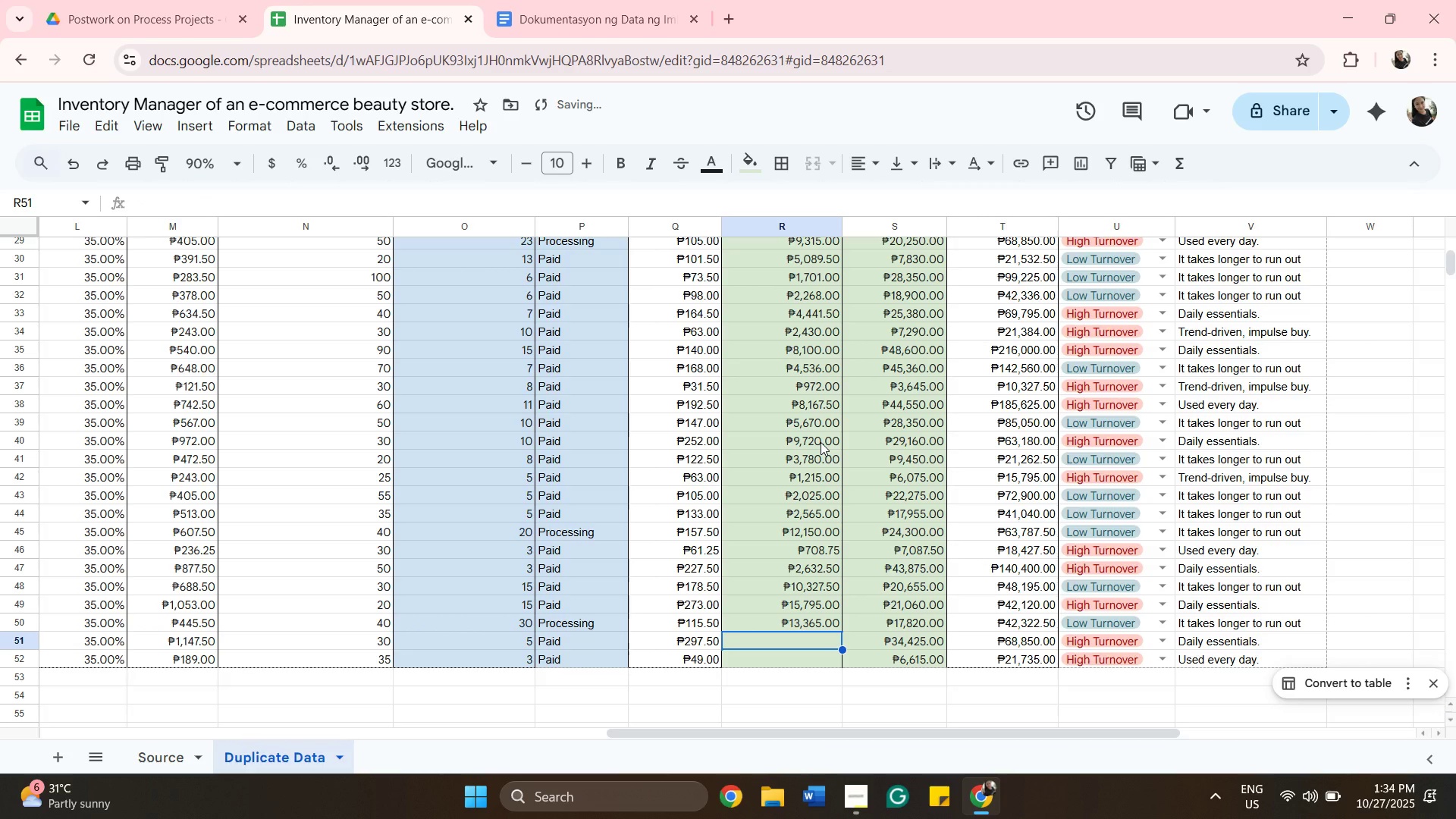 
type(=multiply(m51,m)
key(Backspace)
type(o51)=multiply(m)
 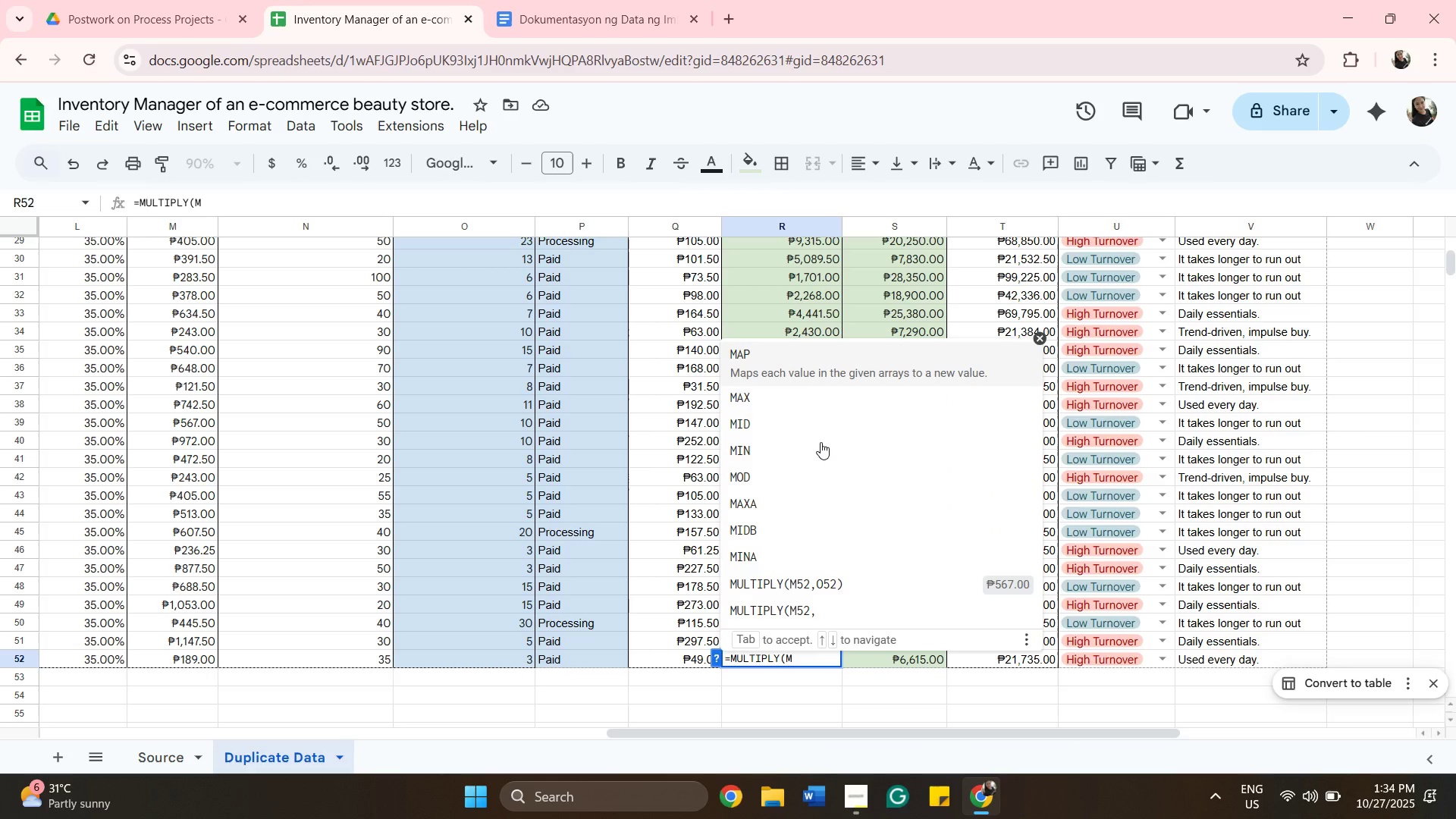 
 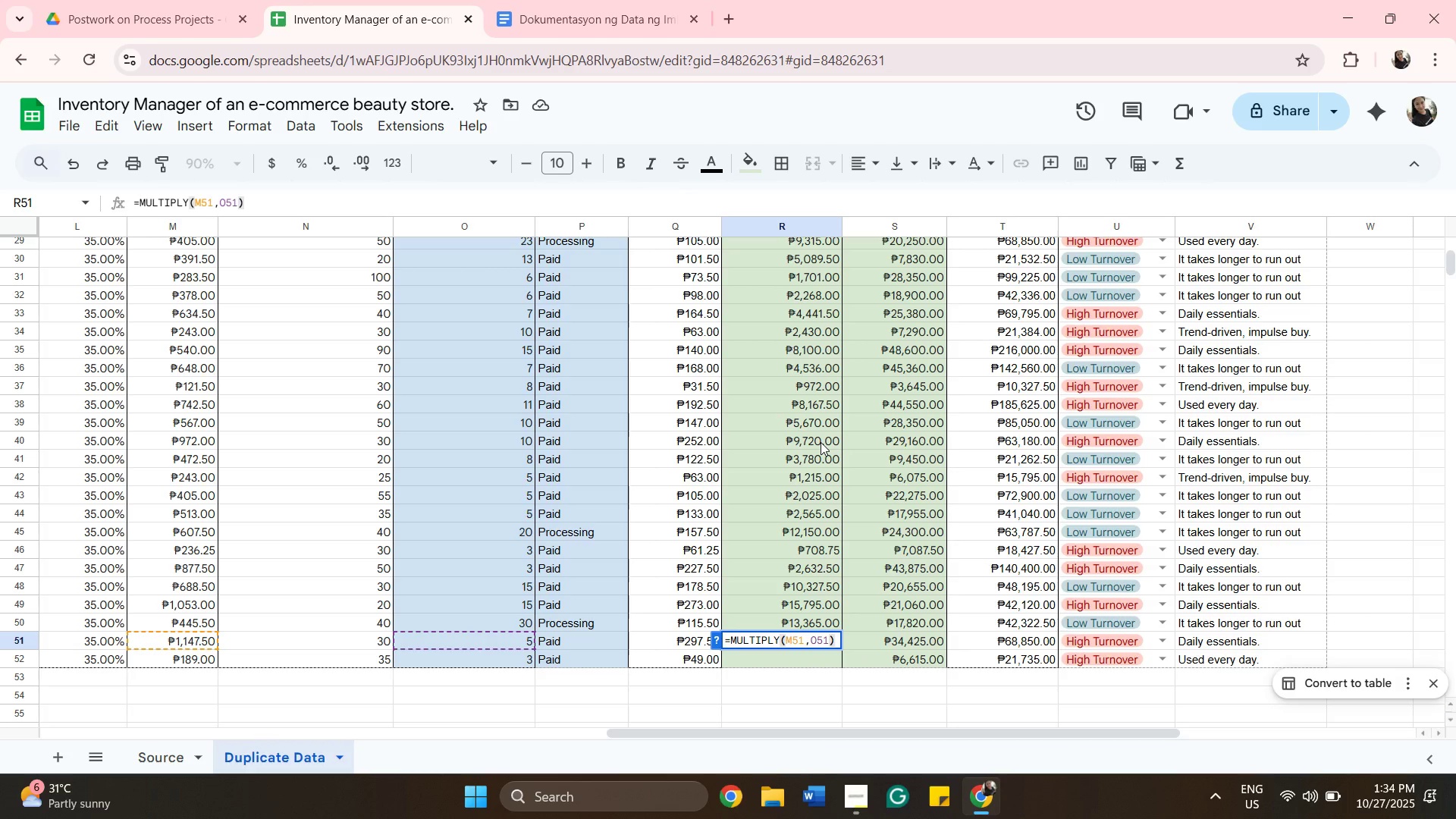 
hold_key(key=Enter, duration=0.32)
 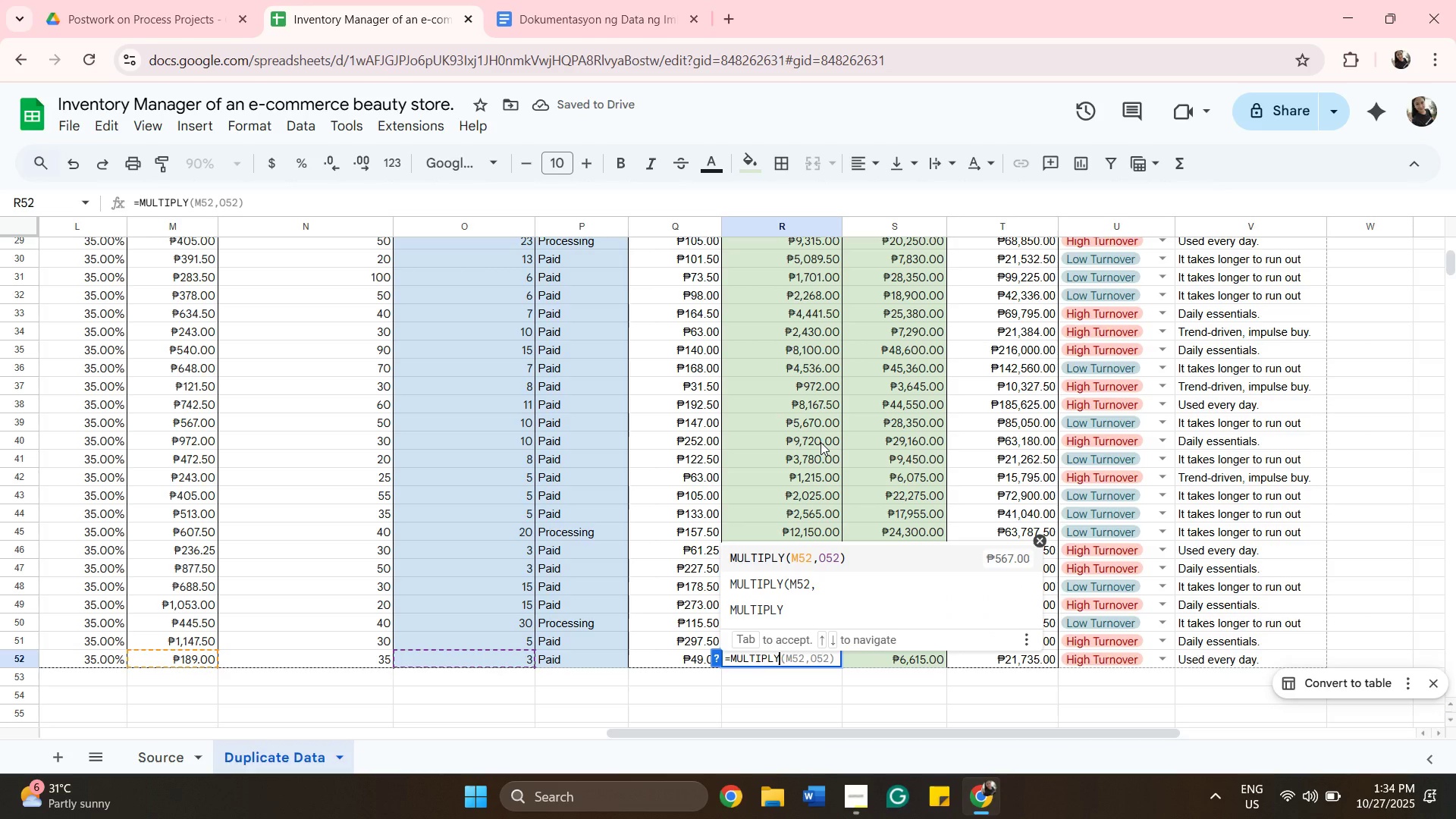 
type(52,o52))
 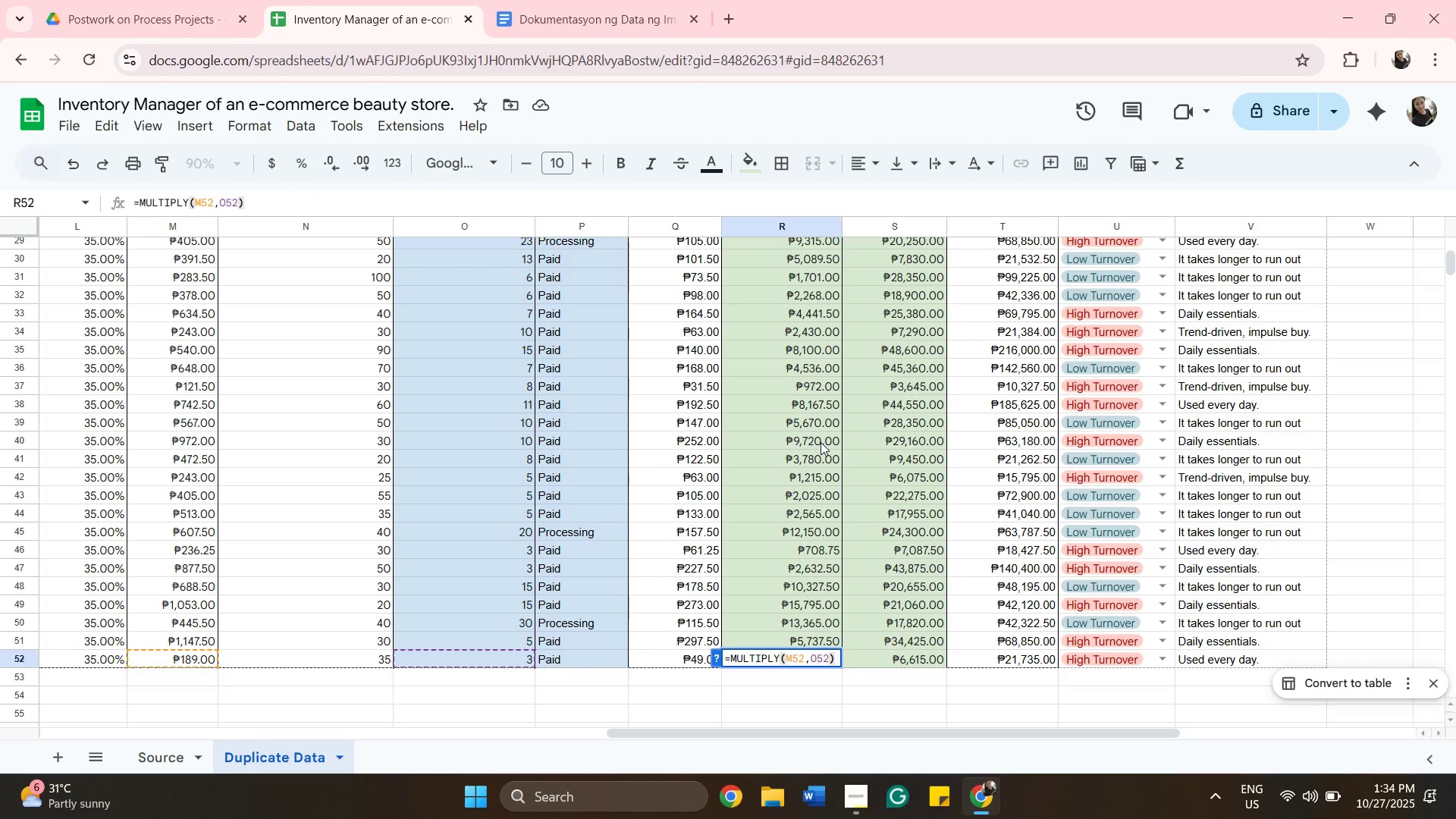 
key(Enter)
 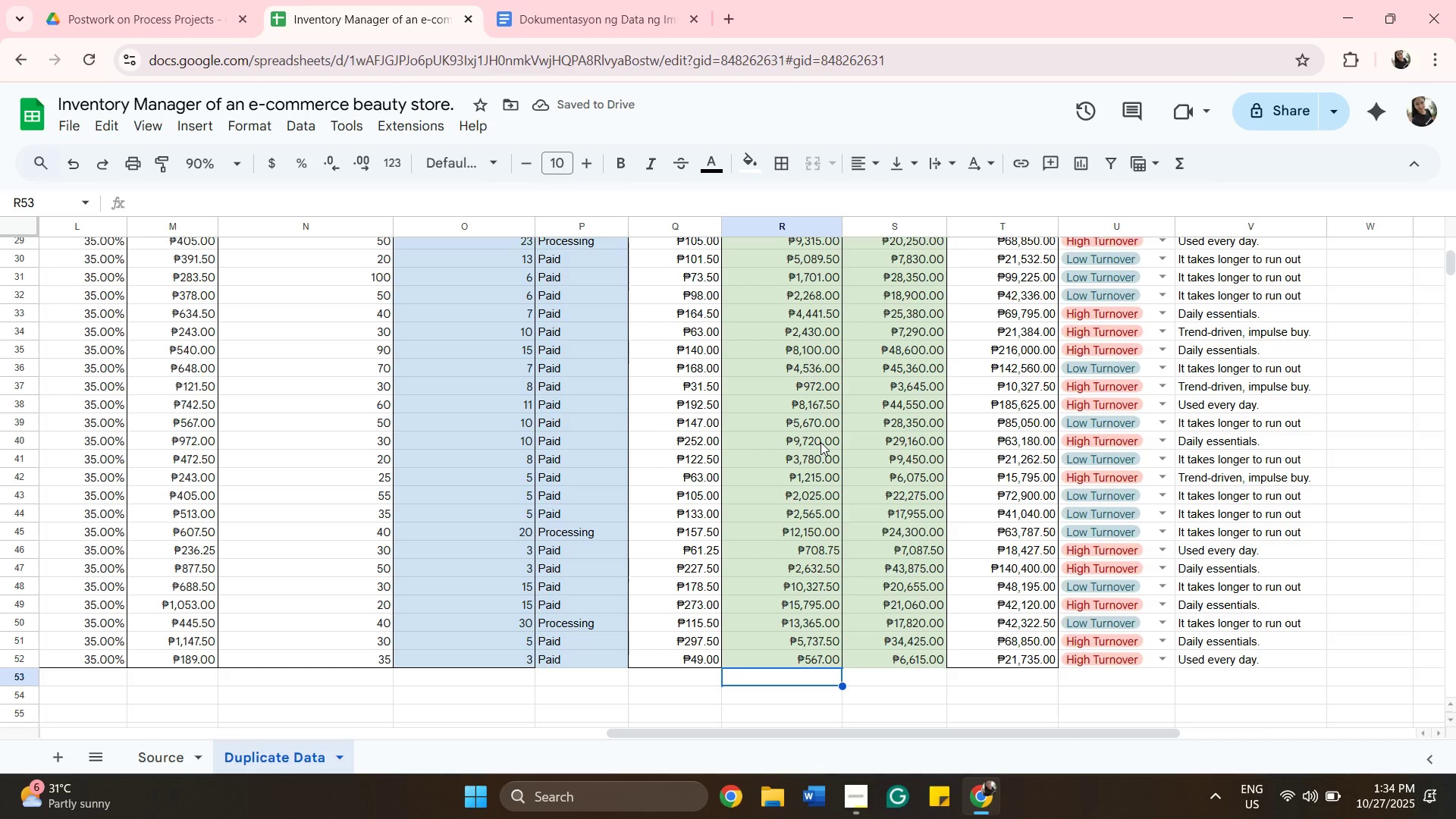 
scroll: coordinate [1136, 438], scroll_direction: up, amount: 8.0
 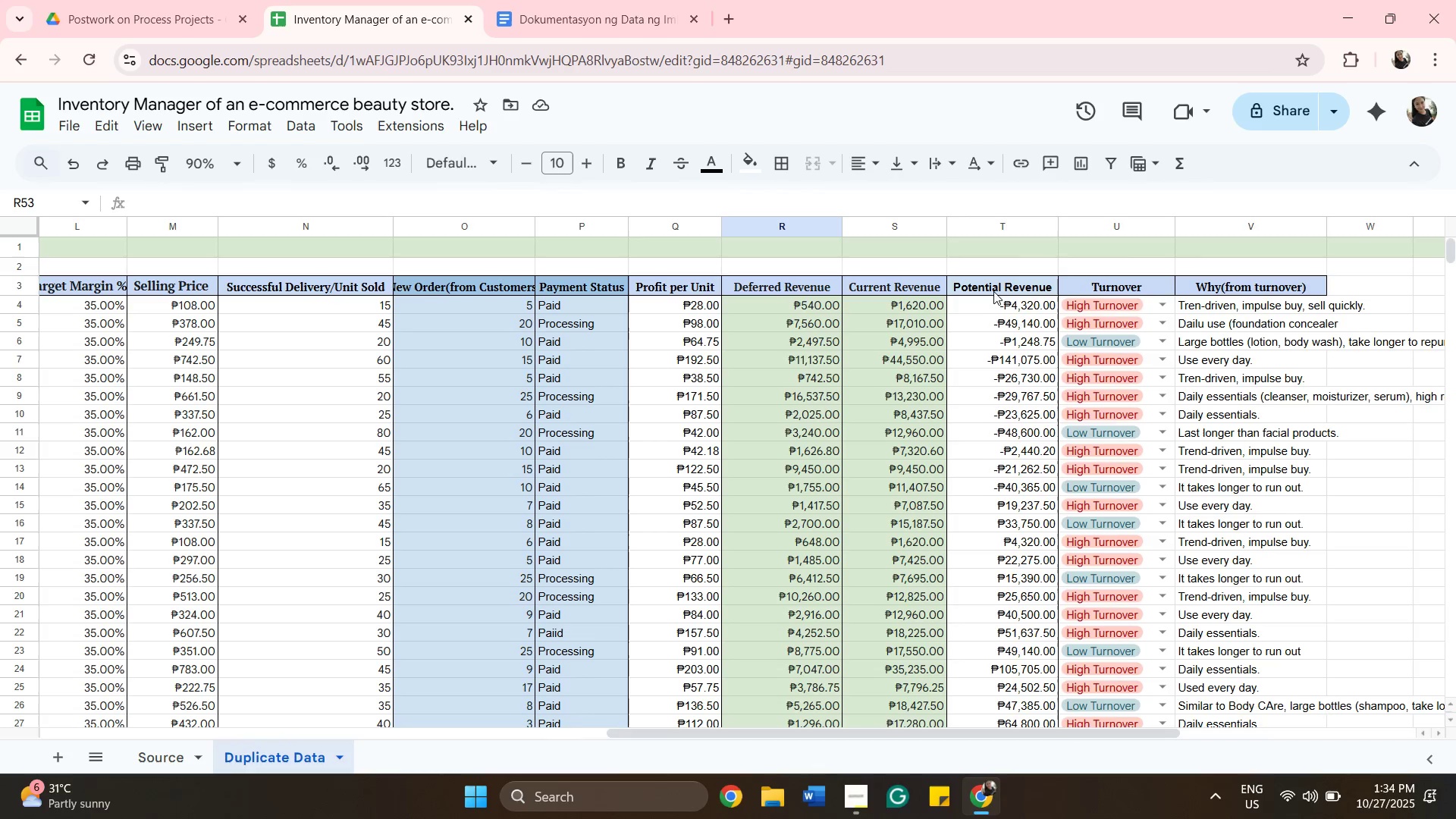 
wait(22.27)
 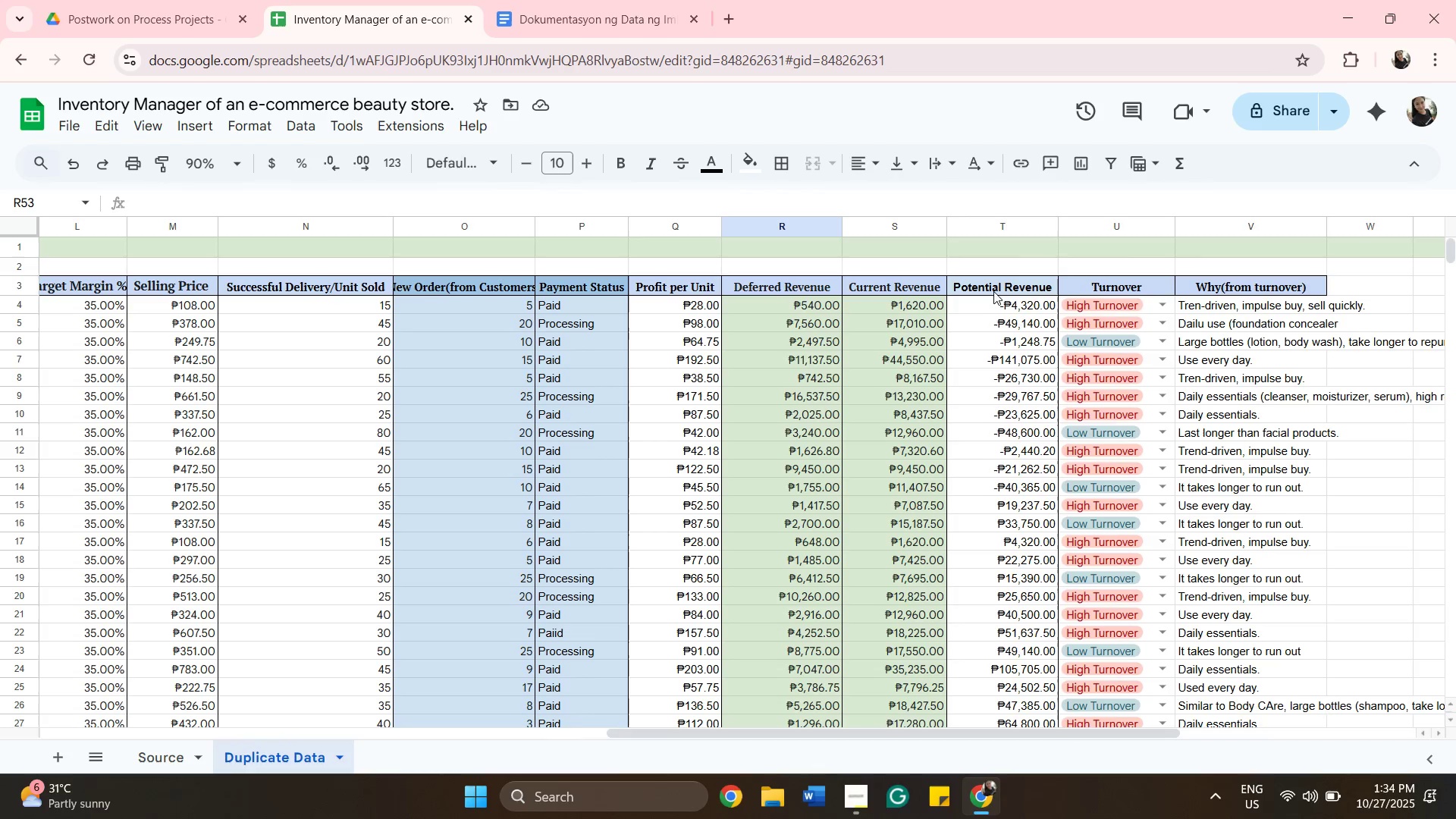 
left_click([755, 304])
 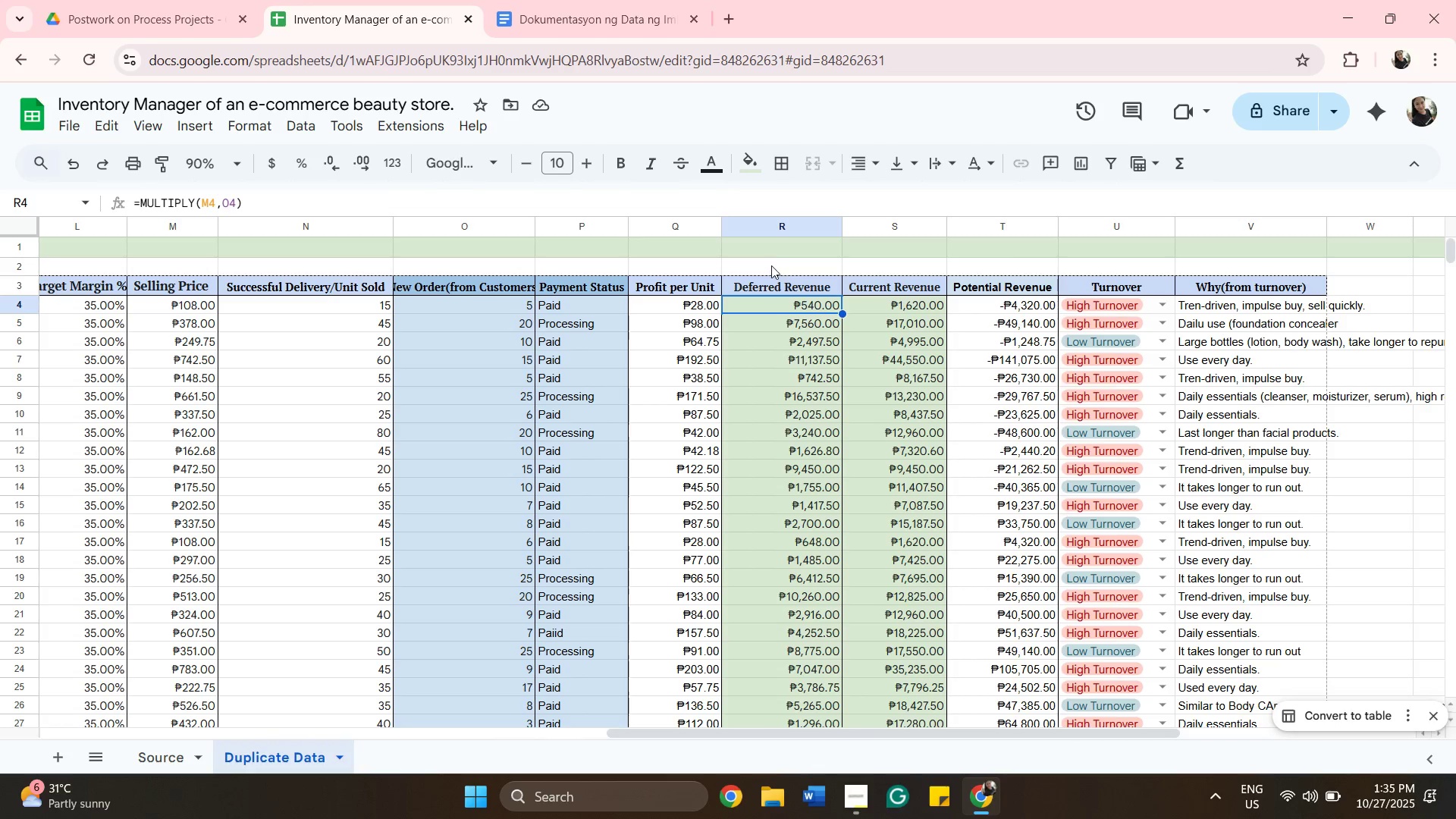 
wait(6.0)
 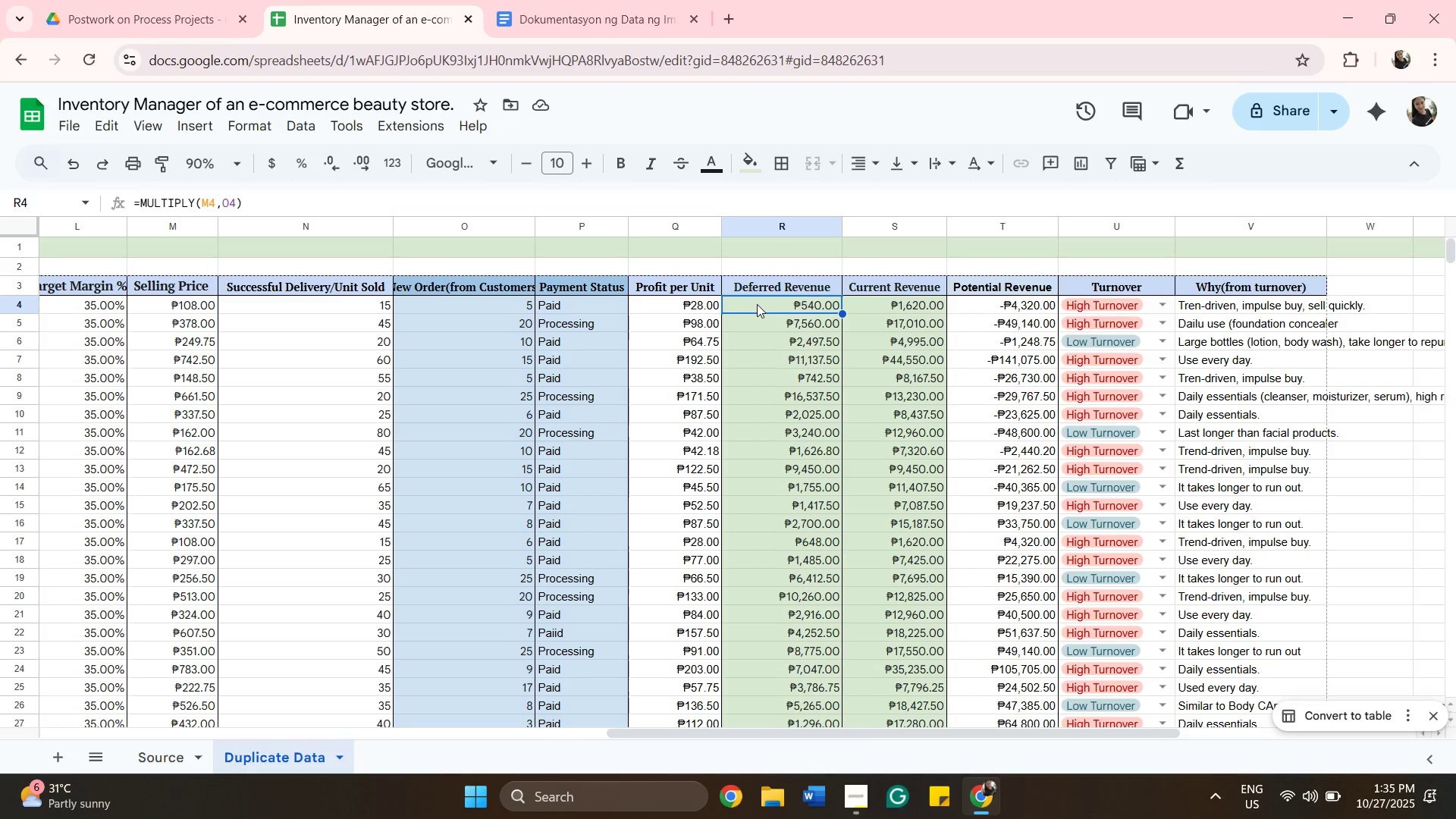 
left_click([763, 289])
 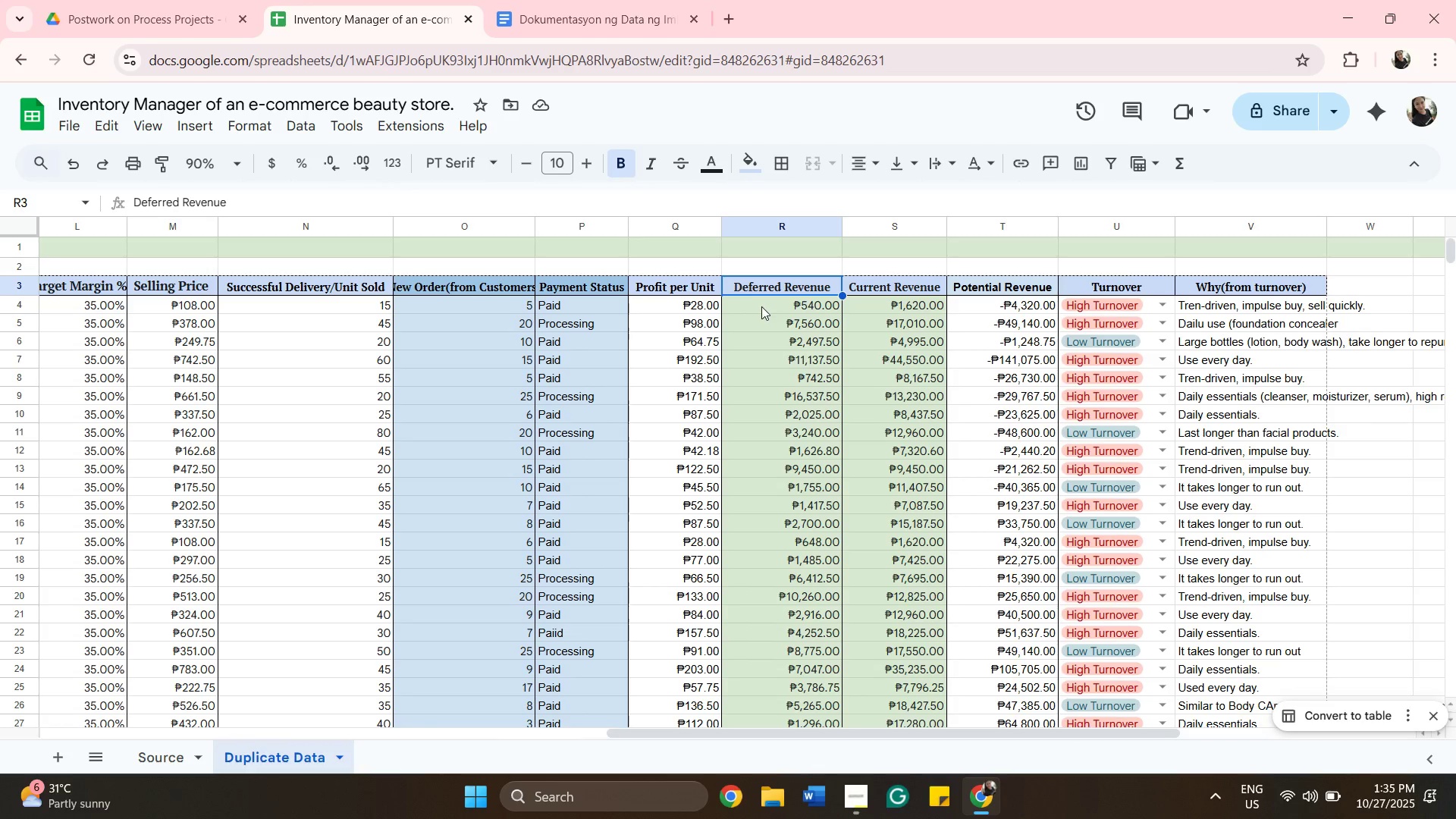 
double_click([768, 306])
 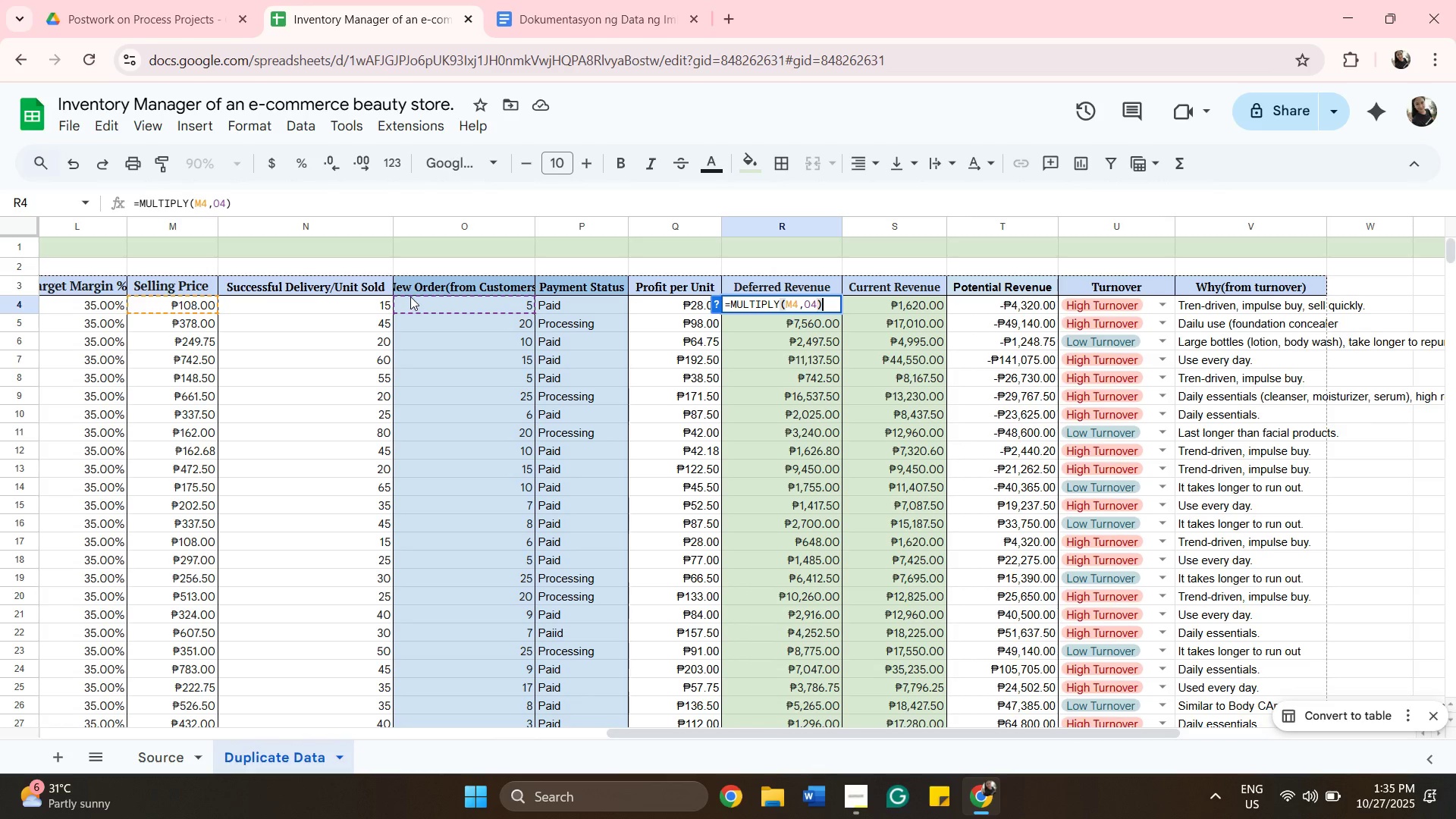 
wait(21.27)
 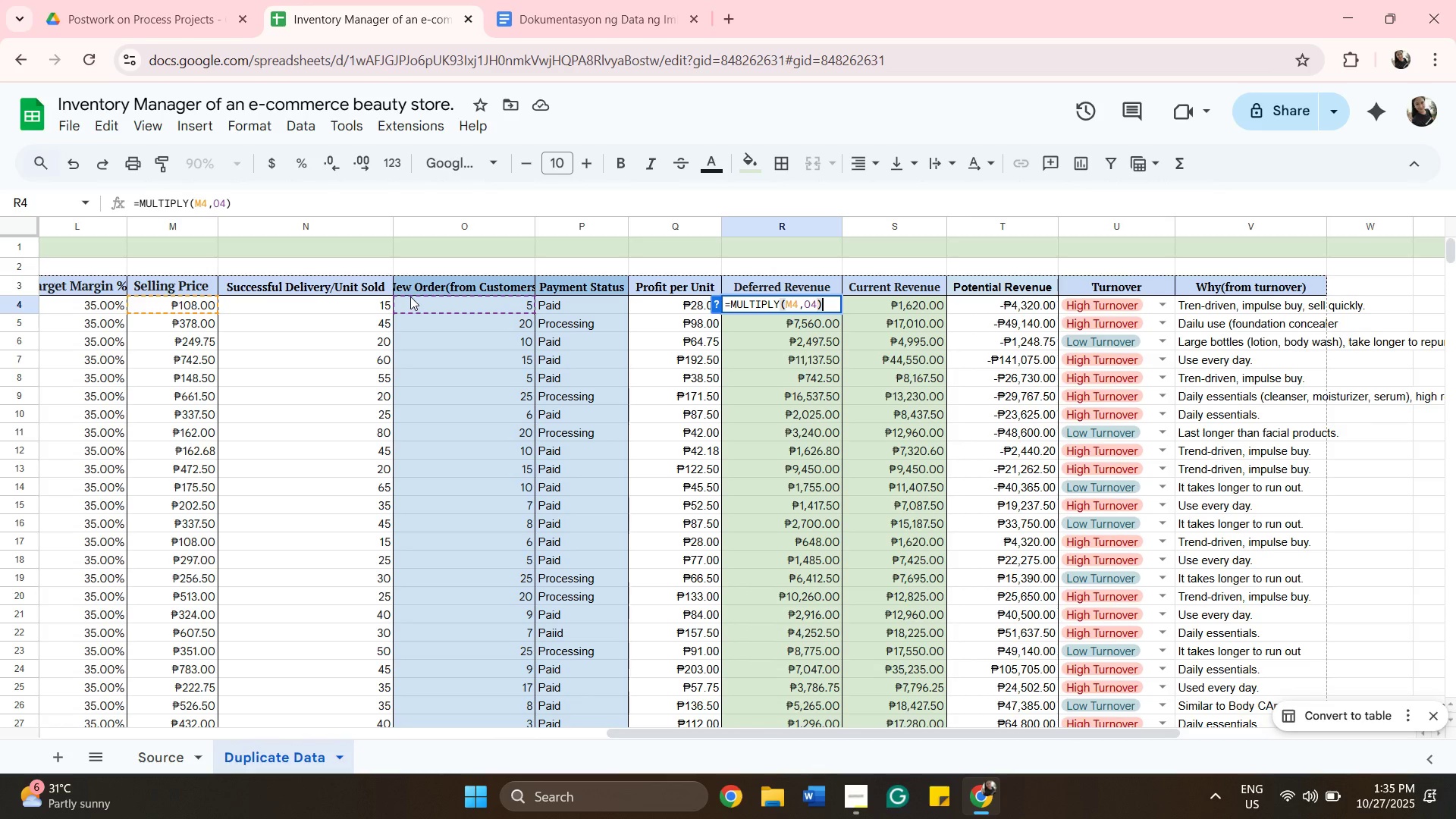 
double_click([877, 308])
 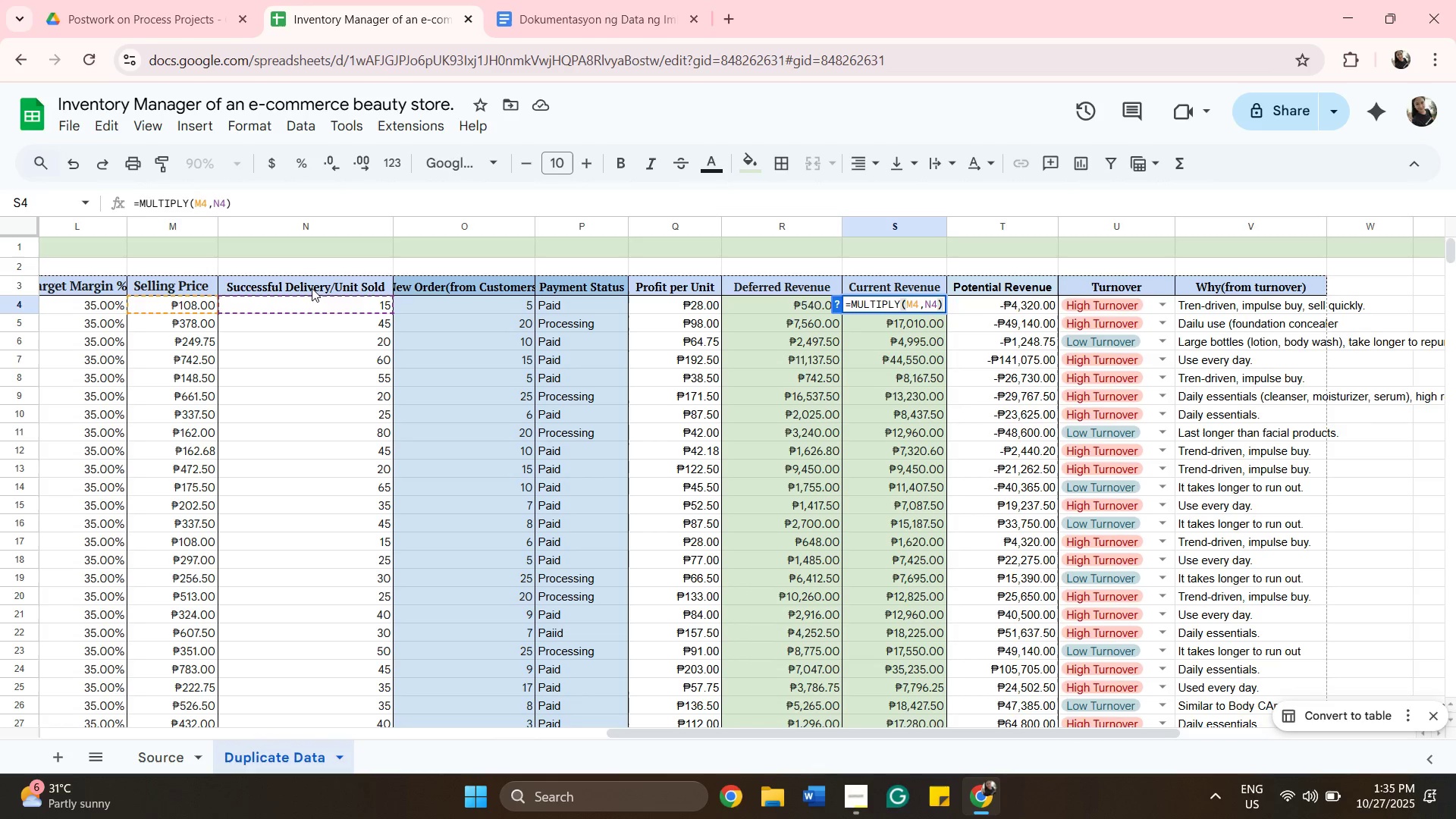 
wait(6.81)
 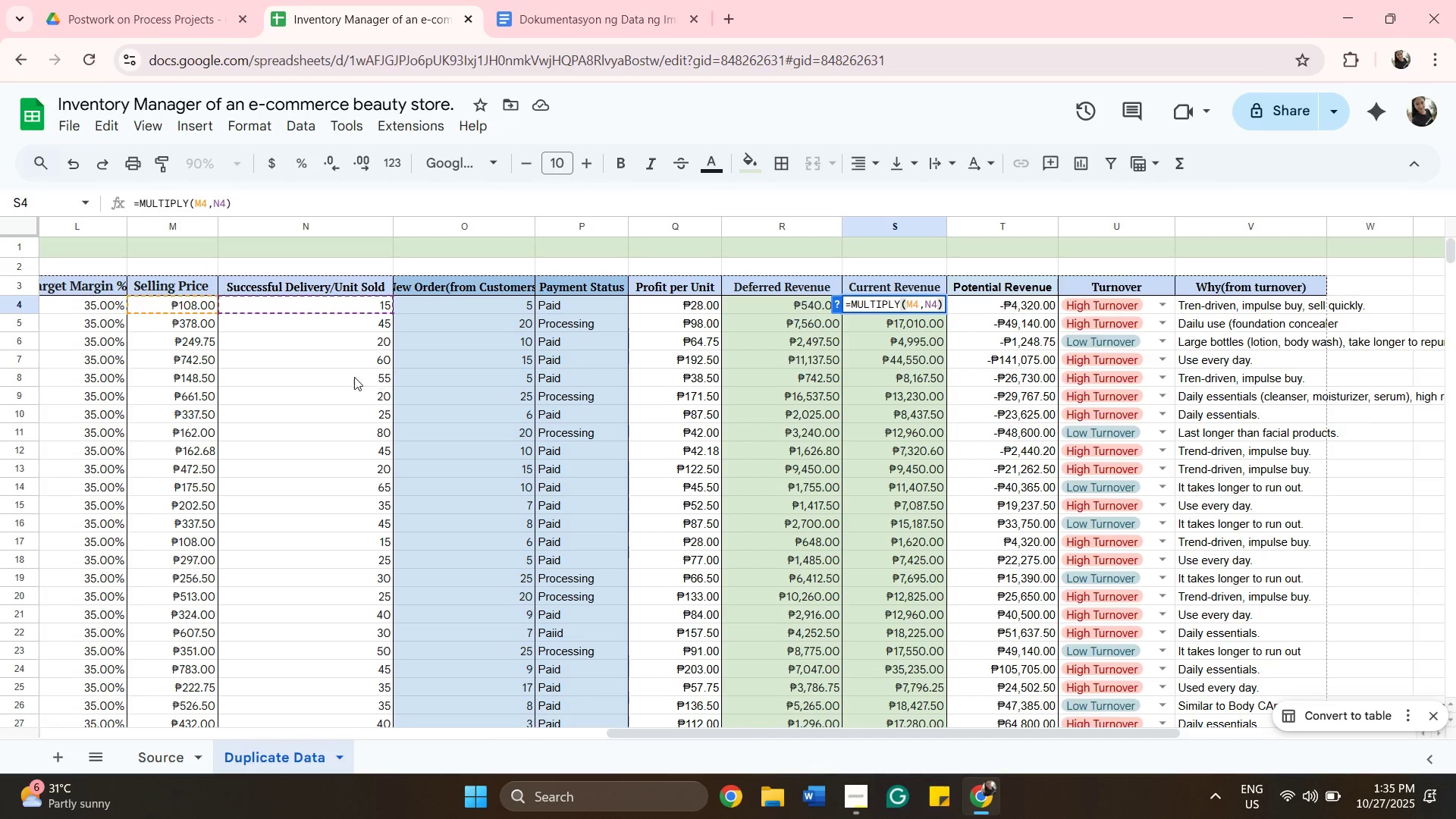 
left_click([912, 283])
 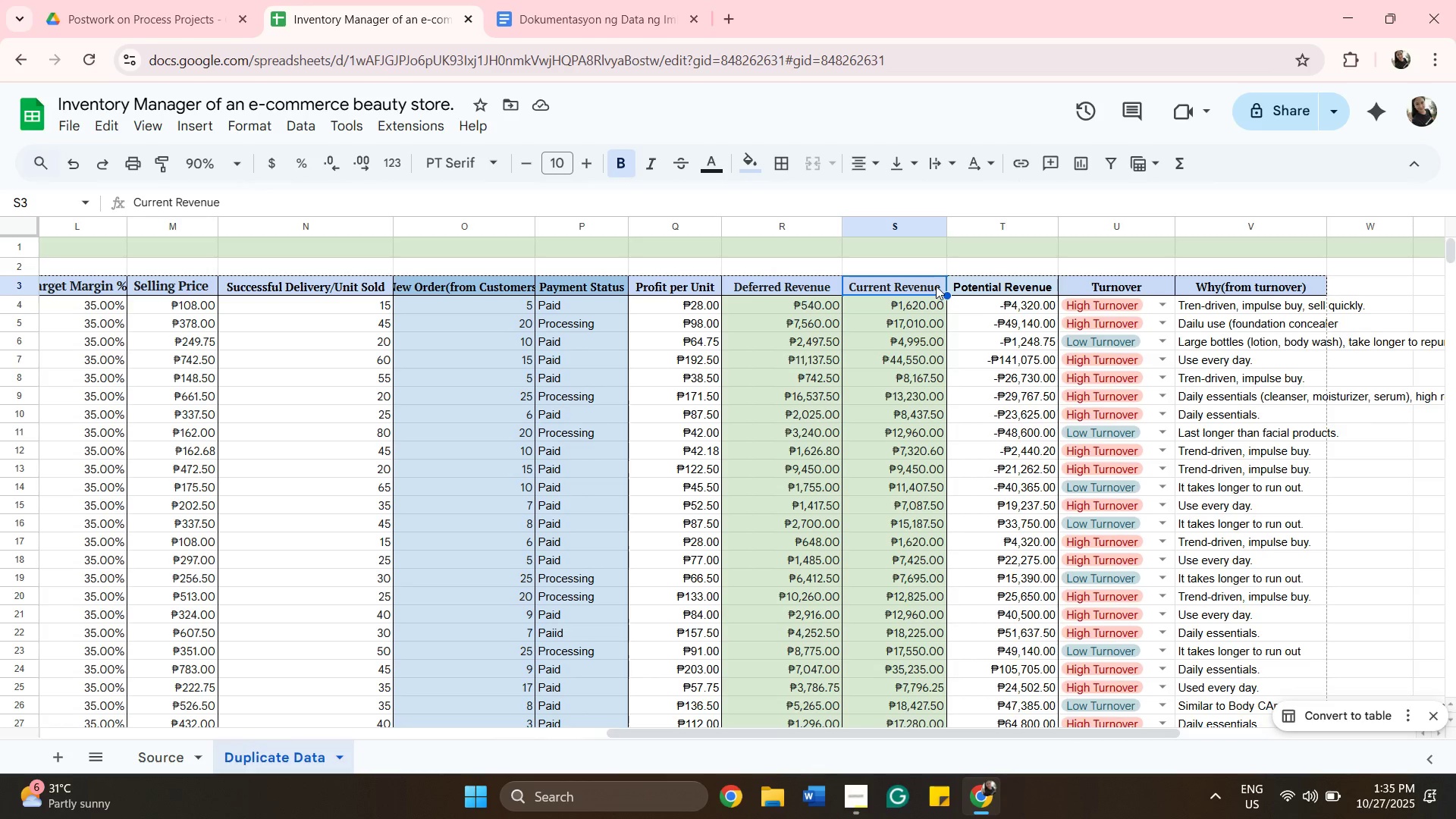 
double_click([934, 286])
 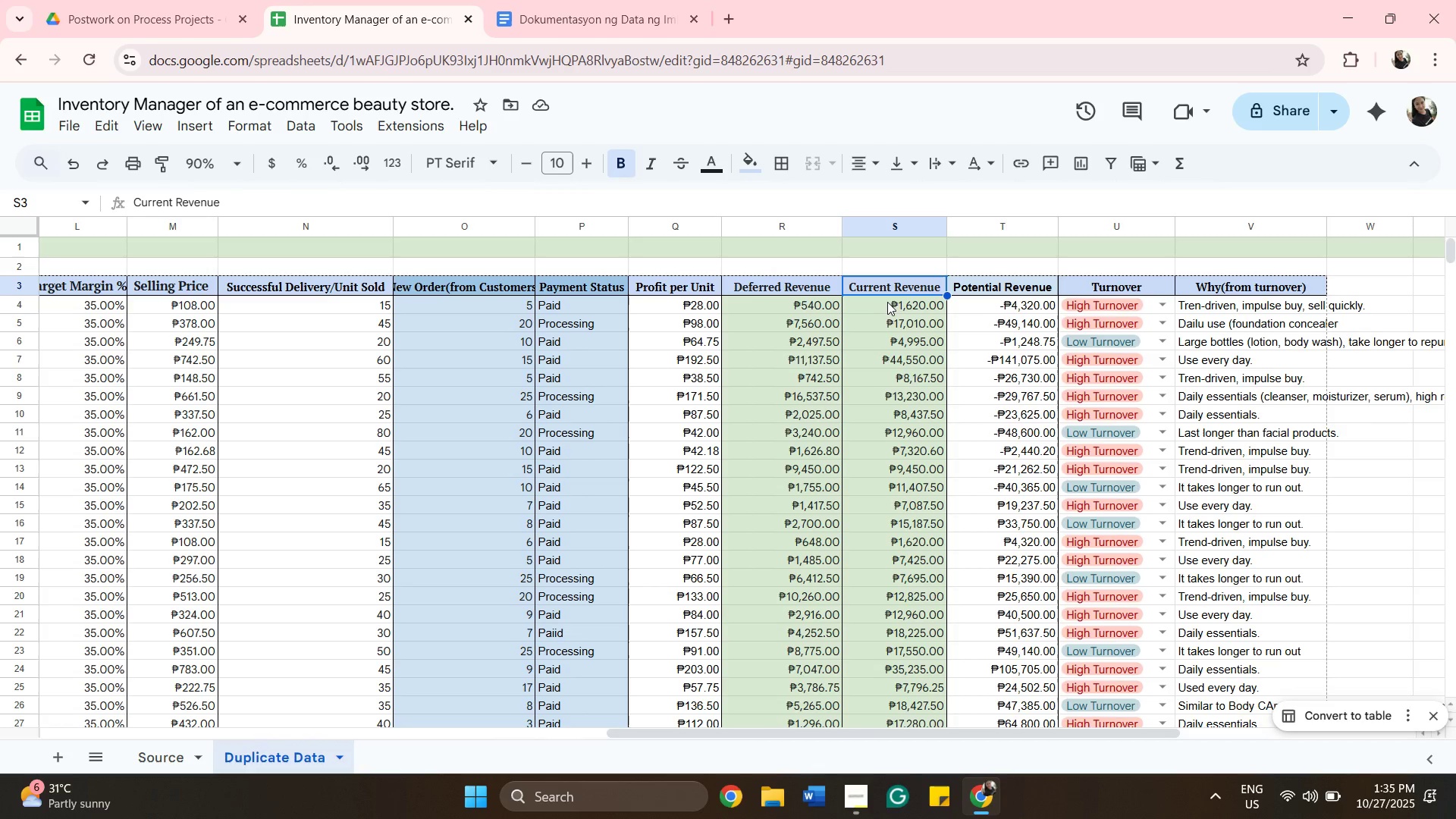 
wait(6.61)
 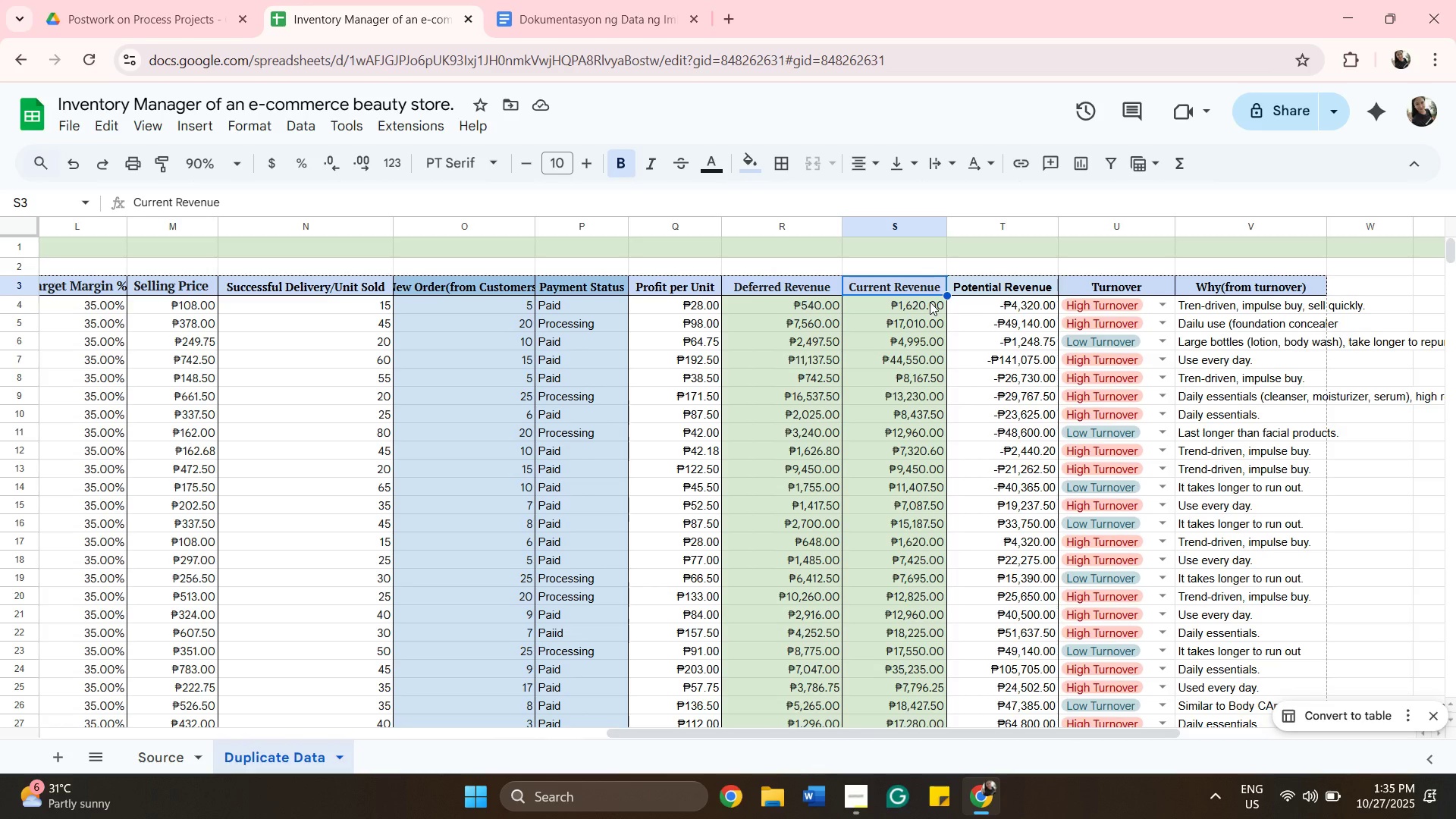 
double_click([878, 287])
 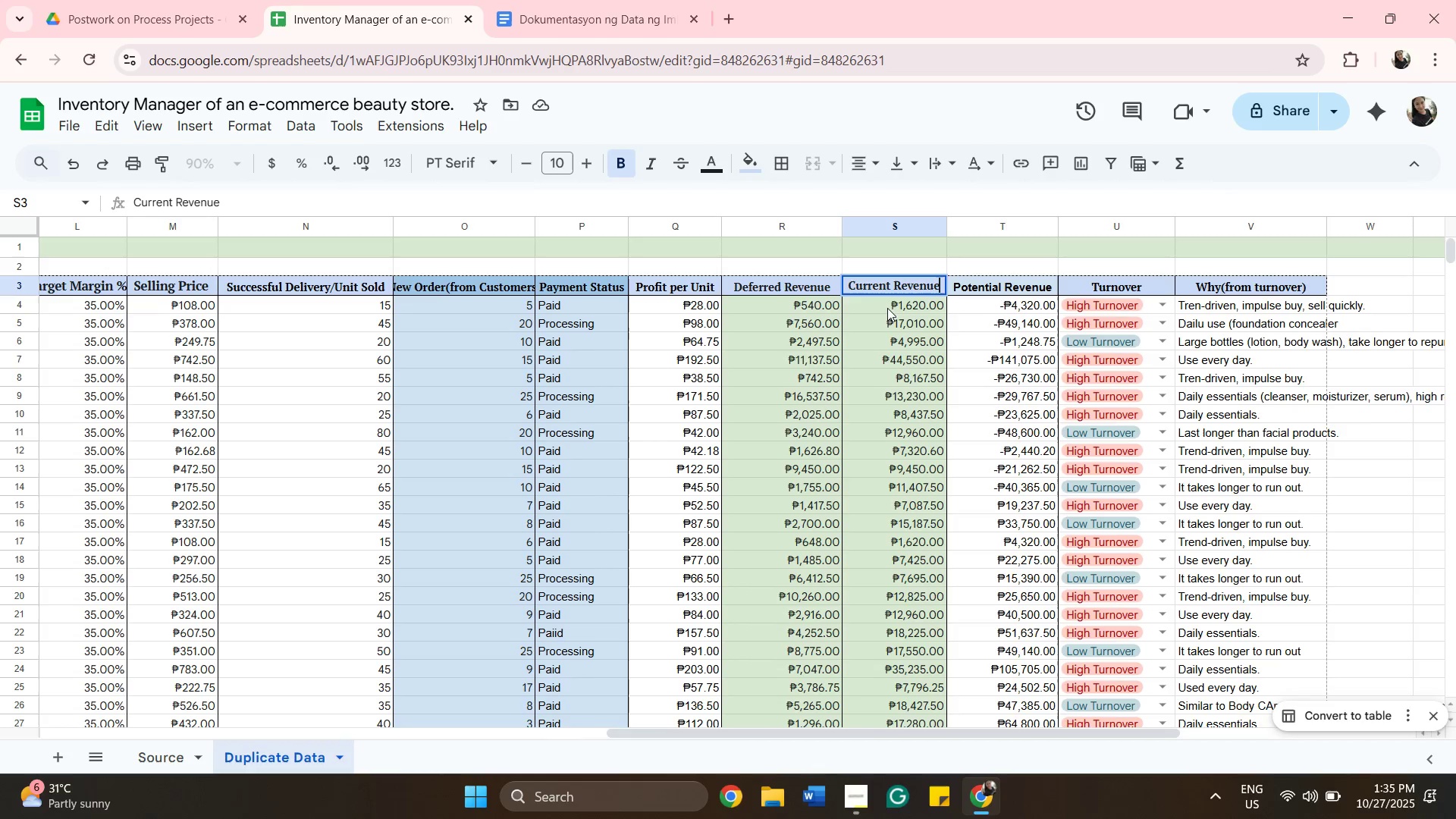 
hold_key(key=ShiftRight, duration=0.74)
 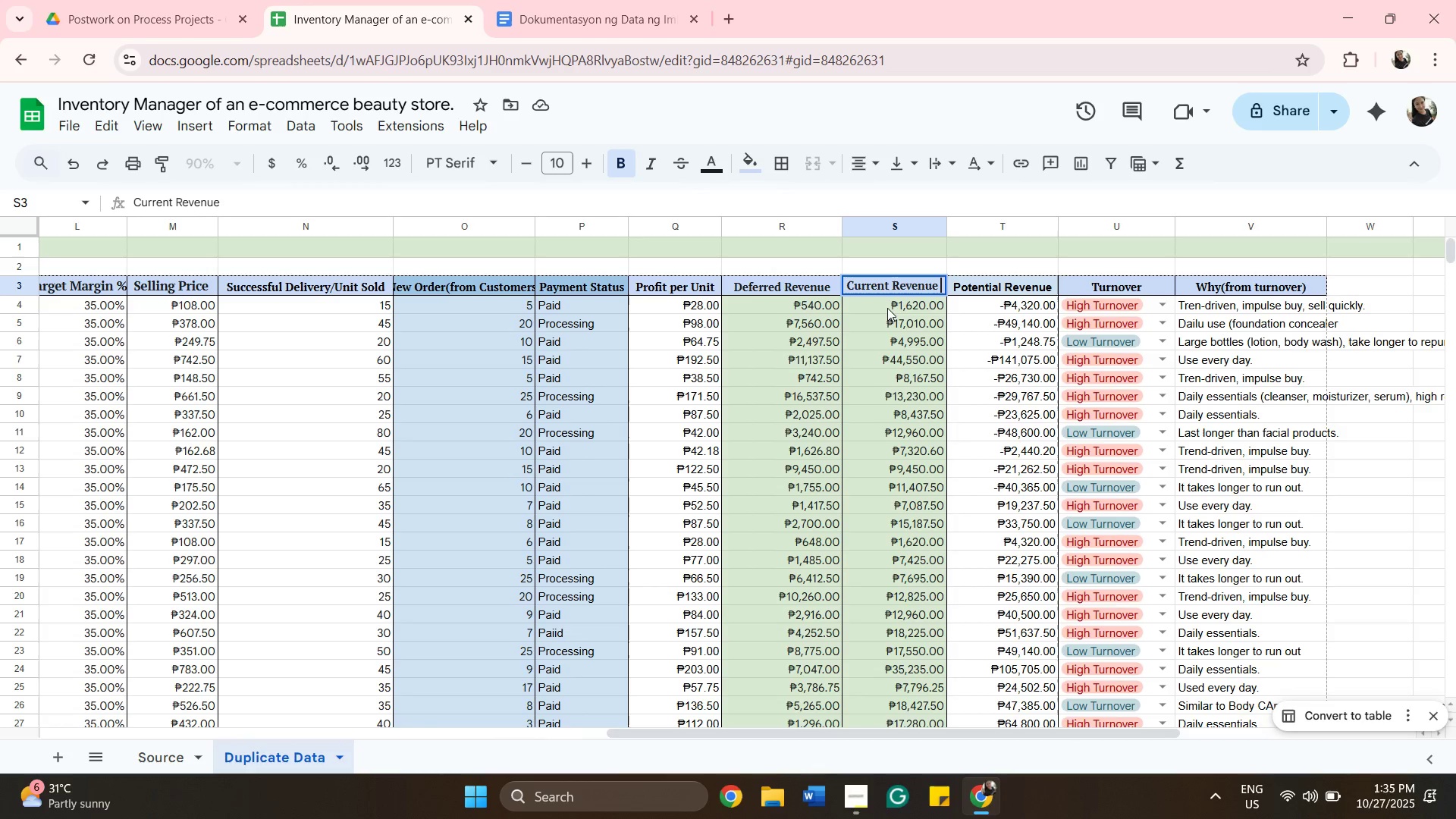 
type( (from )
 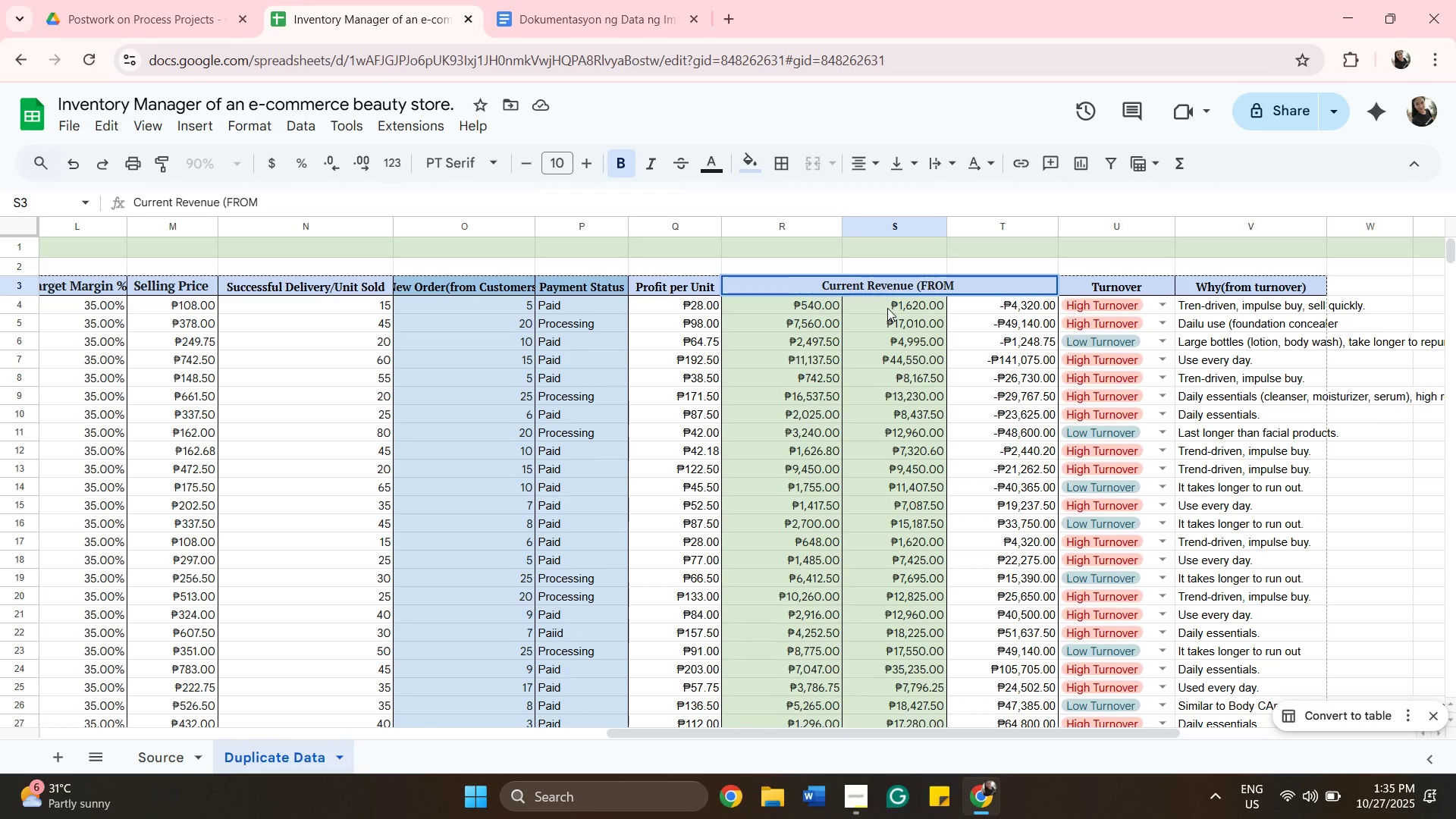 
key(Backspace)
key(Backspace)
key(Backspace)
key(Backspace)
key(Backspace)
type(FROM SUCCESSFUL DELIVERY))
 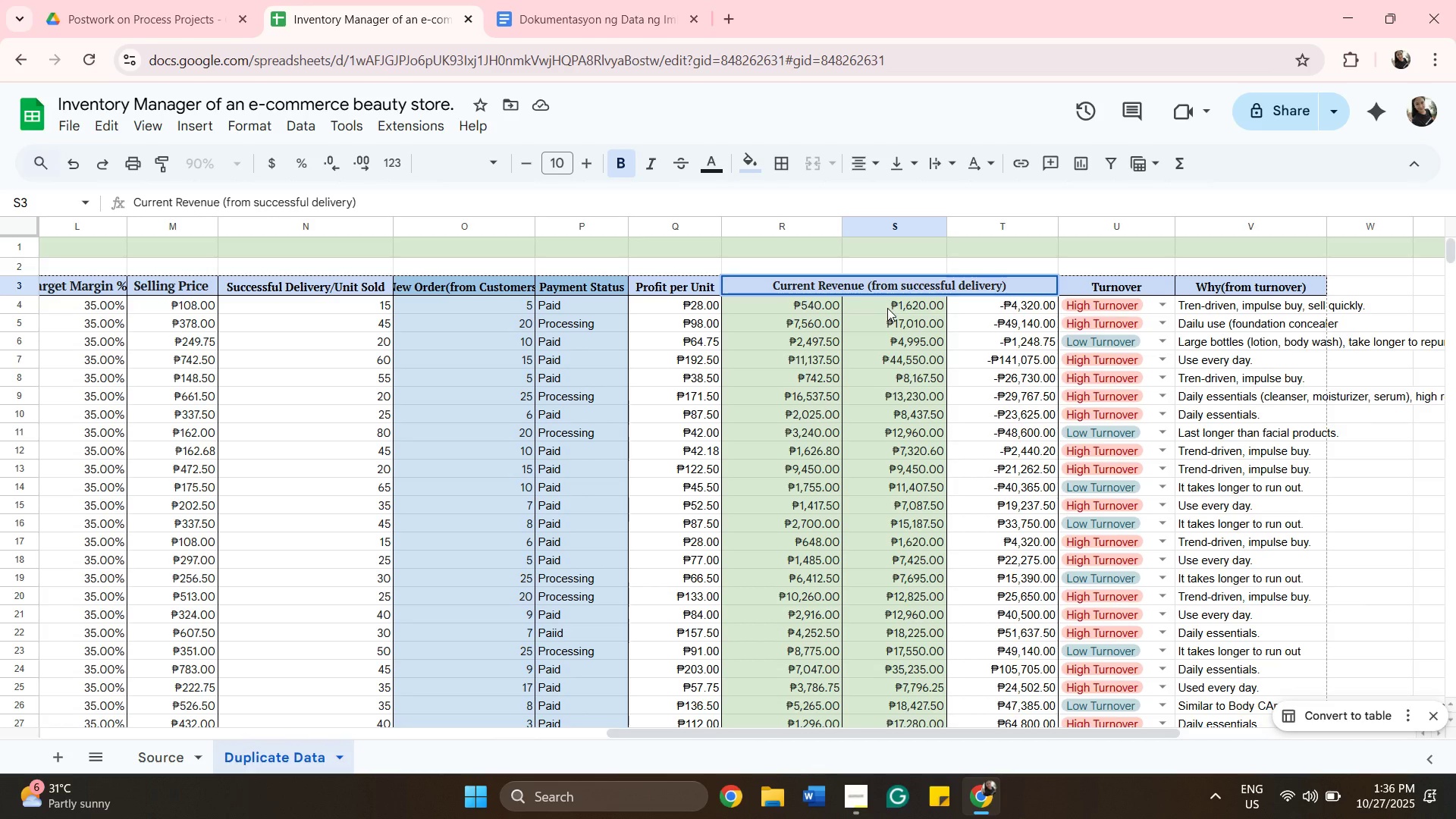 
left_click([883, 325])
 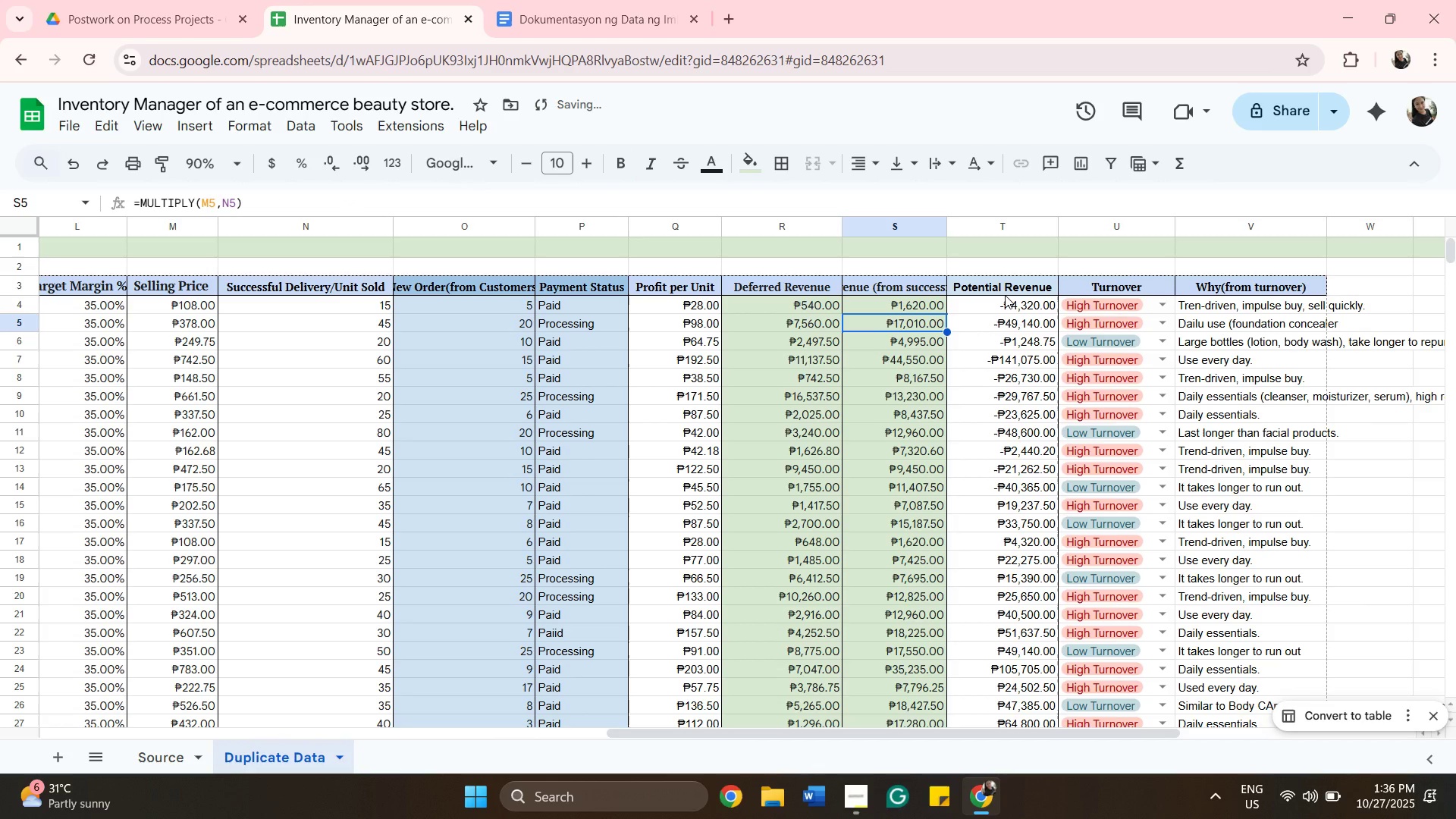 
left_click([1005, 295])
 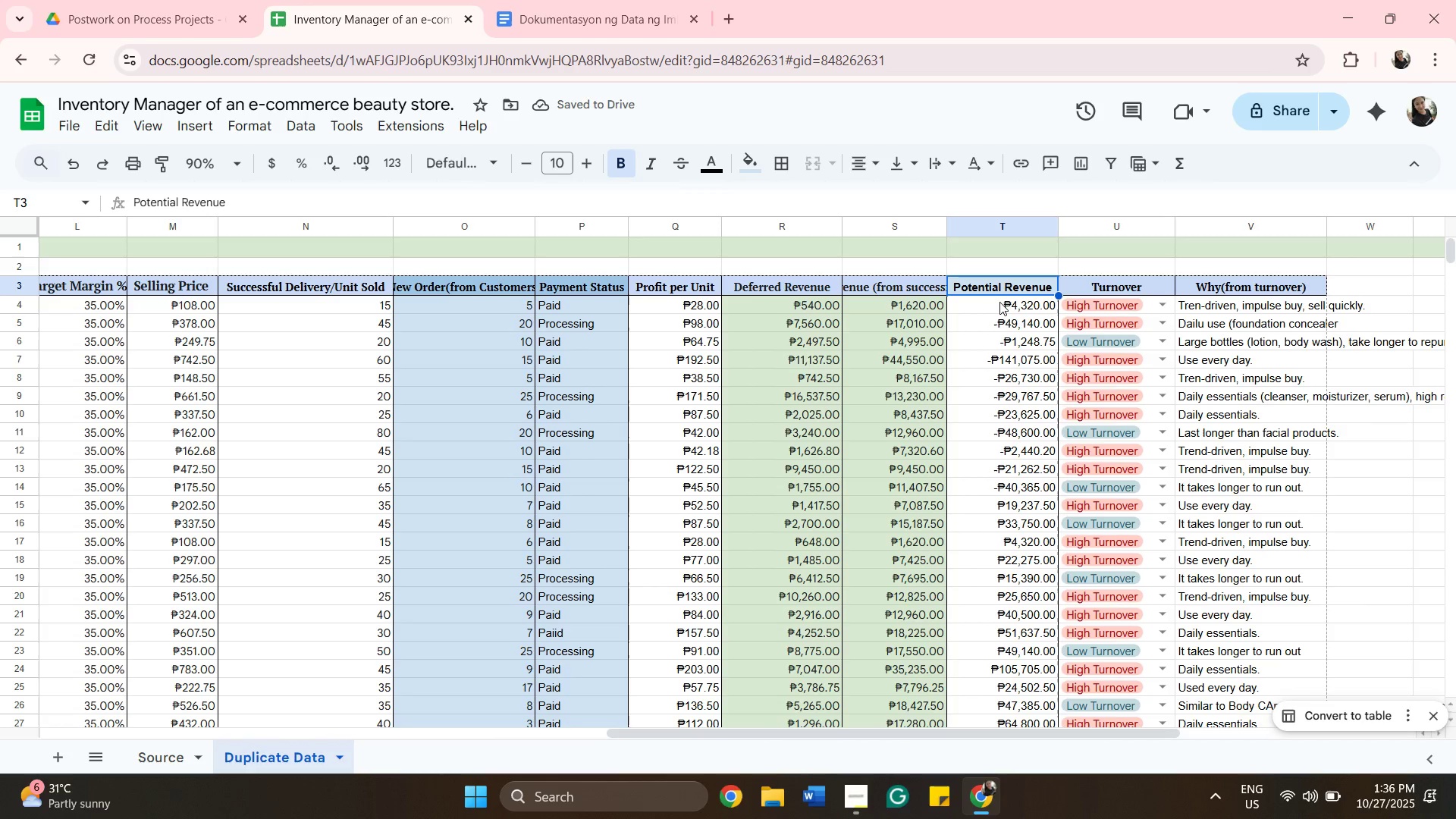 
double_click([999, 303])
 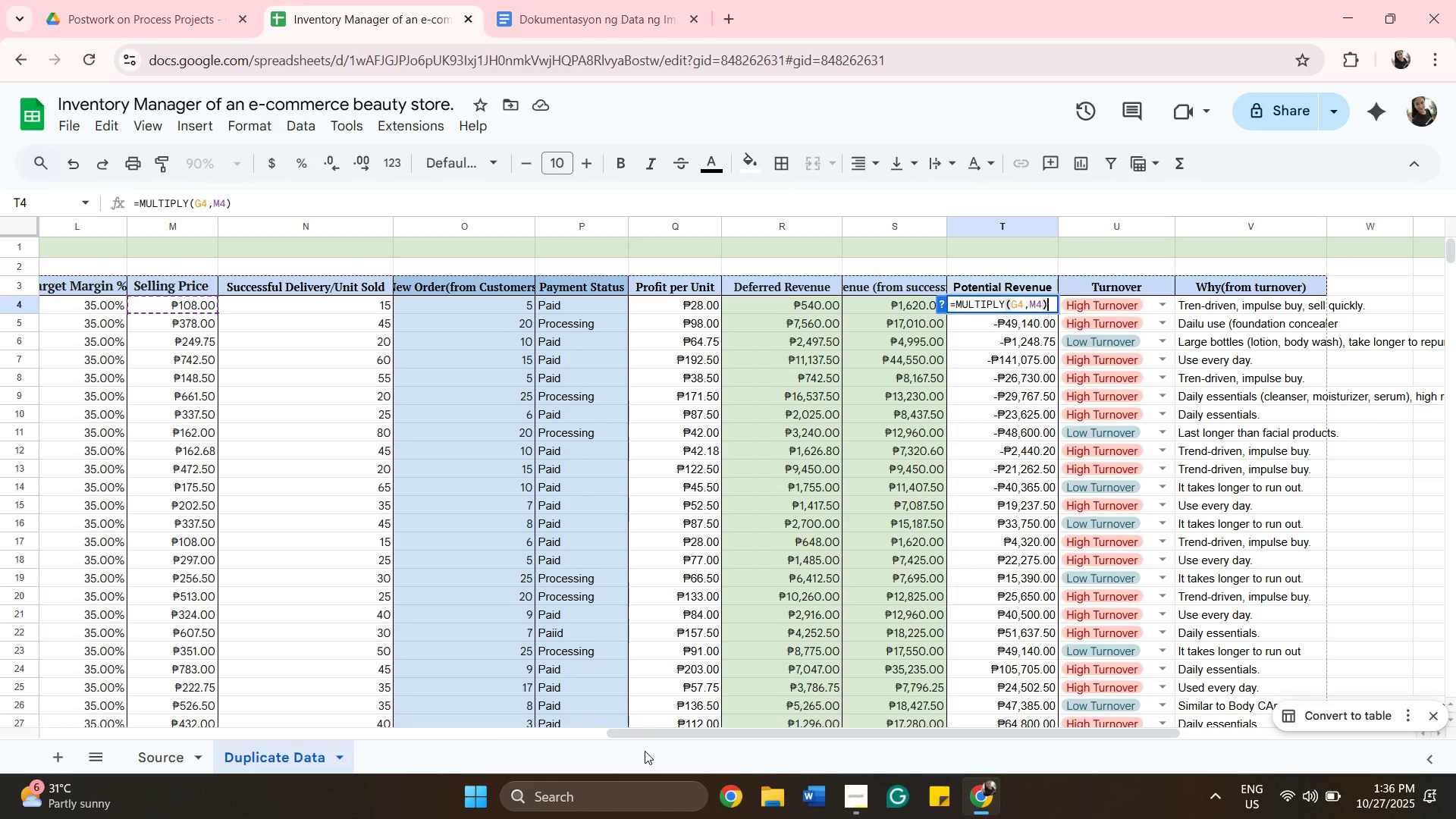 
wait(5.59)
 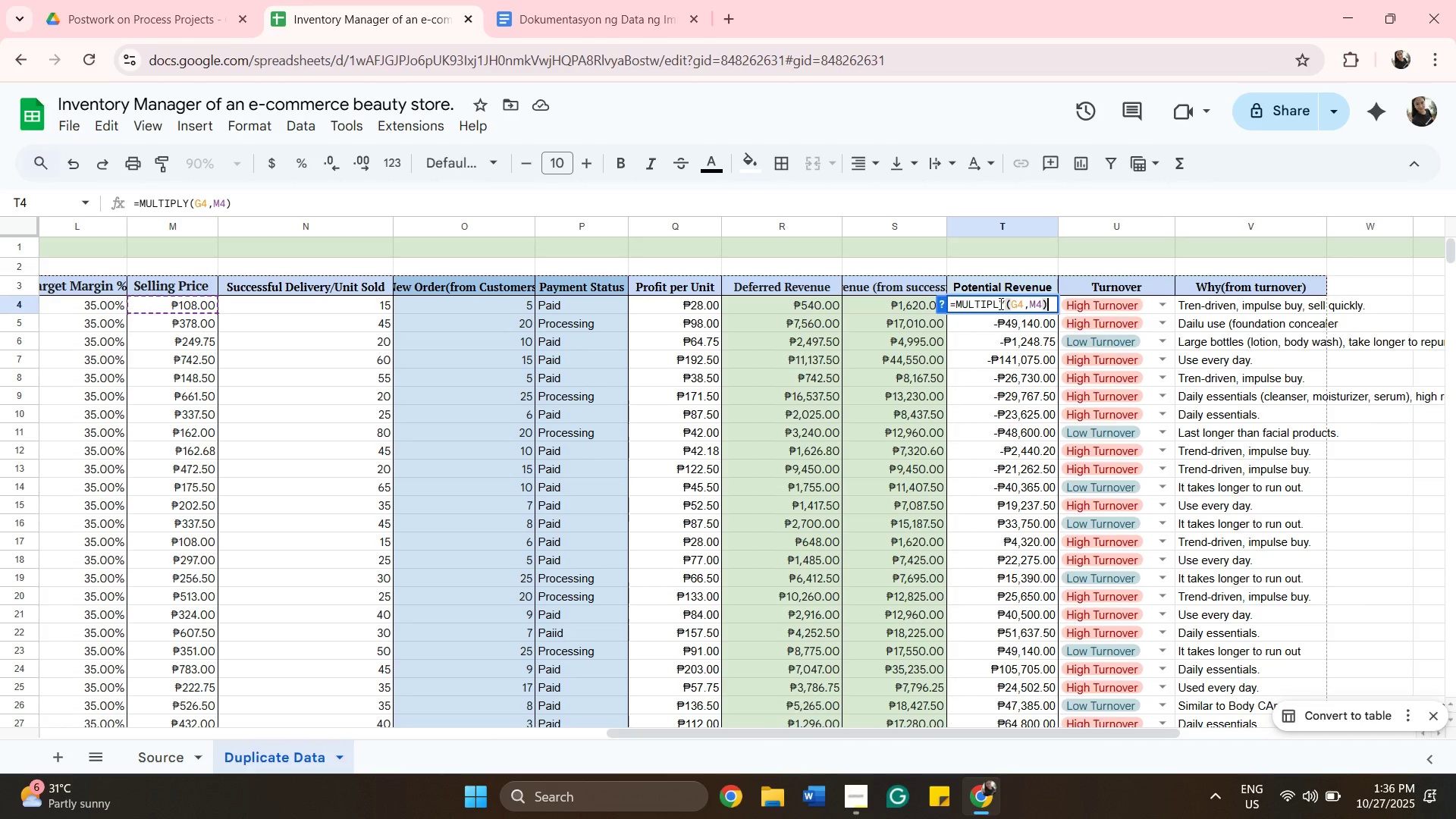 
left_click_drag(start_coordinate=[670, 734], to_coordinate=[507, 767])
 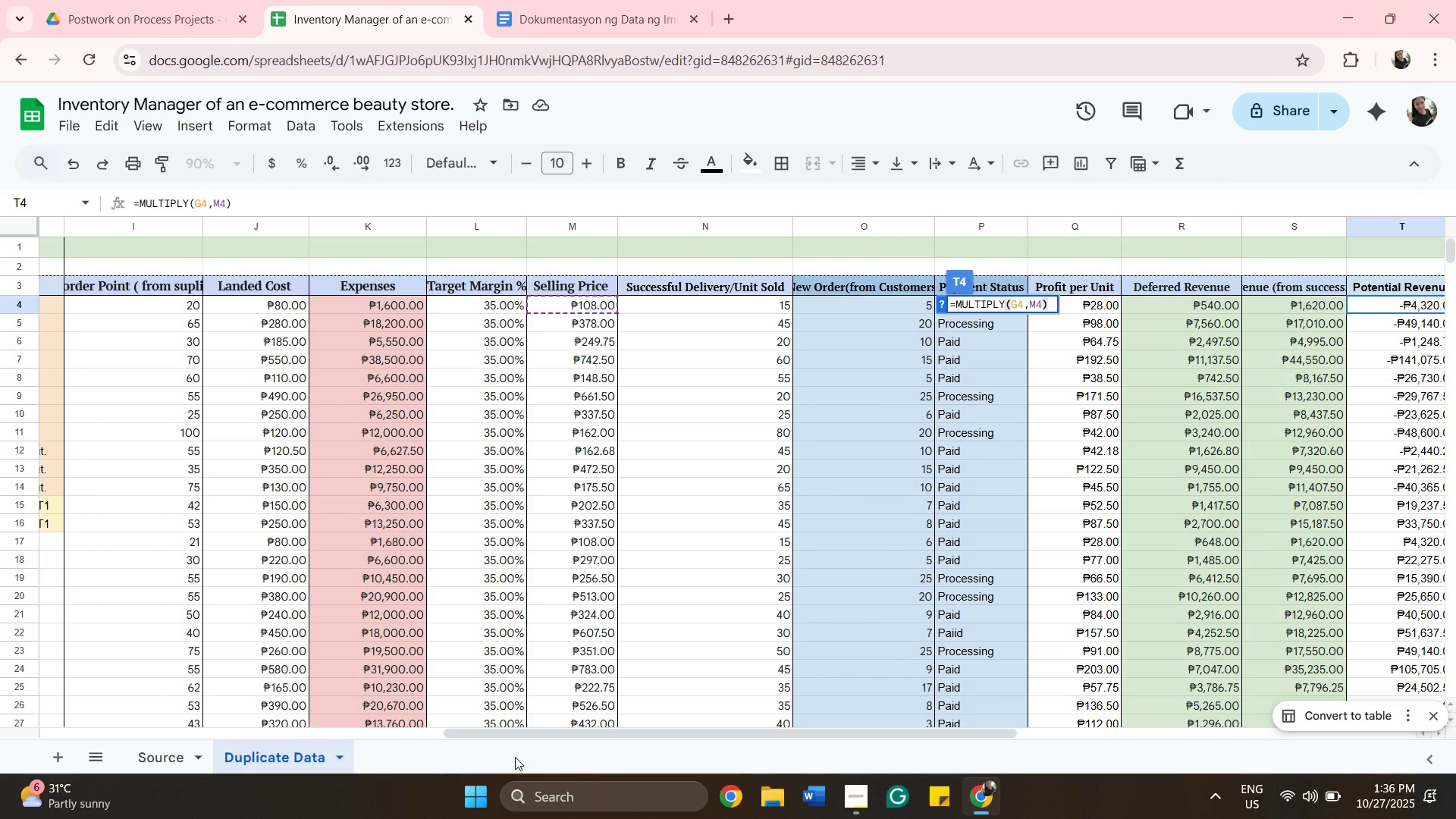 
wait(14.57)
 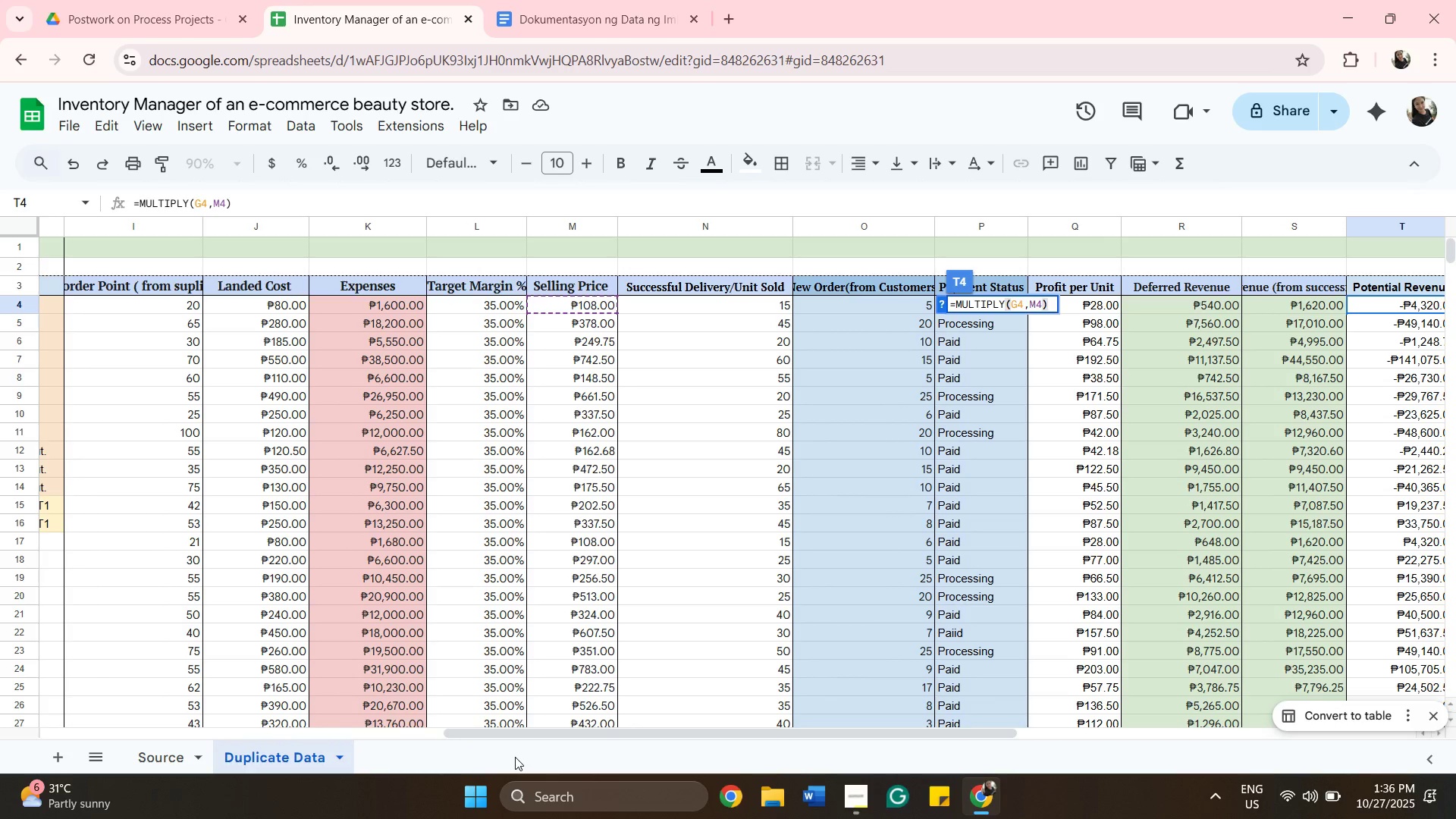 
scroll: coordinate [508, 818], scroll_direction: up, amount: 1.0
 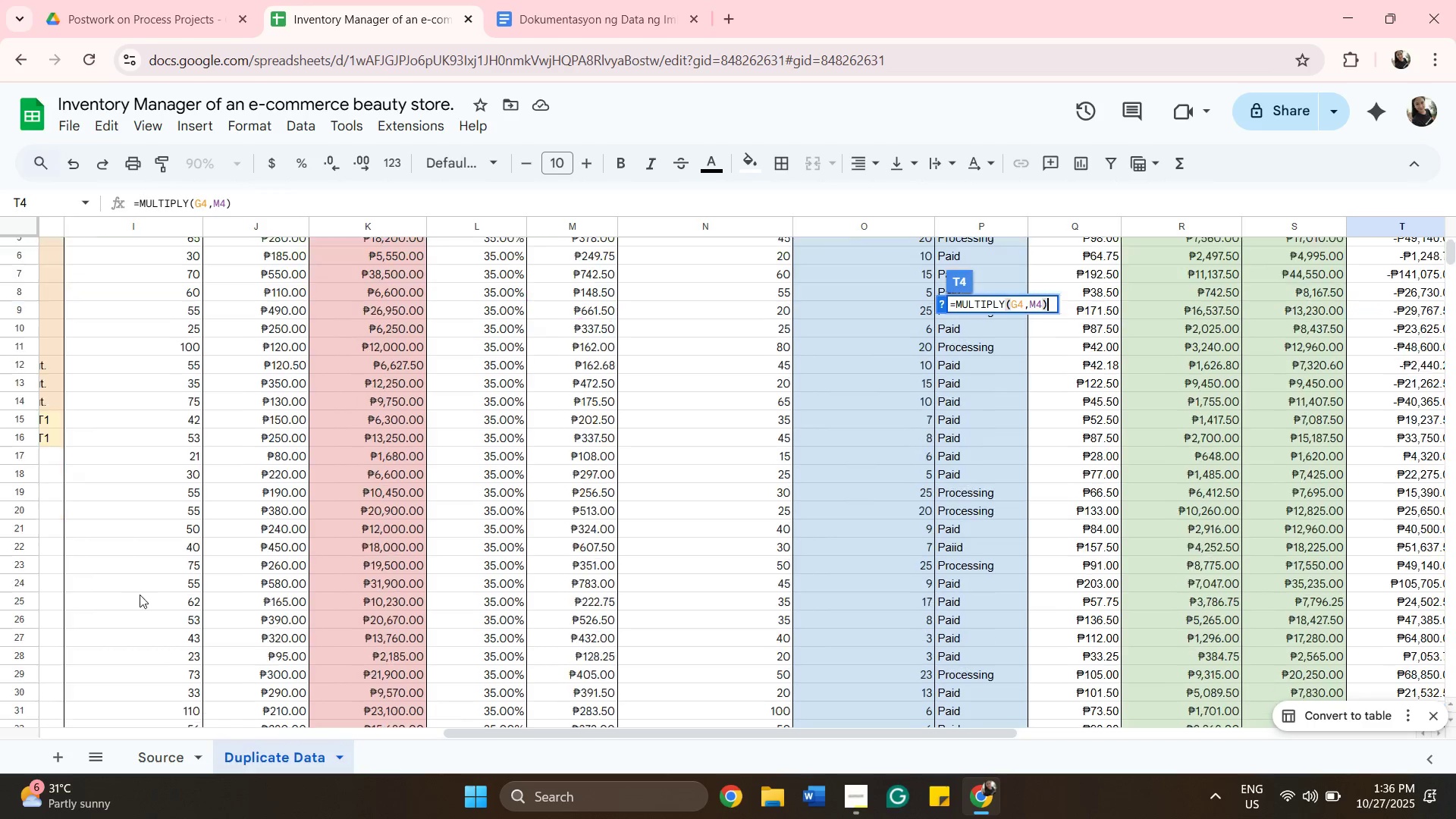 
scroll: coordinate [122, 607], scroll_direction: down, amount: 1.0
 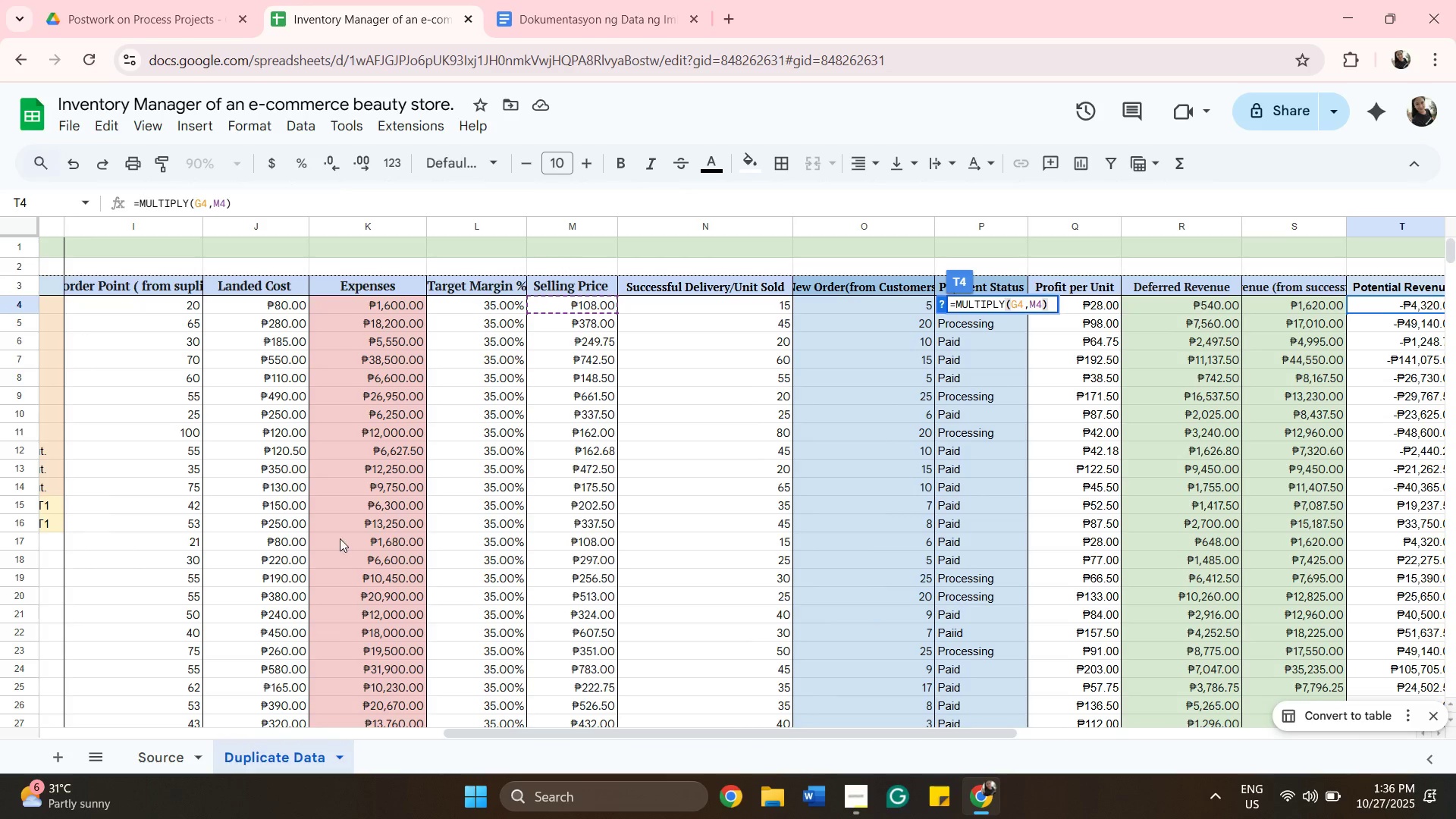 
scroll: coordinate [345, 555], scroll_direction: up, amount: 2.0
 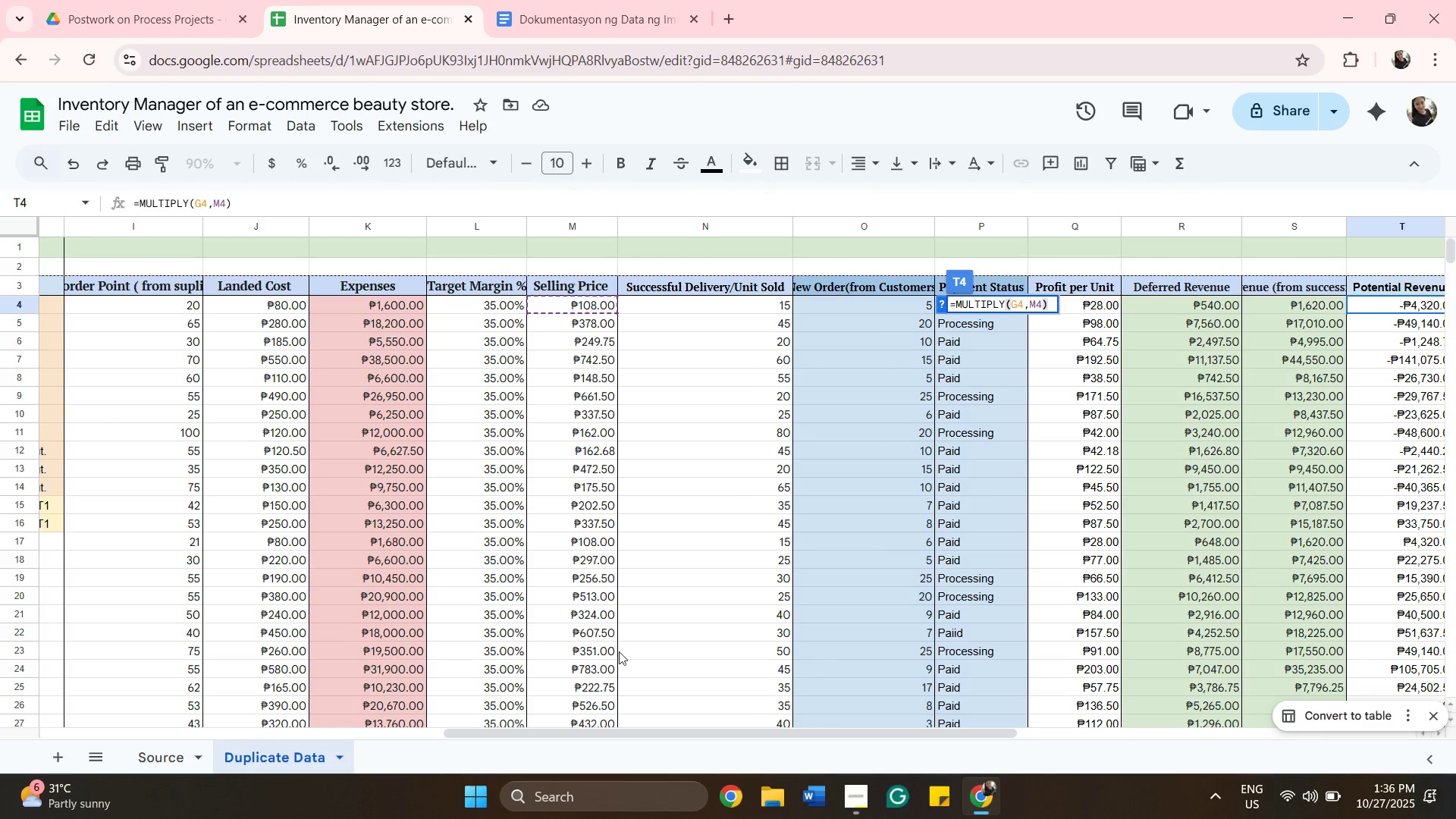 
wait(5.47)
 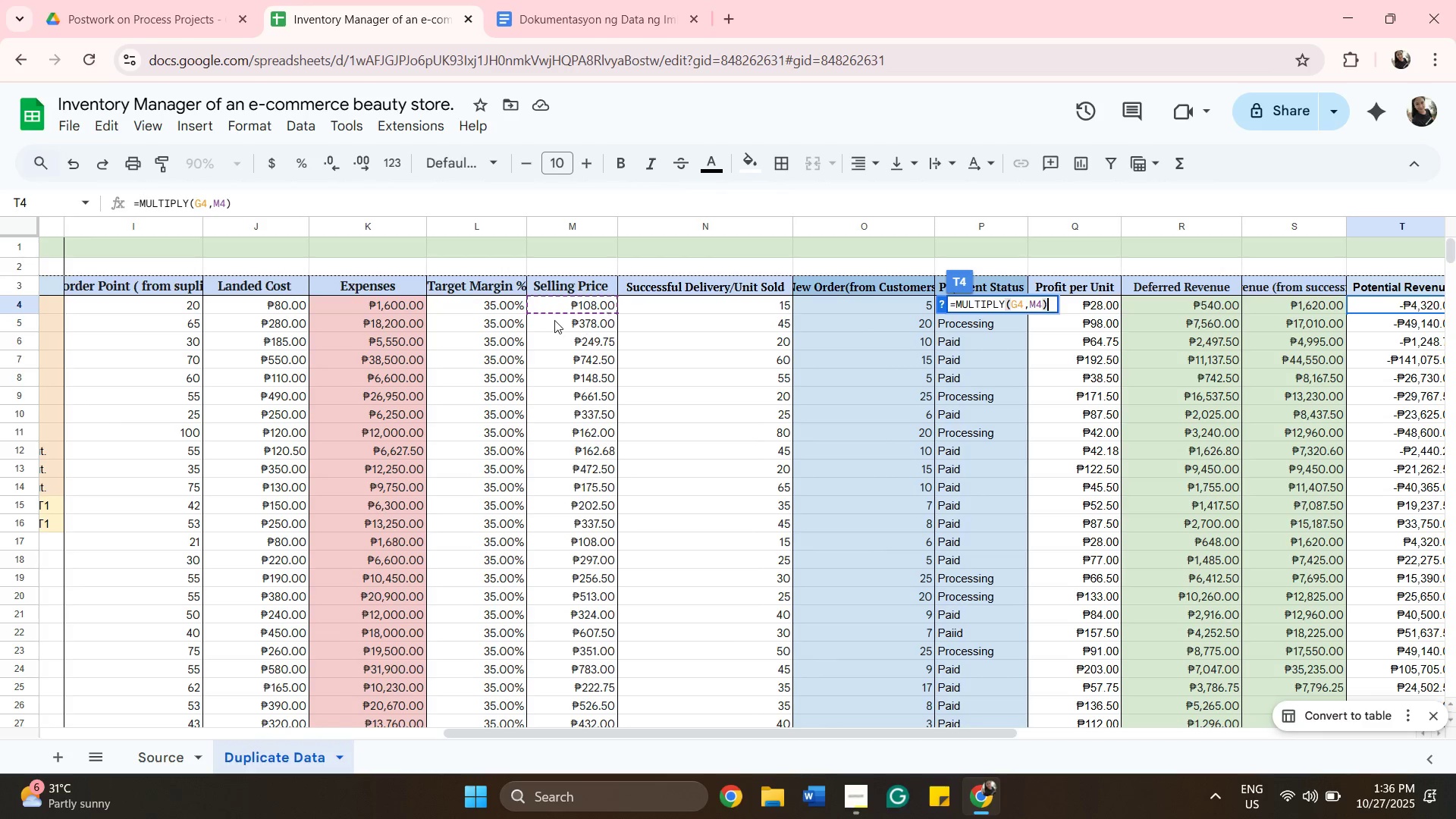 
left_click_drag(start_coordinate=[629, 733], to_coordinate=[438, 799])
 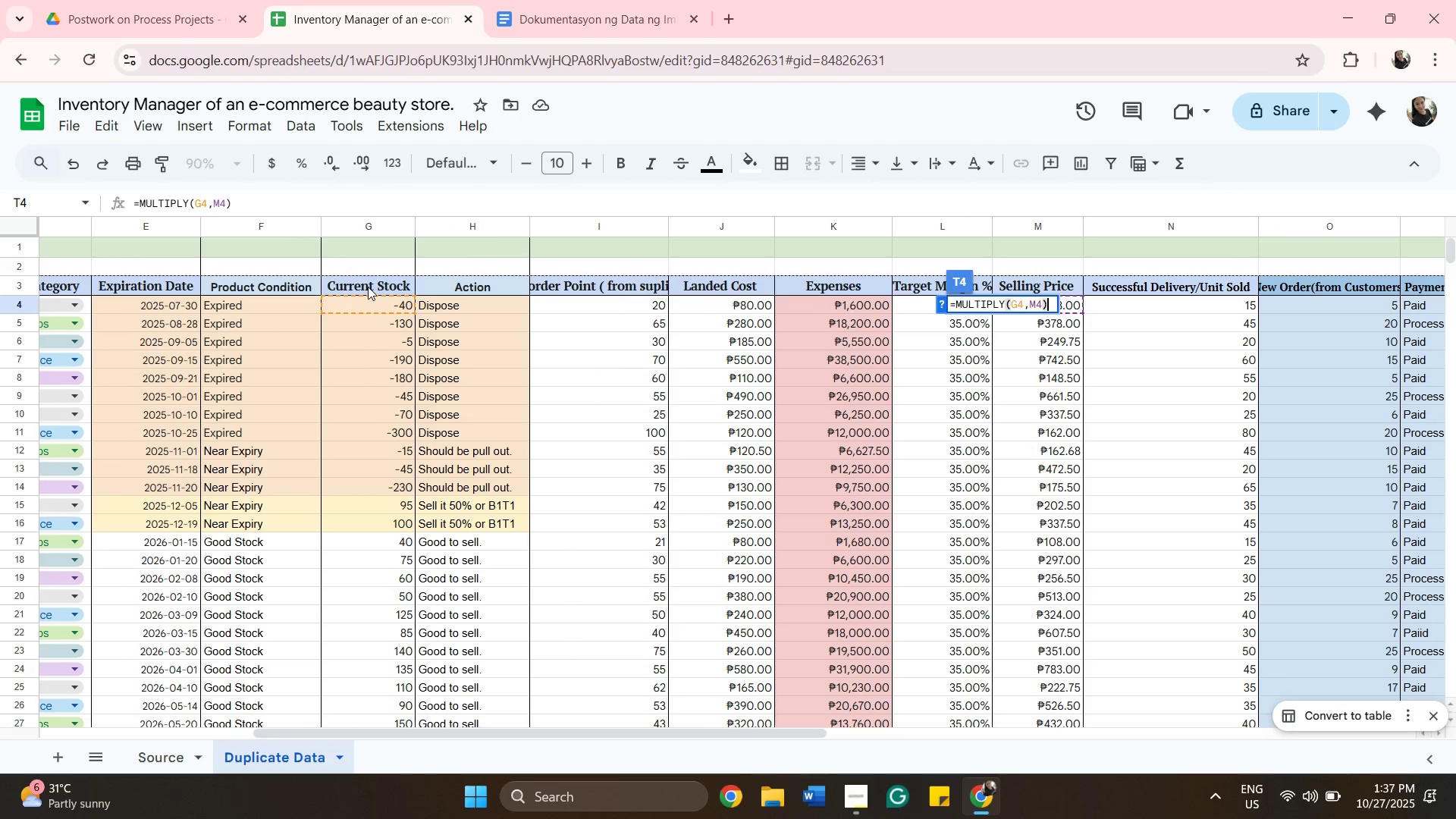 
wait(5.02)
 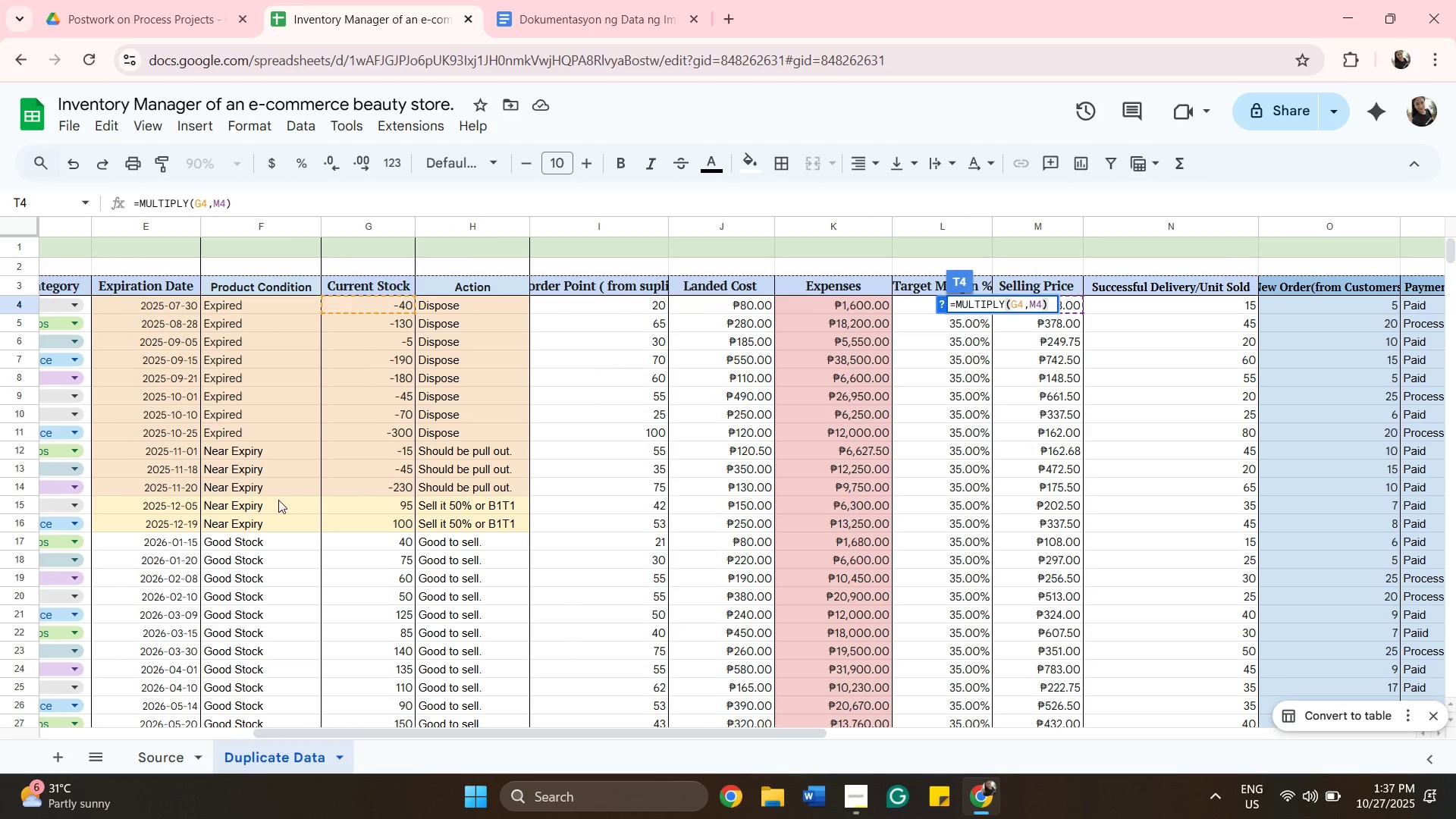 
scroll: coordinate [369, 288], scroll_direction: down, amount: 3.0
 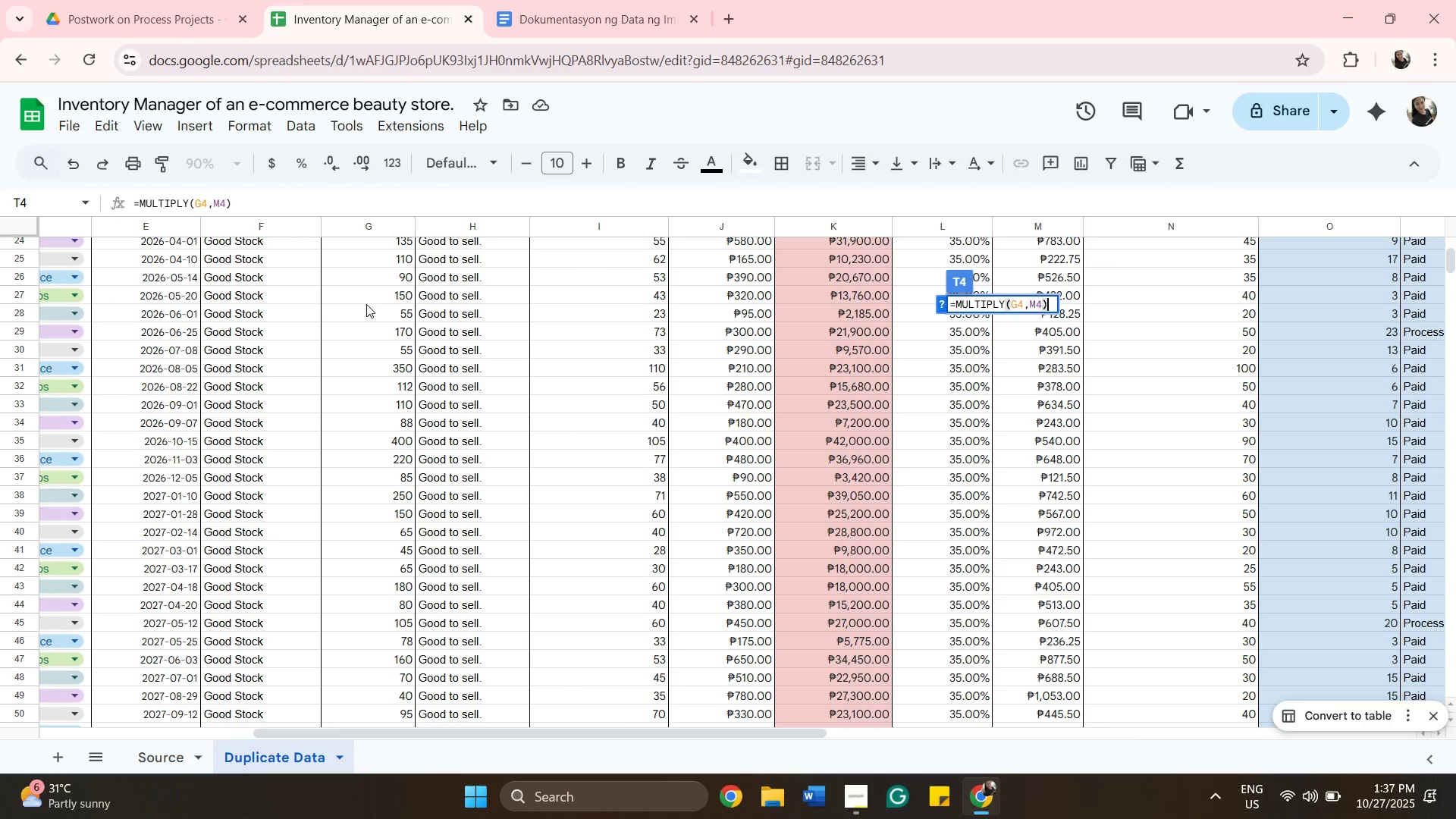 
scroll: coordinate [360, 312], scroll_direction: up, amount: 4.0
 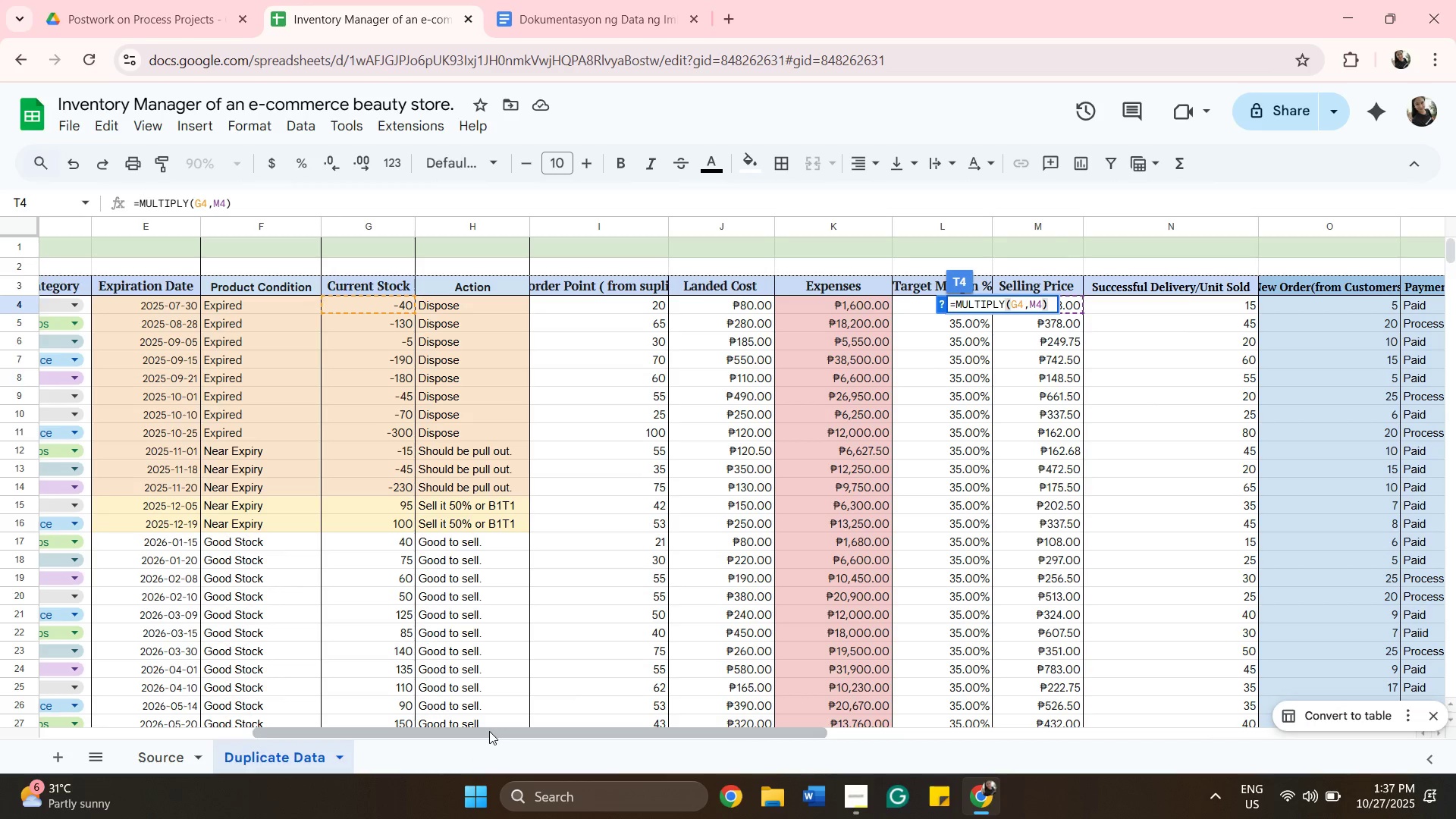 
left_click_drag(start_coordinate=[489, 731], to_coordinate=[915, 676])
 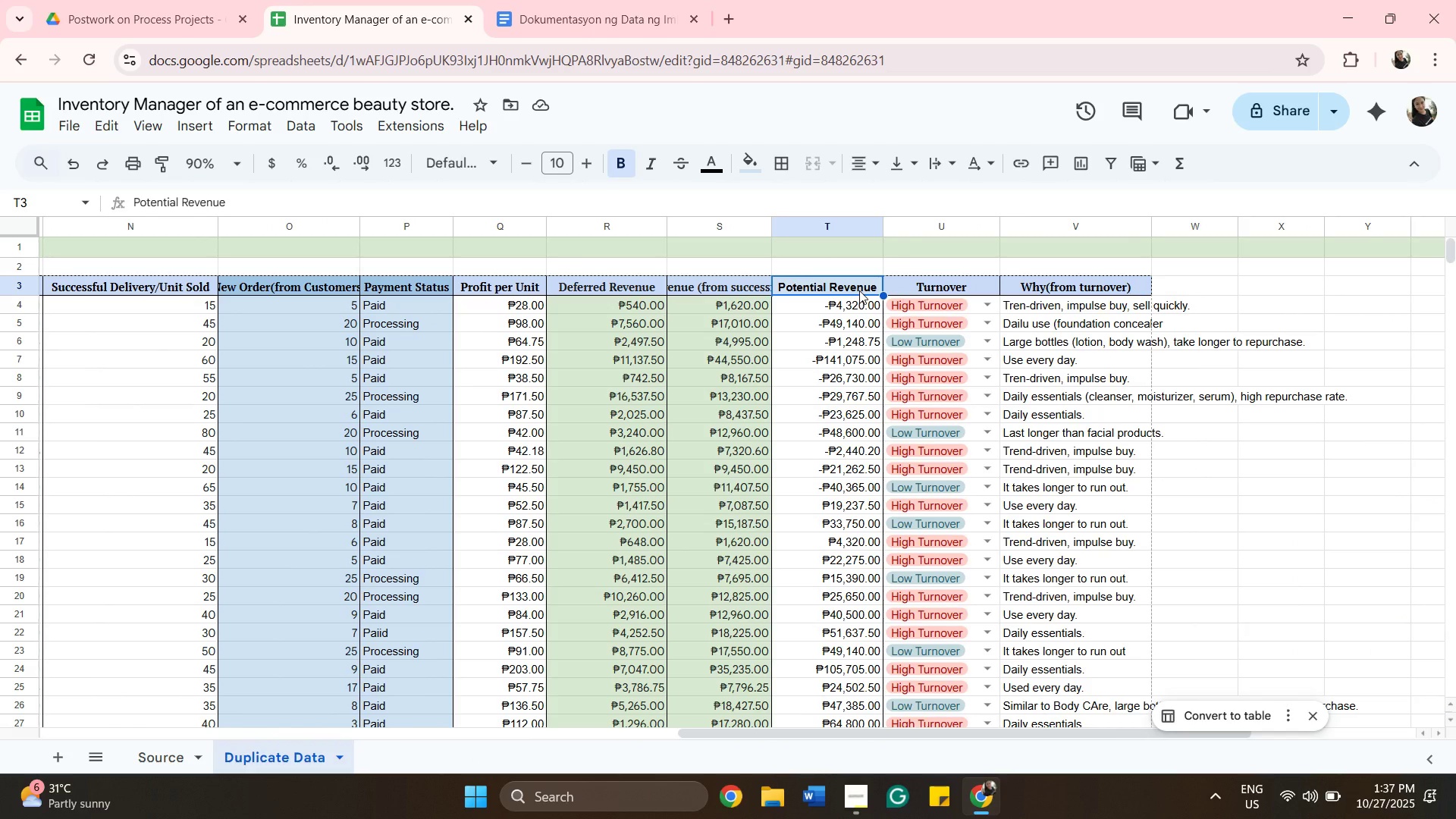 
double_click([863, 286])
 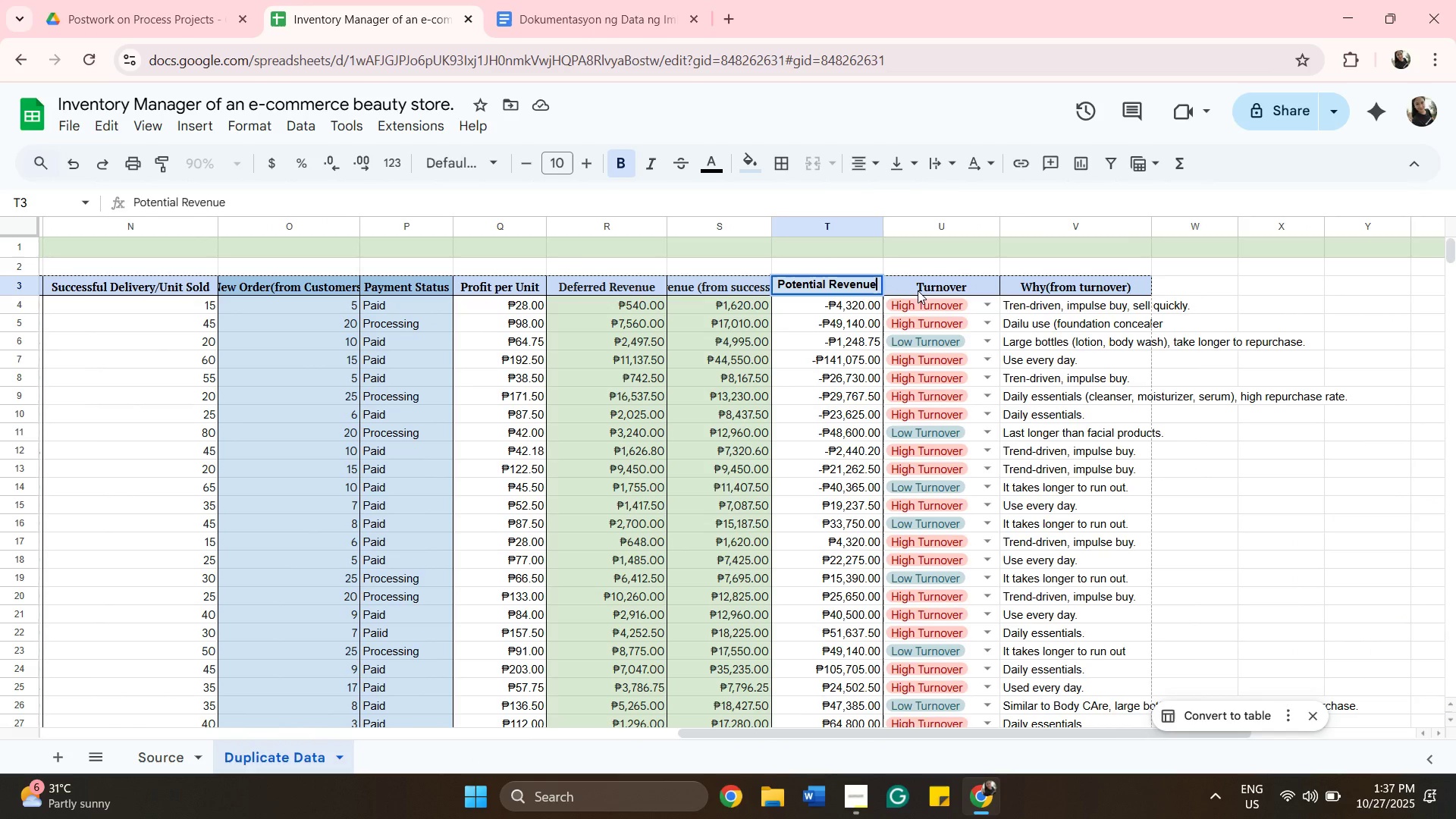 
type(()
key(Backspace)
type( (from current stockS))
key(Backspace)
key(Backspace)
type(s))
 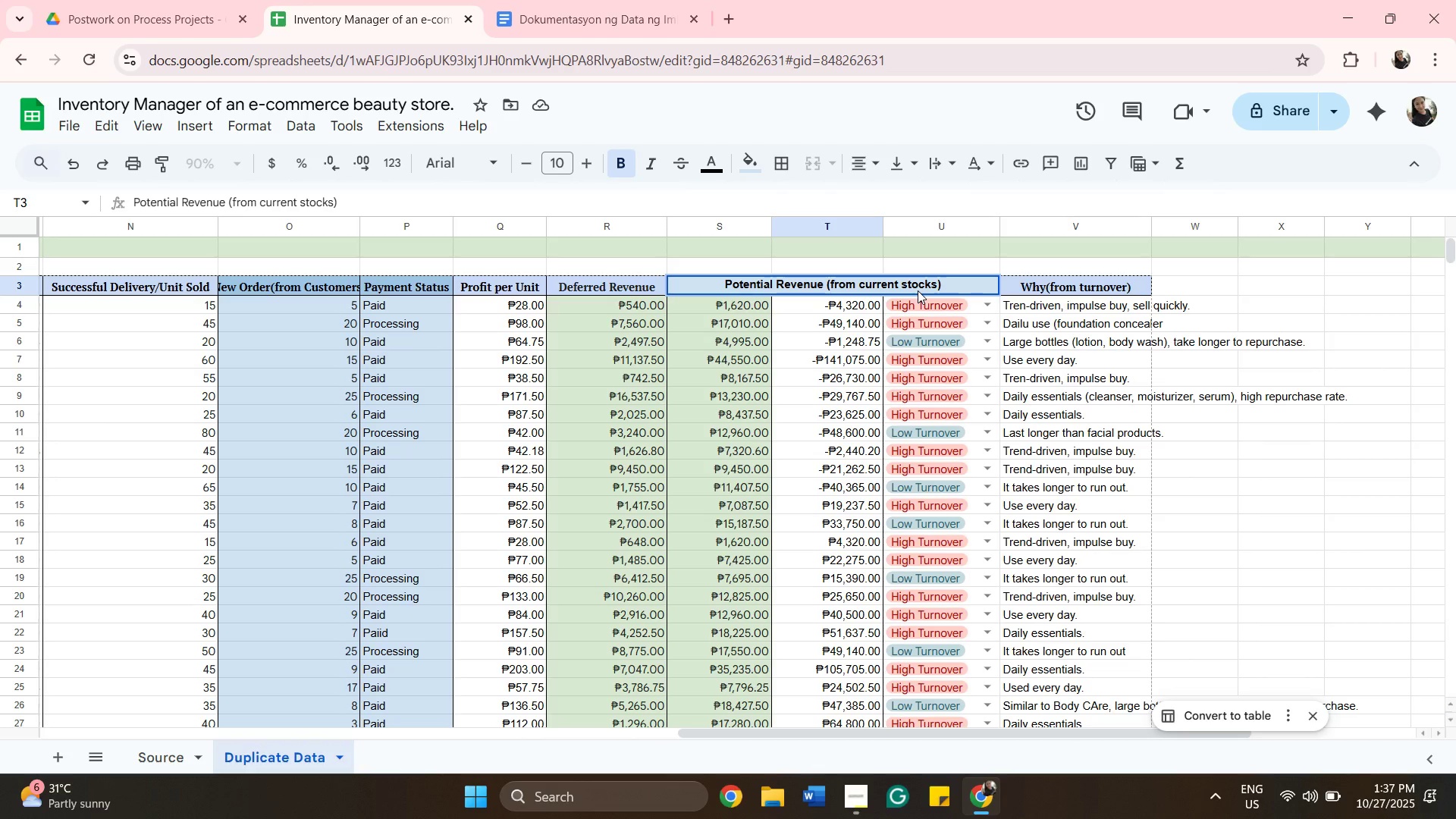 
wait(19.09)
 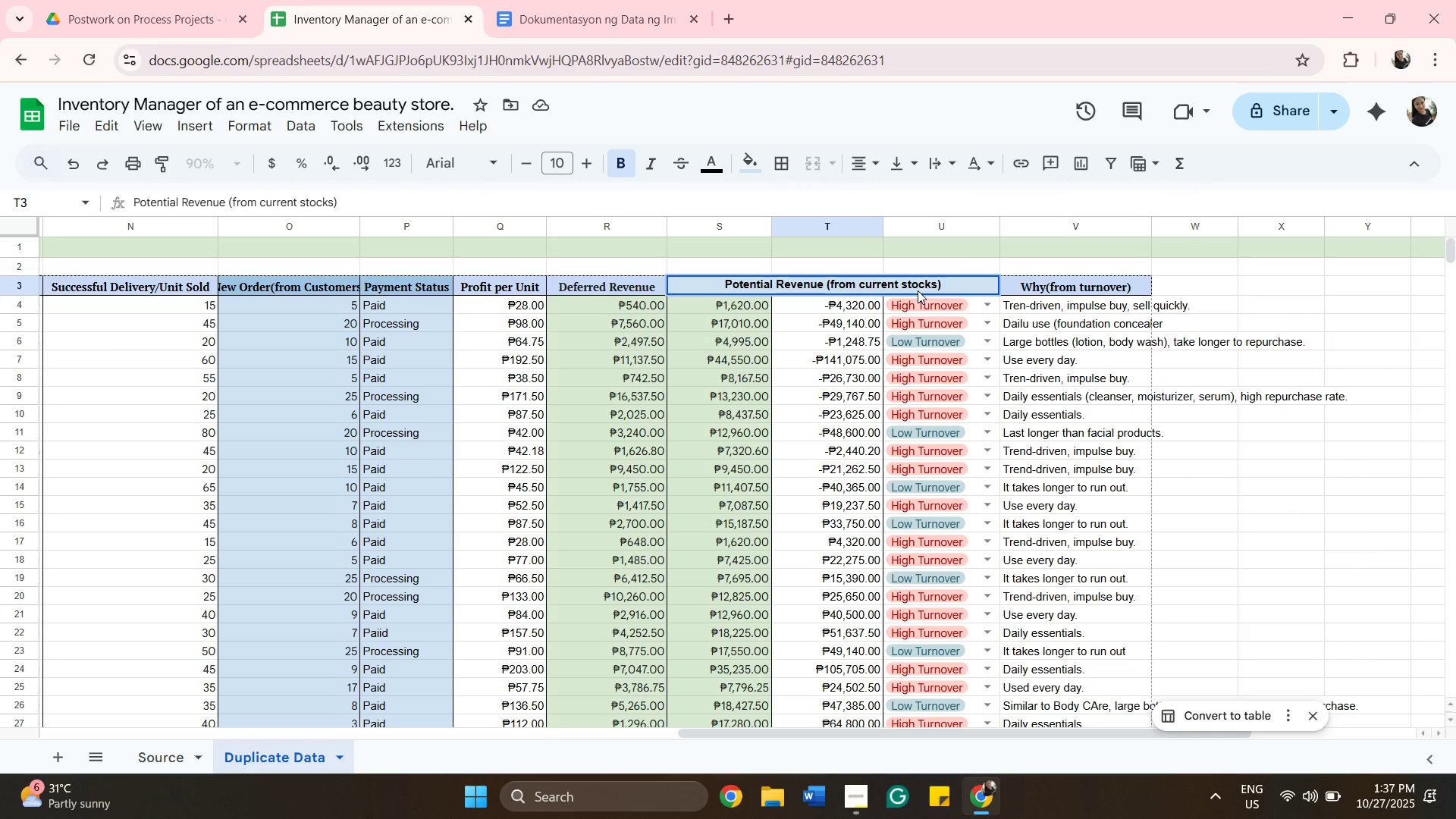 
left_click_drag(start_coordinate=[1187, 304], to_coordinate=[1200, 304])
 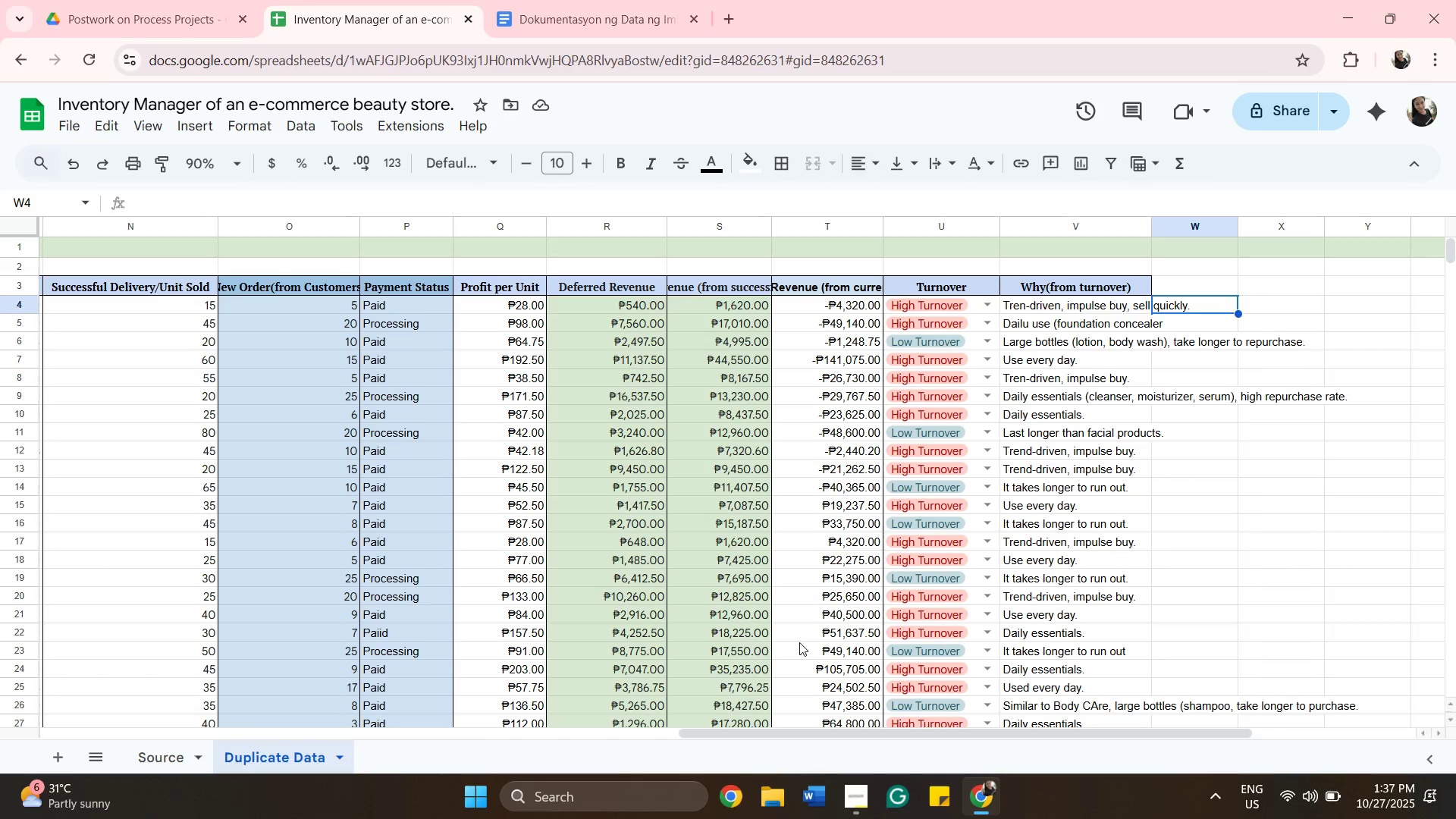 
wait(7.34)
 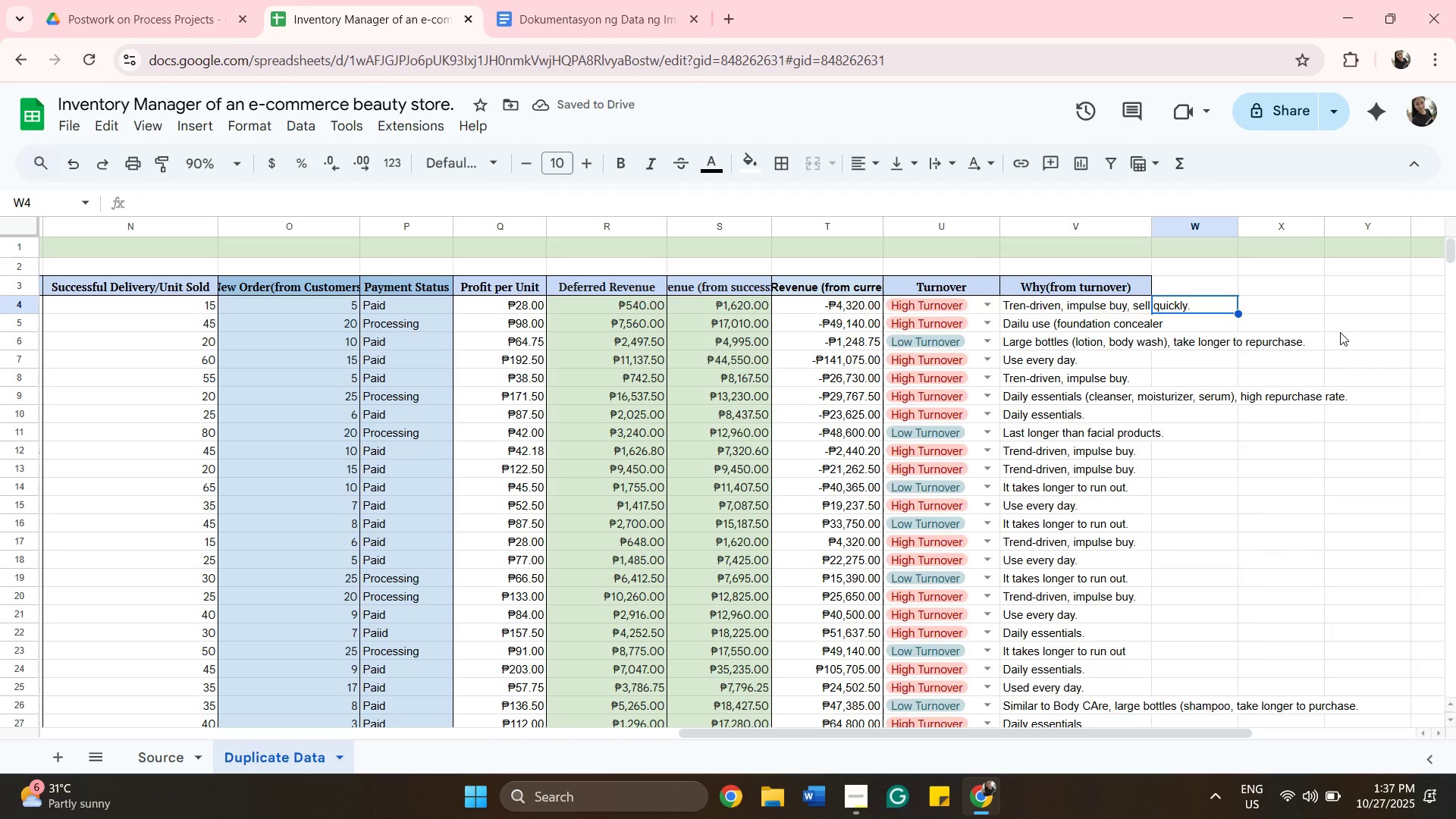 
left_click_drag(start_coordinate=[848, 730], to_coordinate=[214, 610])
 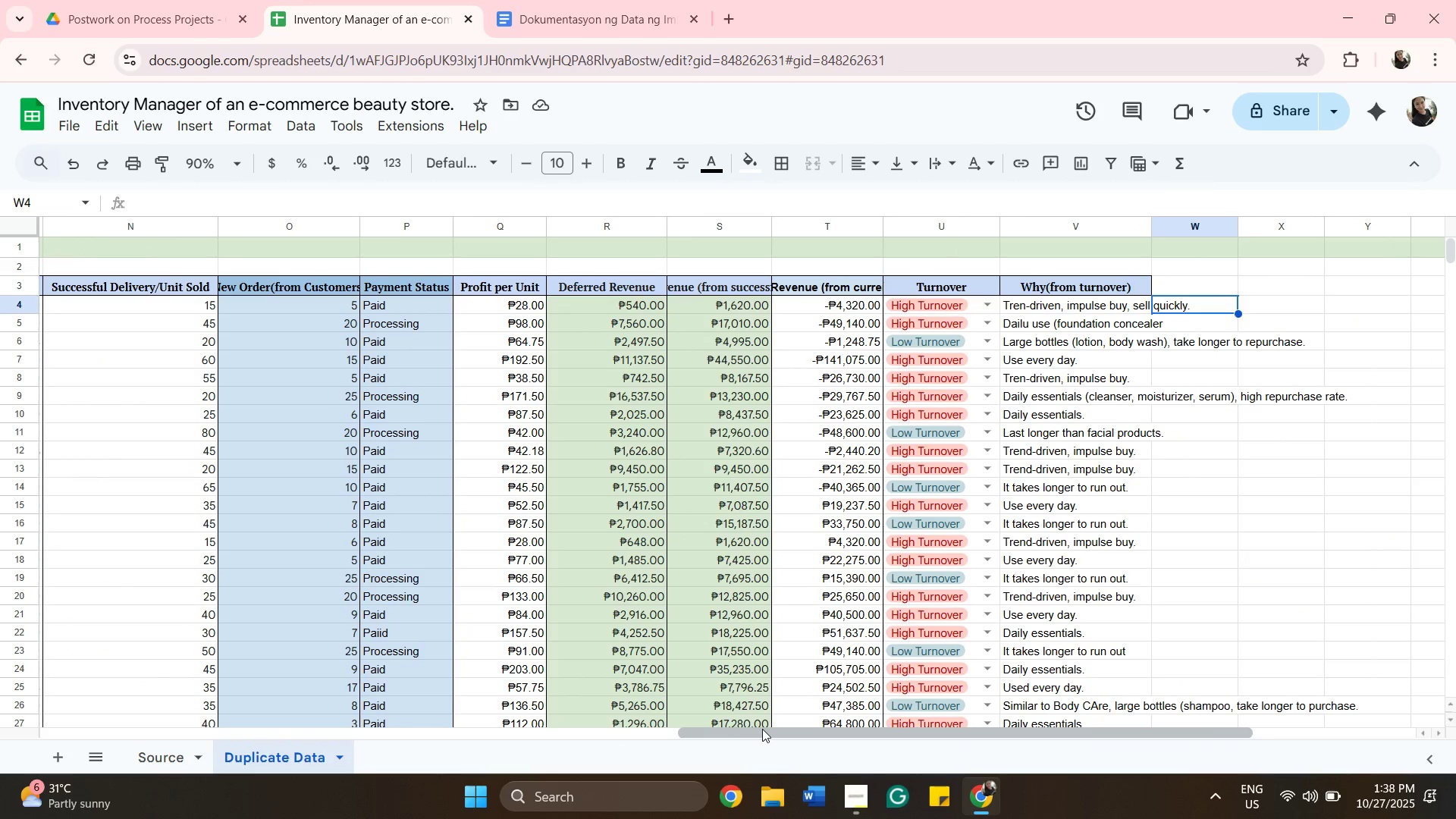 
left_click_drag(start_coordinate=[762, 729], to_coordinate=[744, 686])
 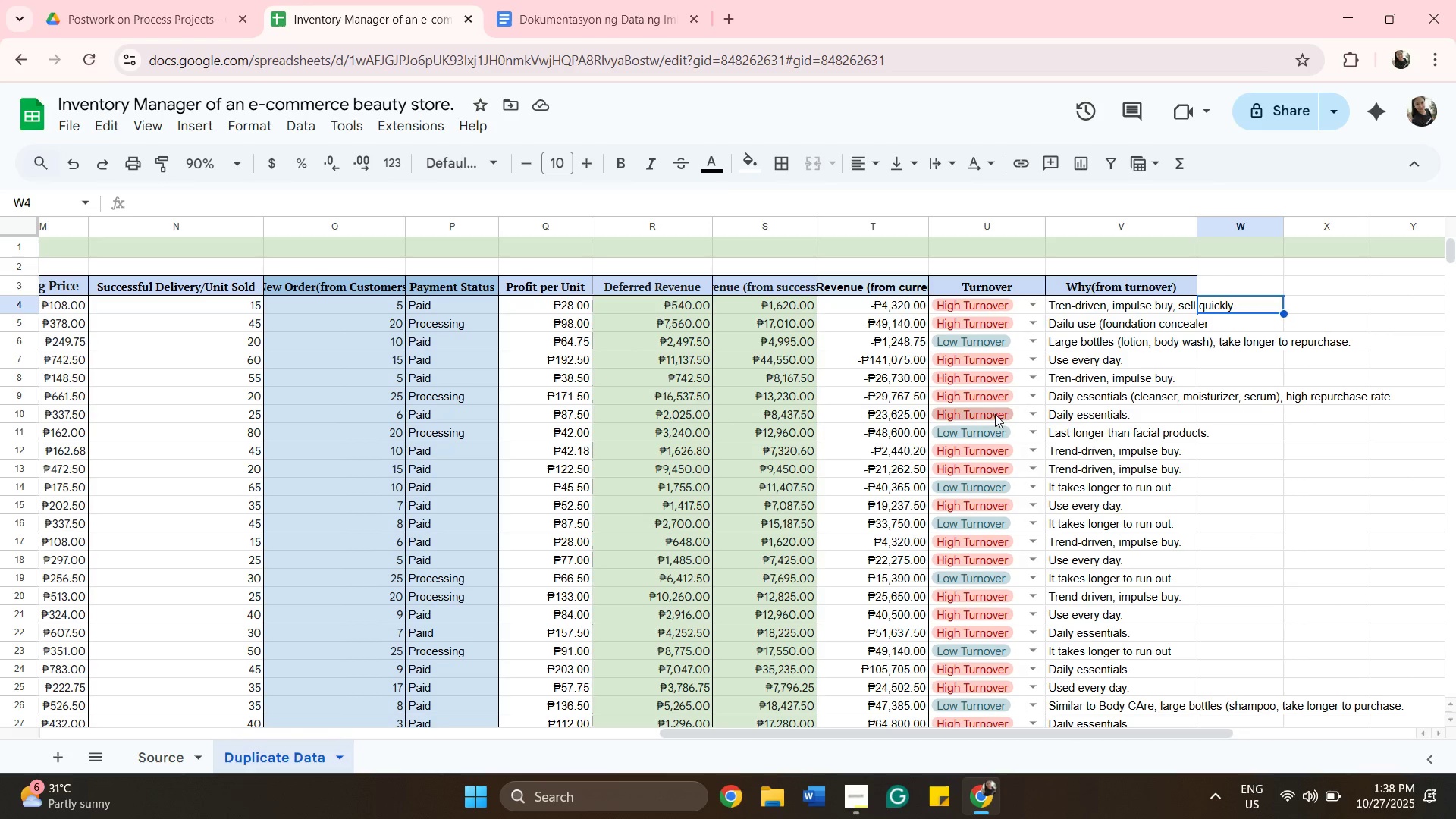 
wait(24.95)
 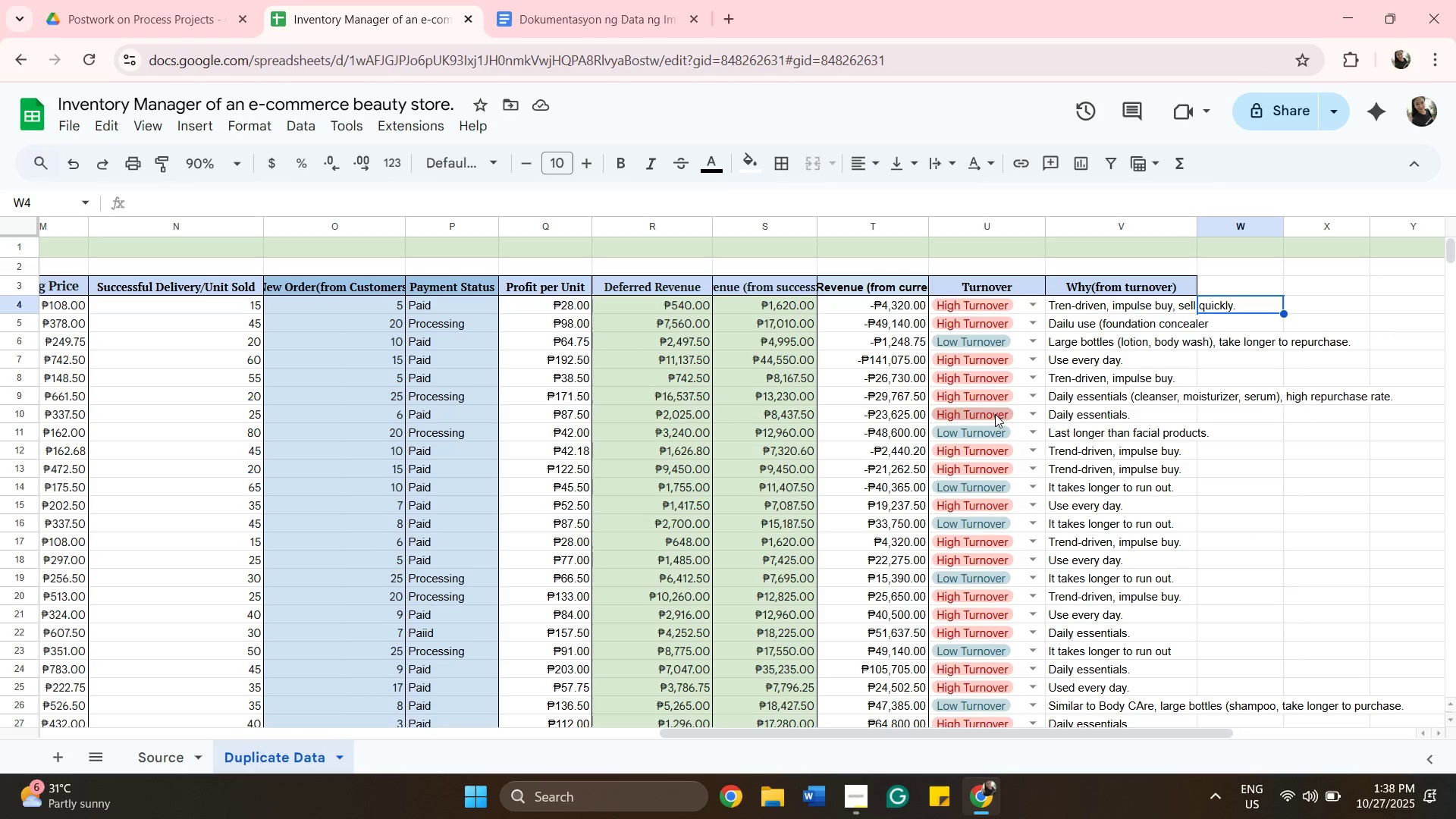 
left_click_drag(start_coordinate=[696, 730], to_coordinate=[61, 647])
 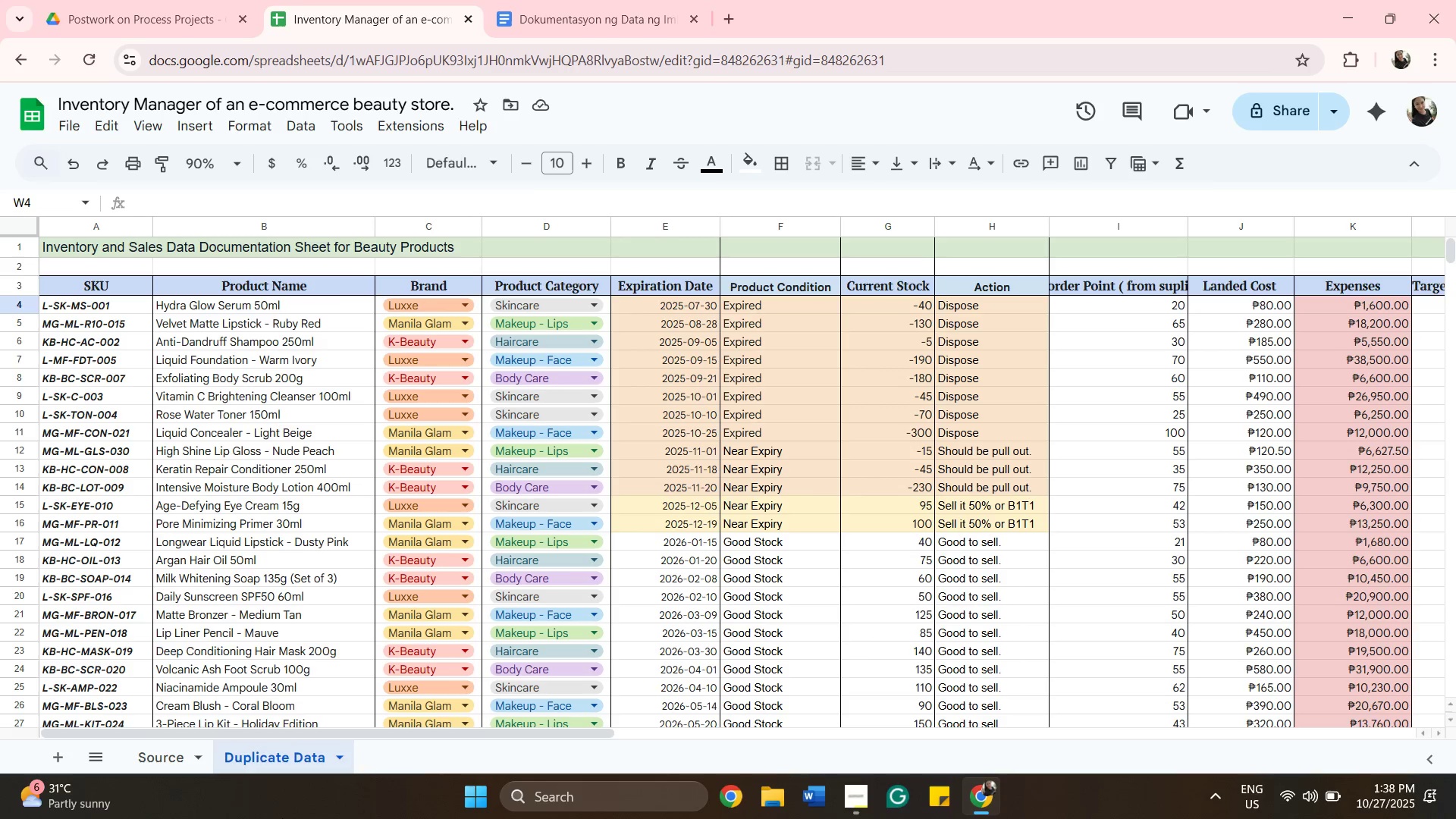 
wait(15.21)
 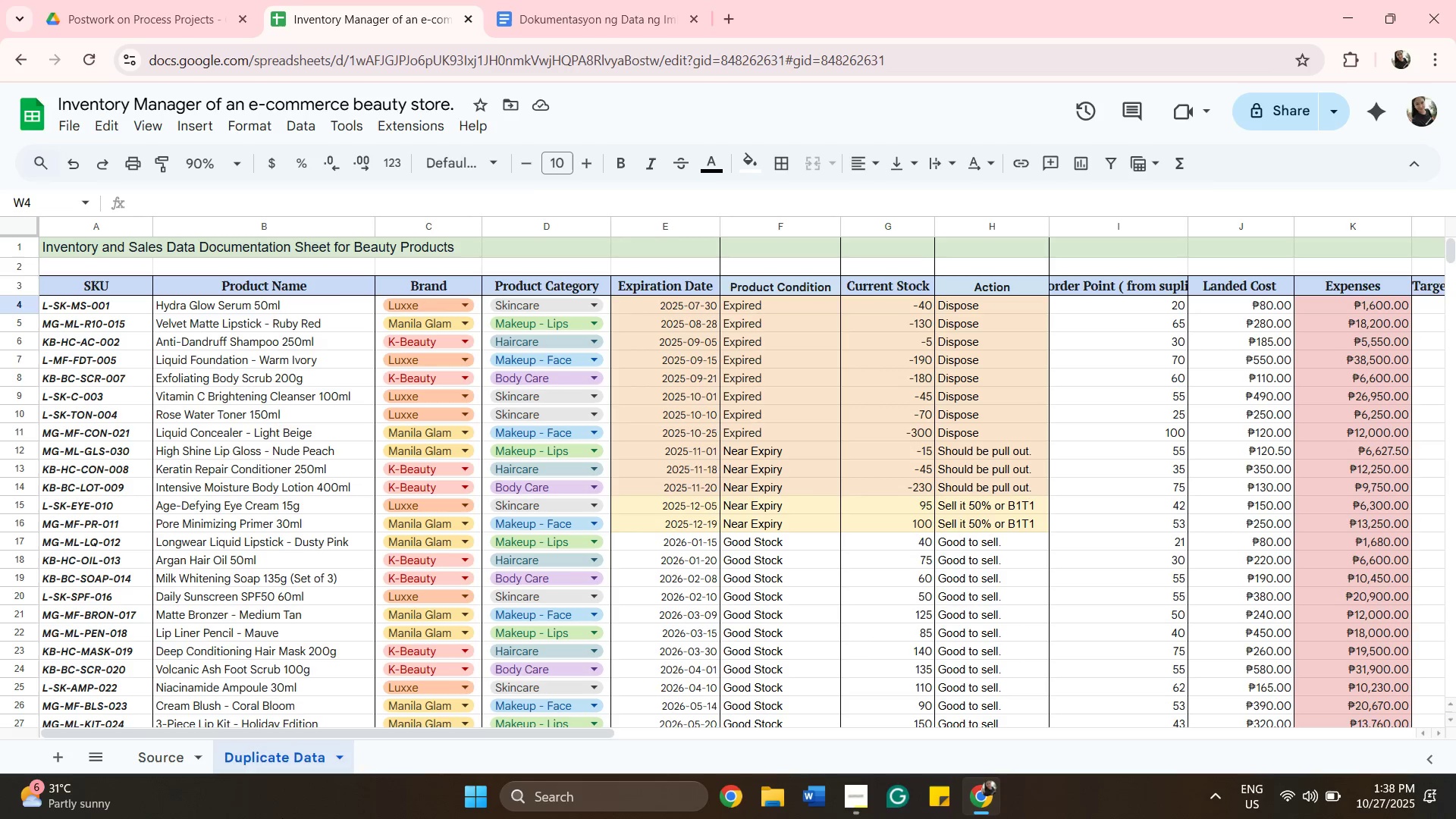 
left_click_drag(start_coordinate=[591, 732], to_coordinate=[693, 737])
 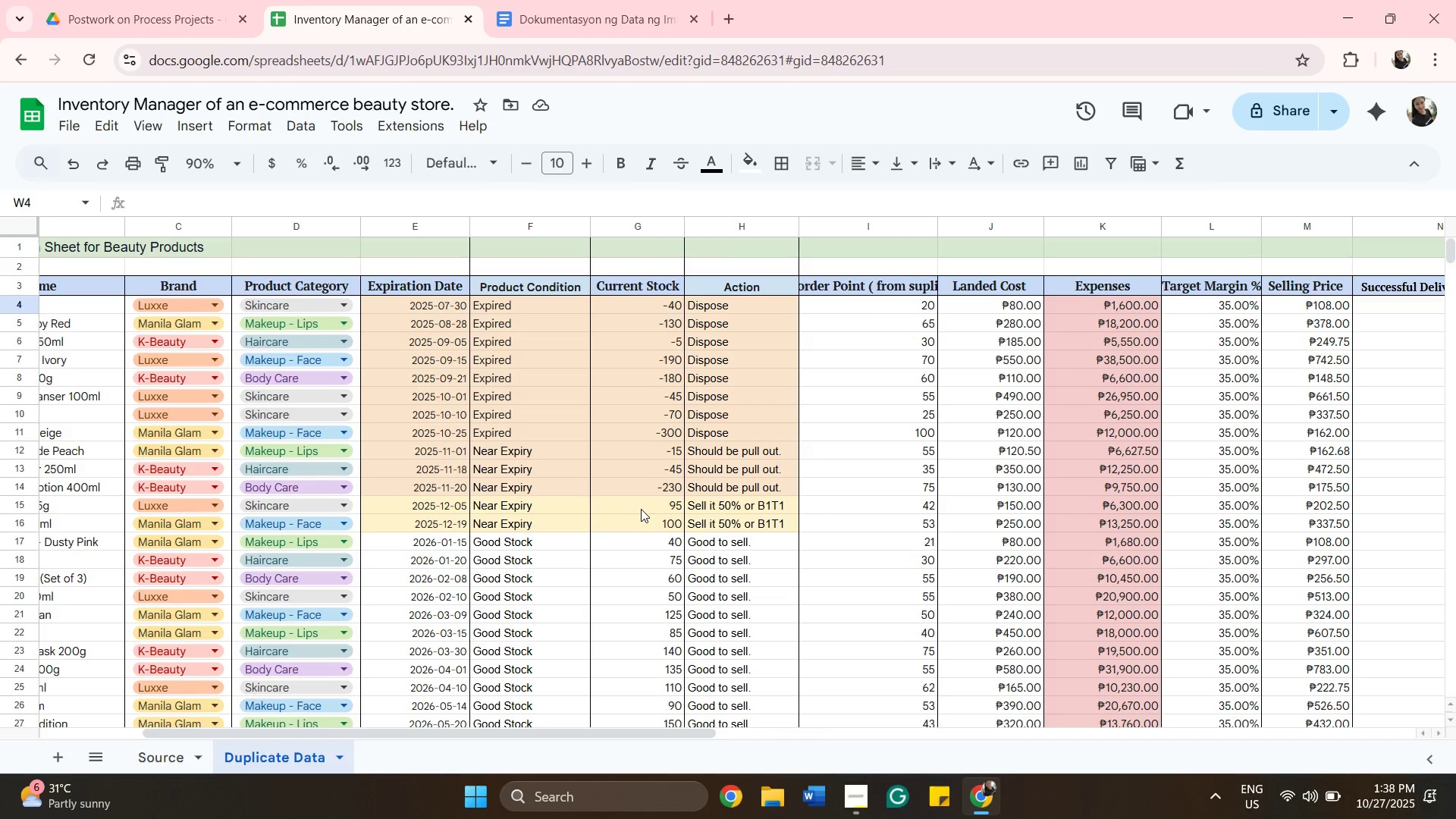 
wait(11.06)
 